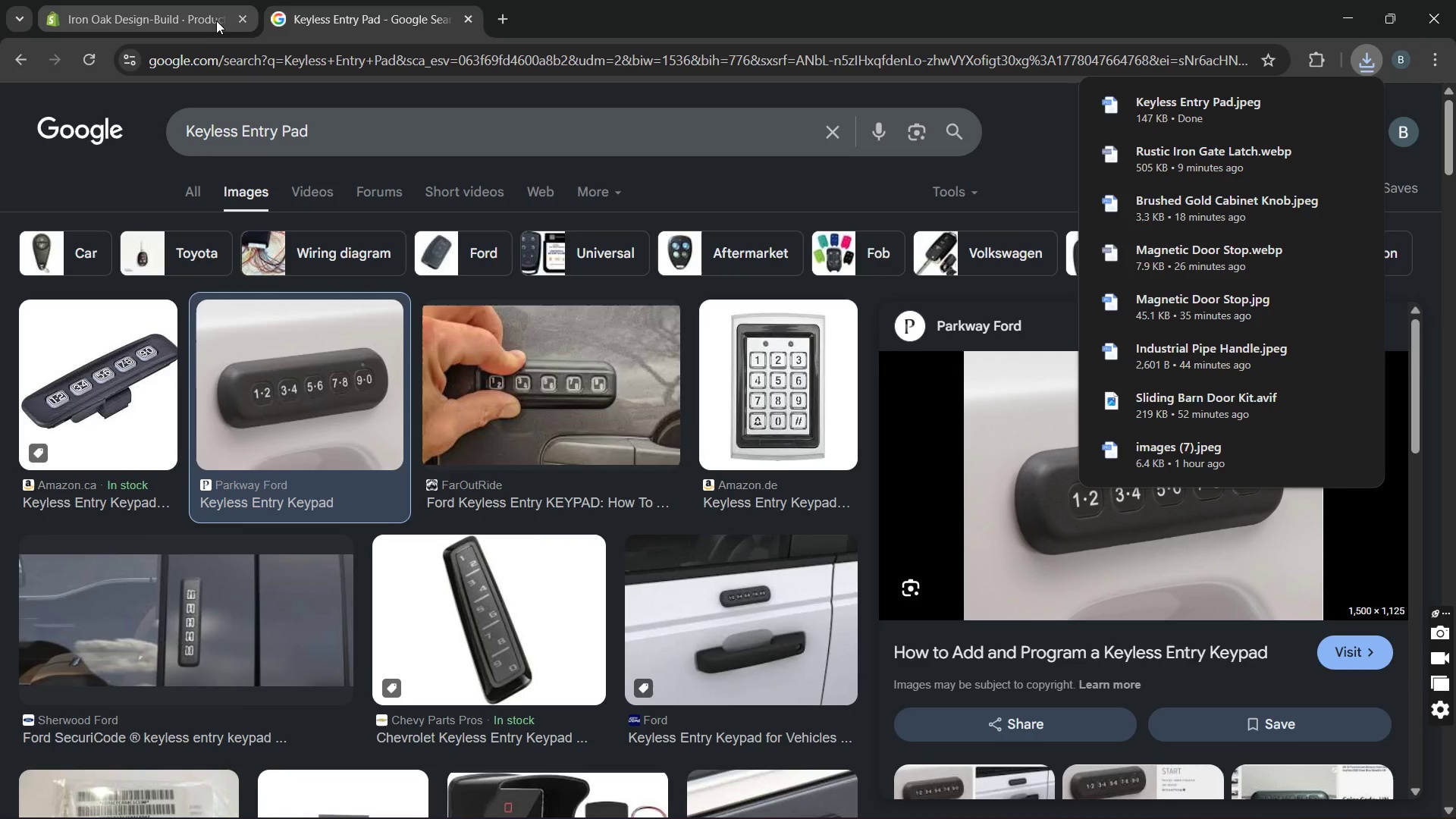 
left_click([196, 19])
 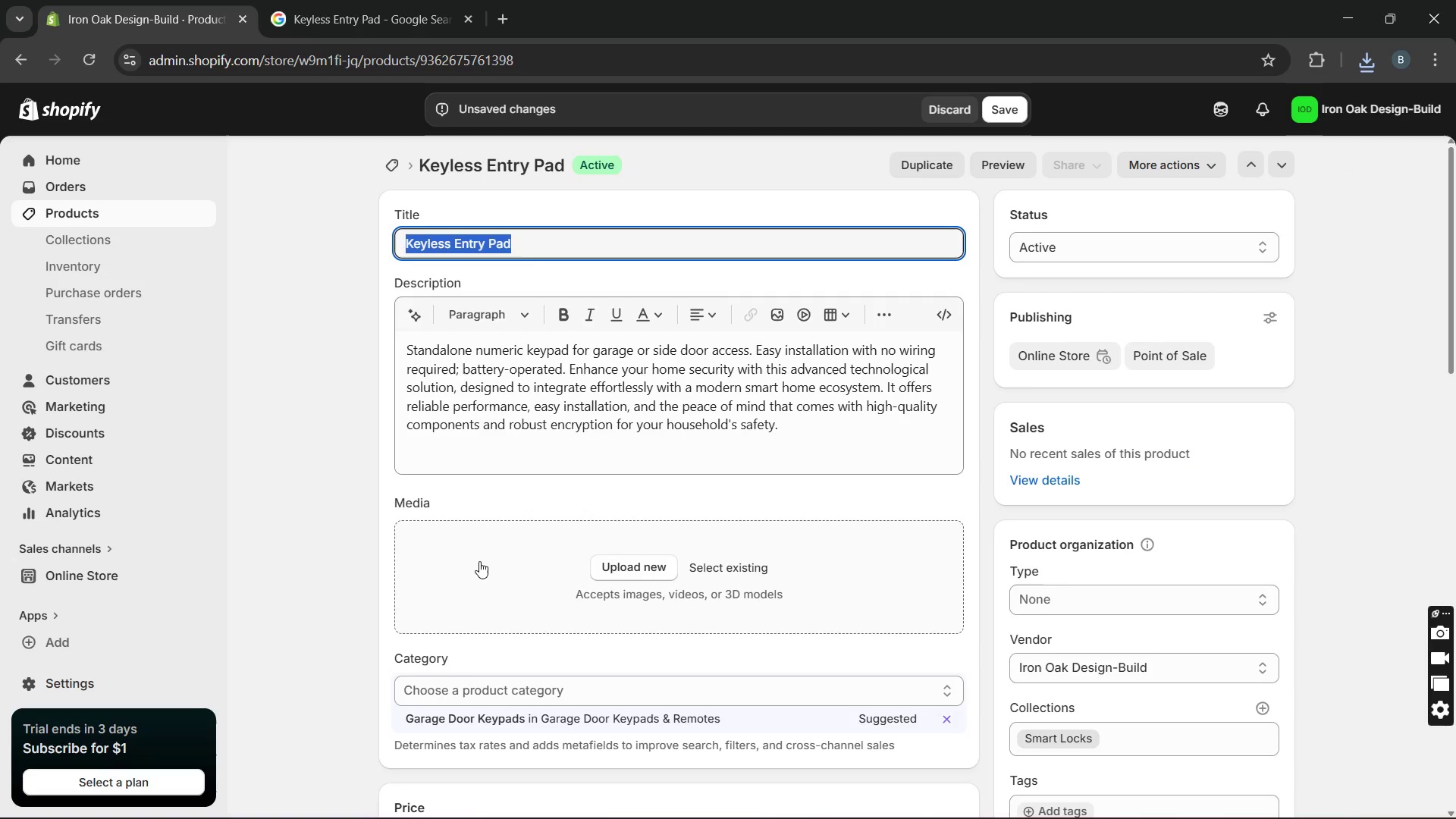 
left_click([510, 603])
 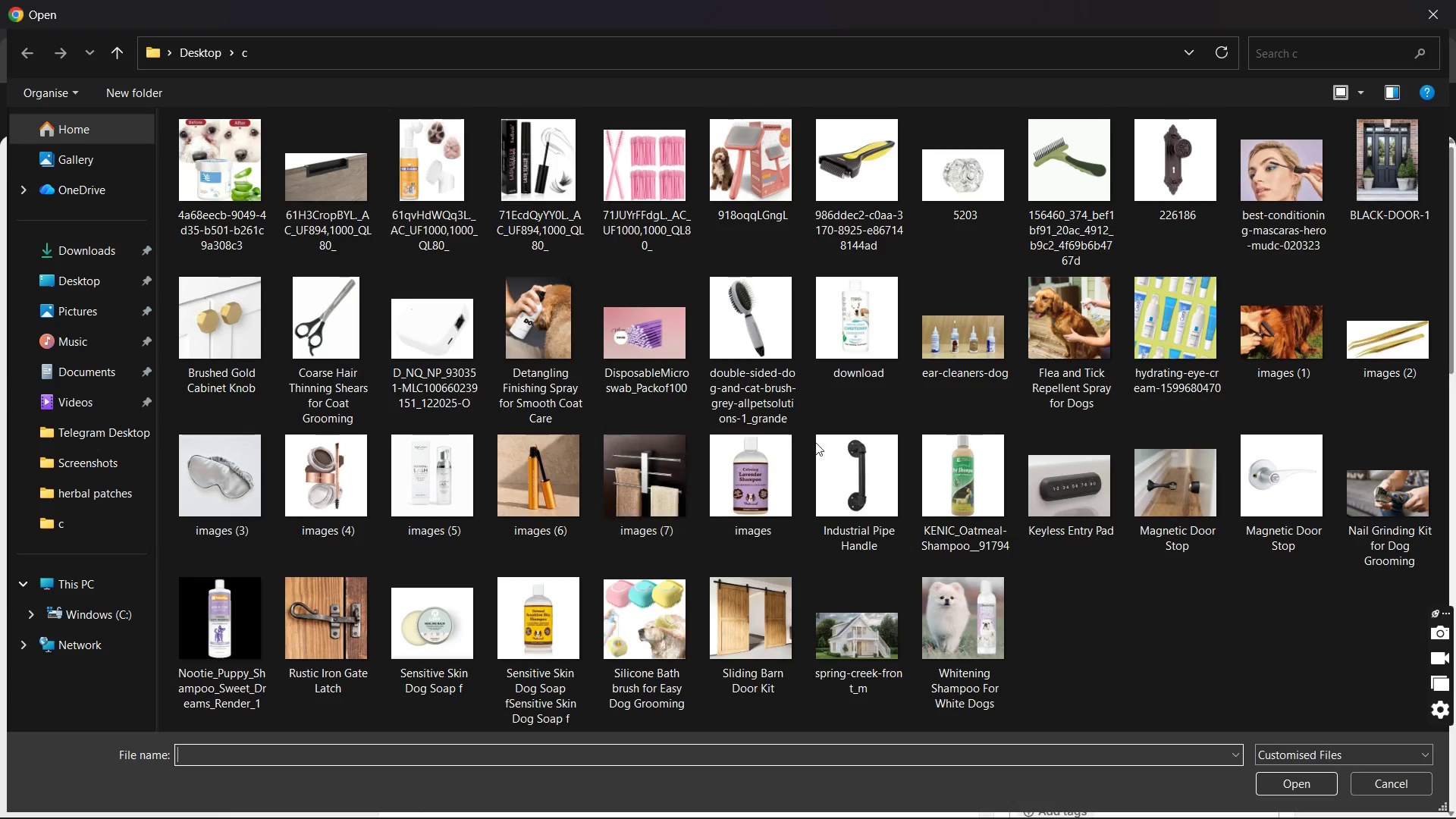 
left_click([1051, 499])
 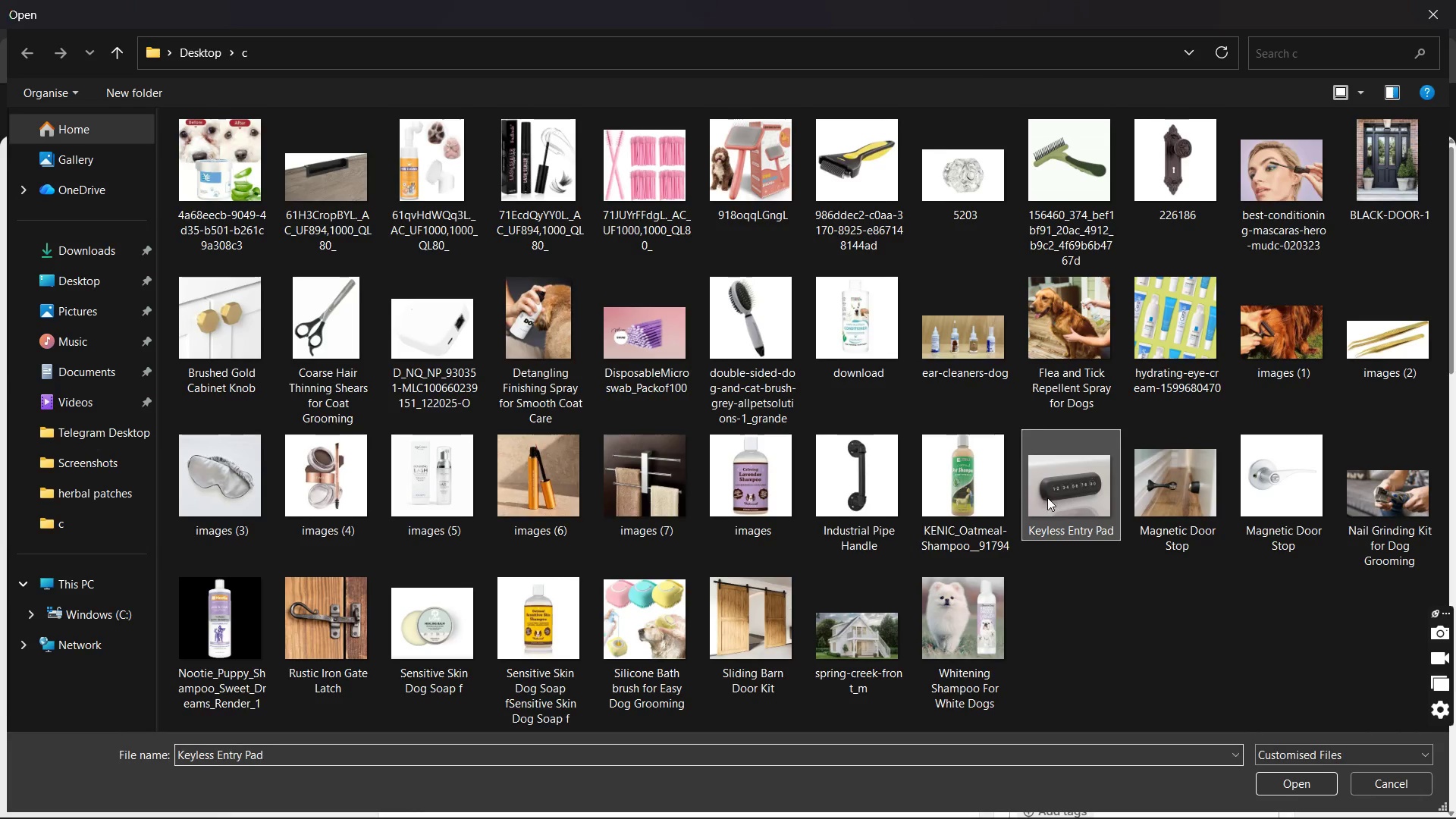 
left_click_drag(start_coordinate=[1051, 499], to_coordinate=[1049, 495])
 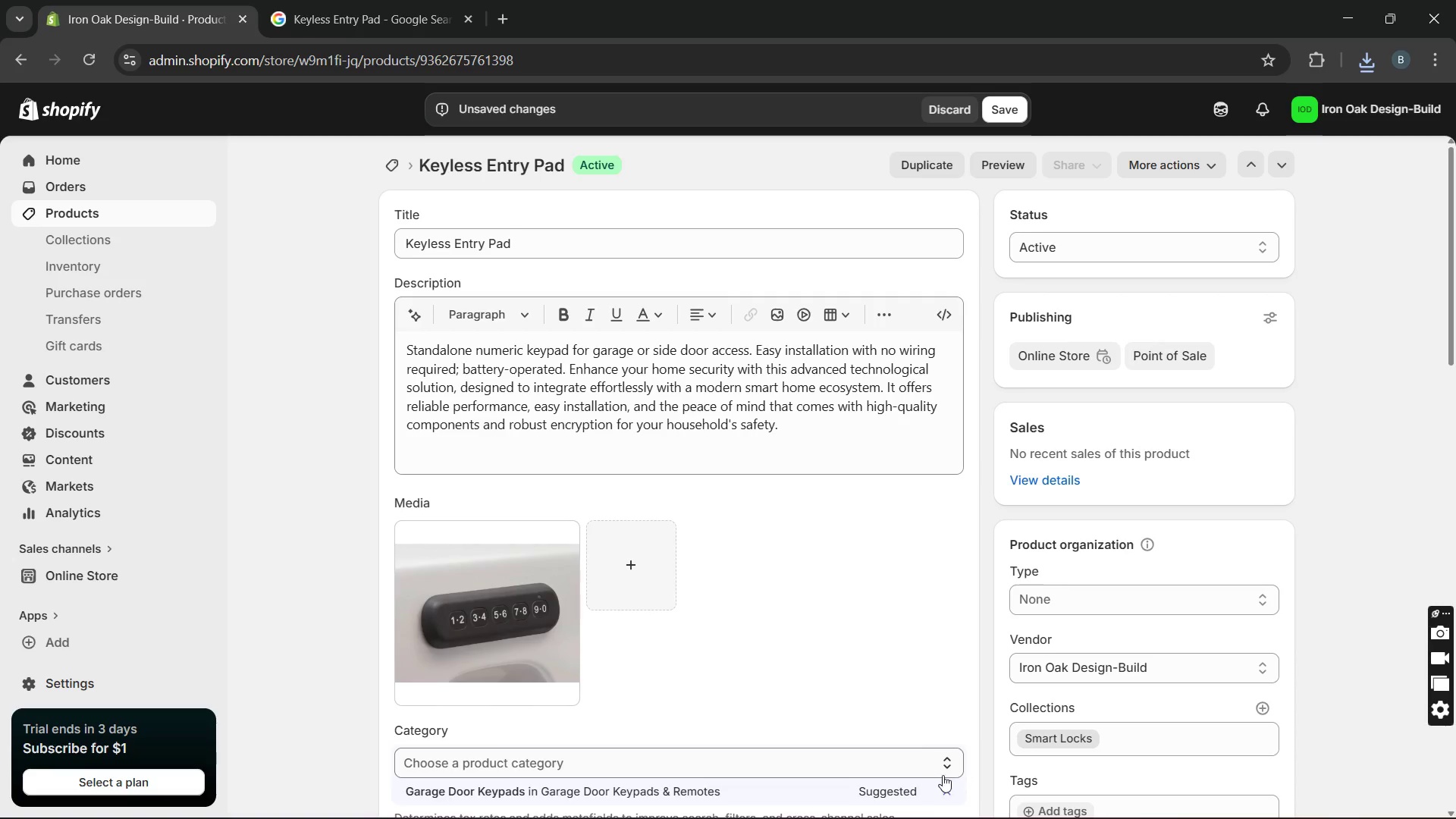 
wait(14.06)
 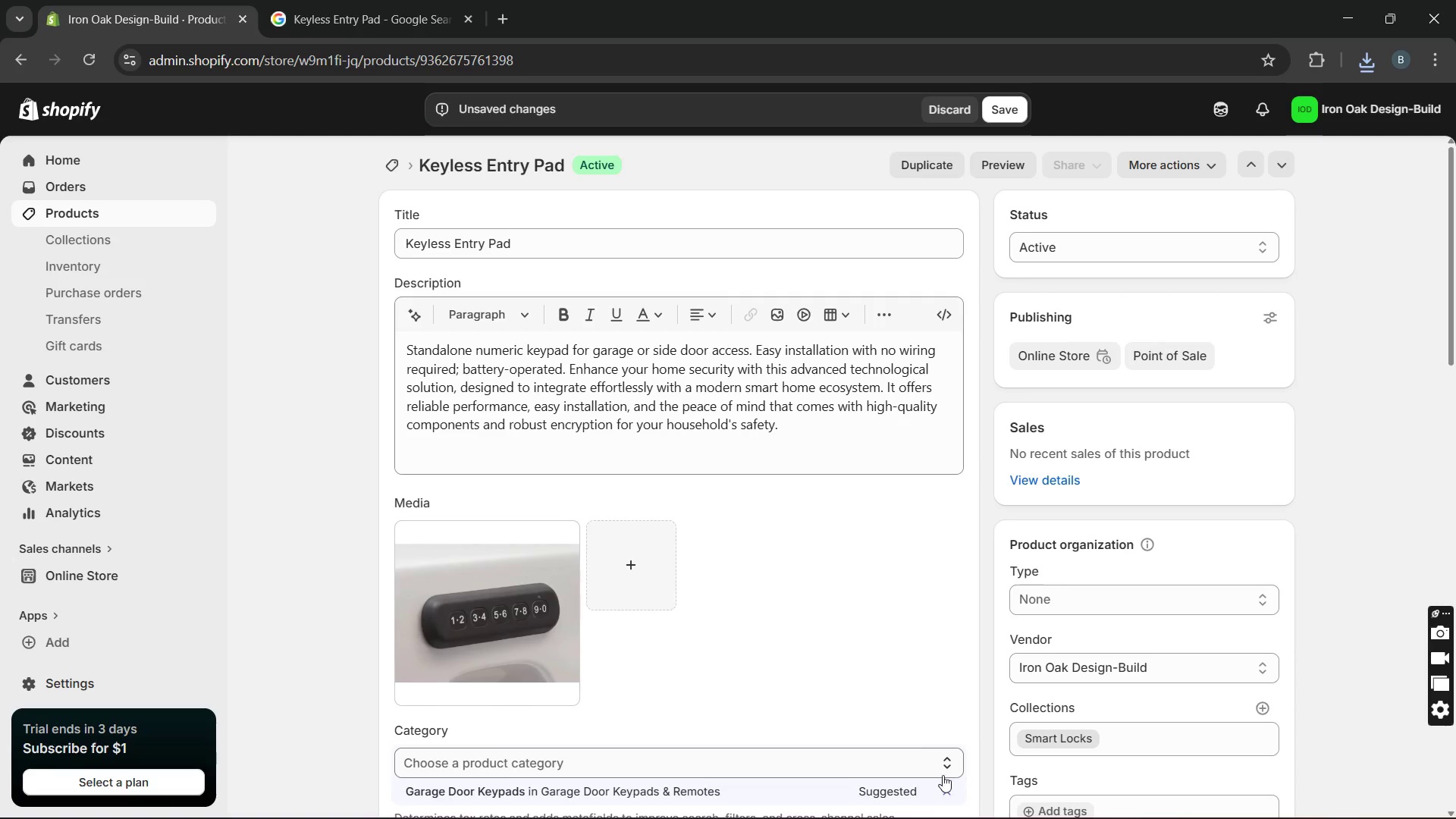 
left_click([546, 639])
 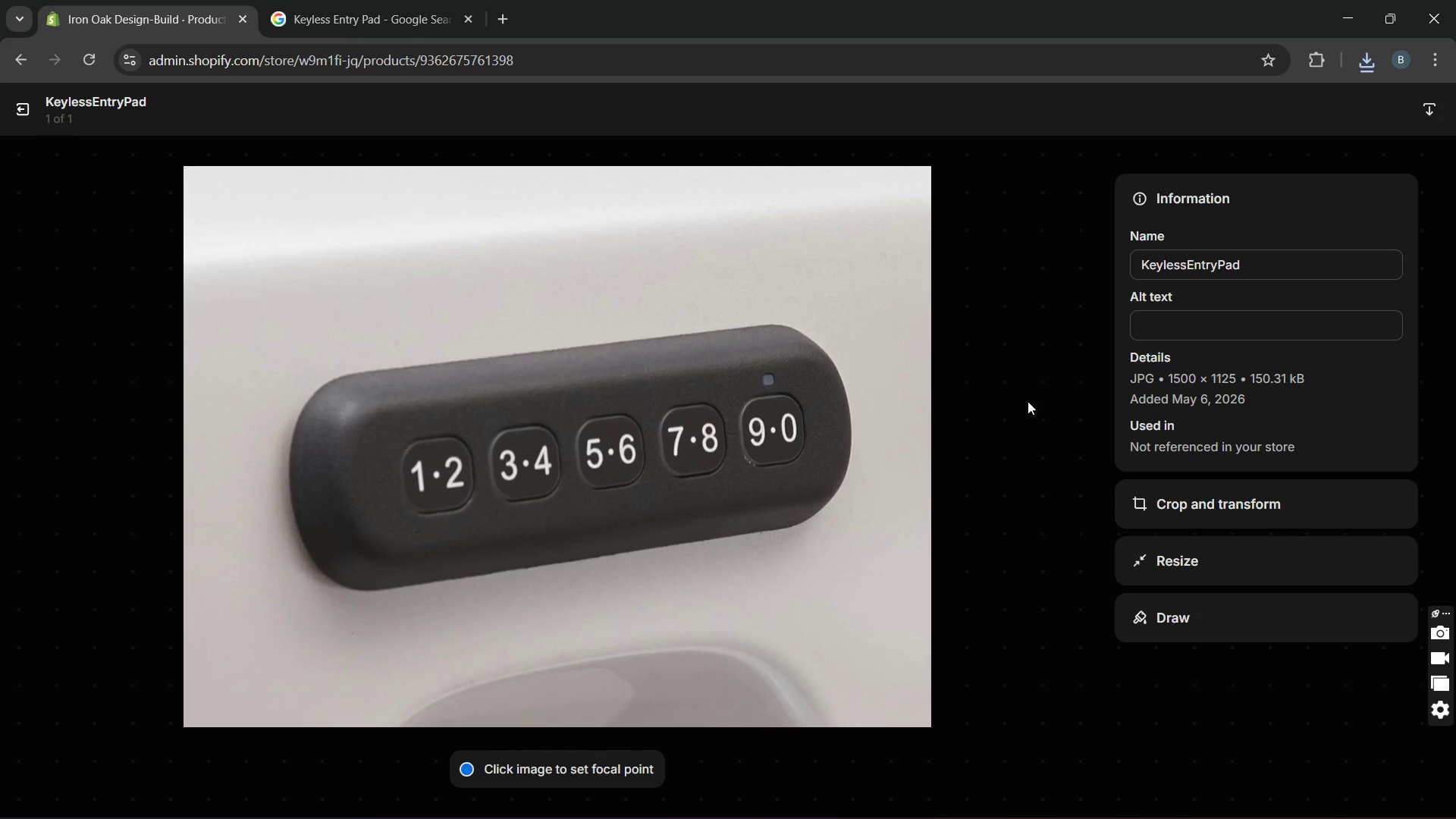 
left_click([1142, 326])
 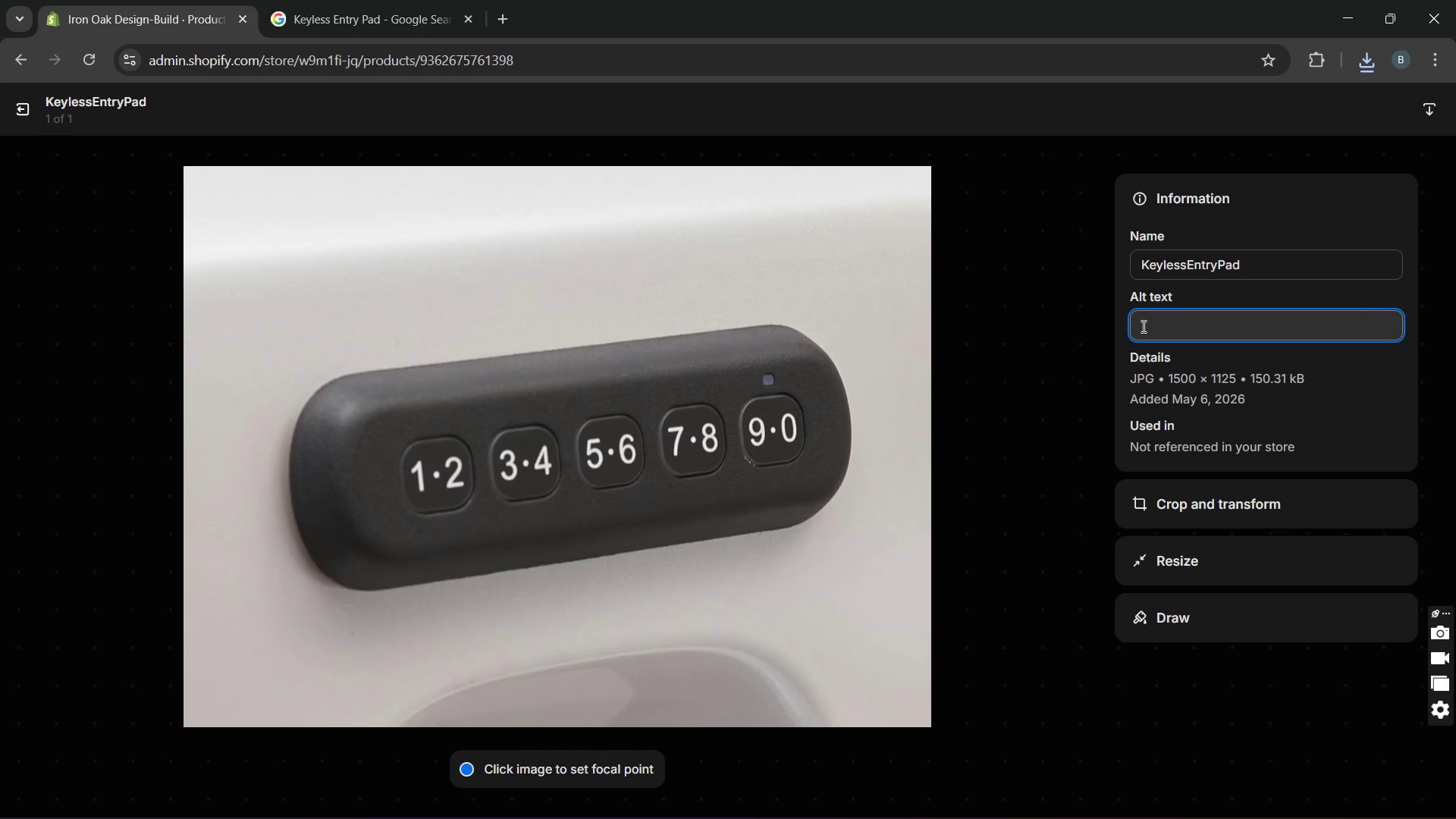 
type(weather proof)
 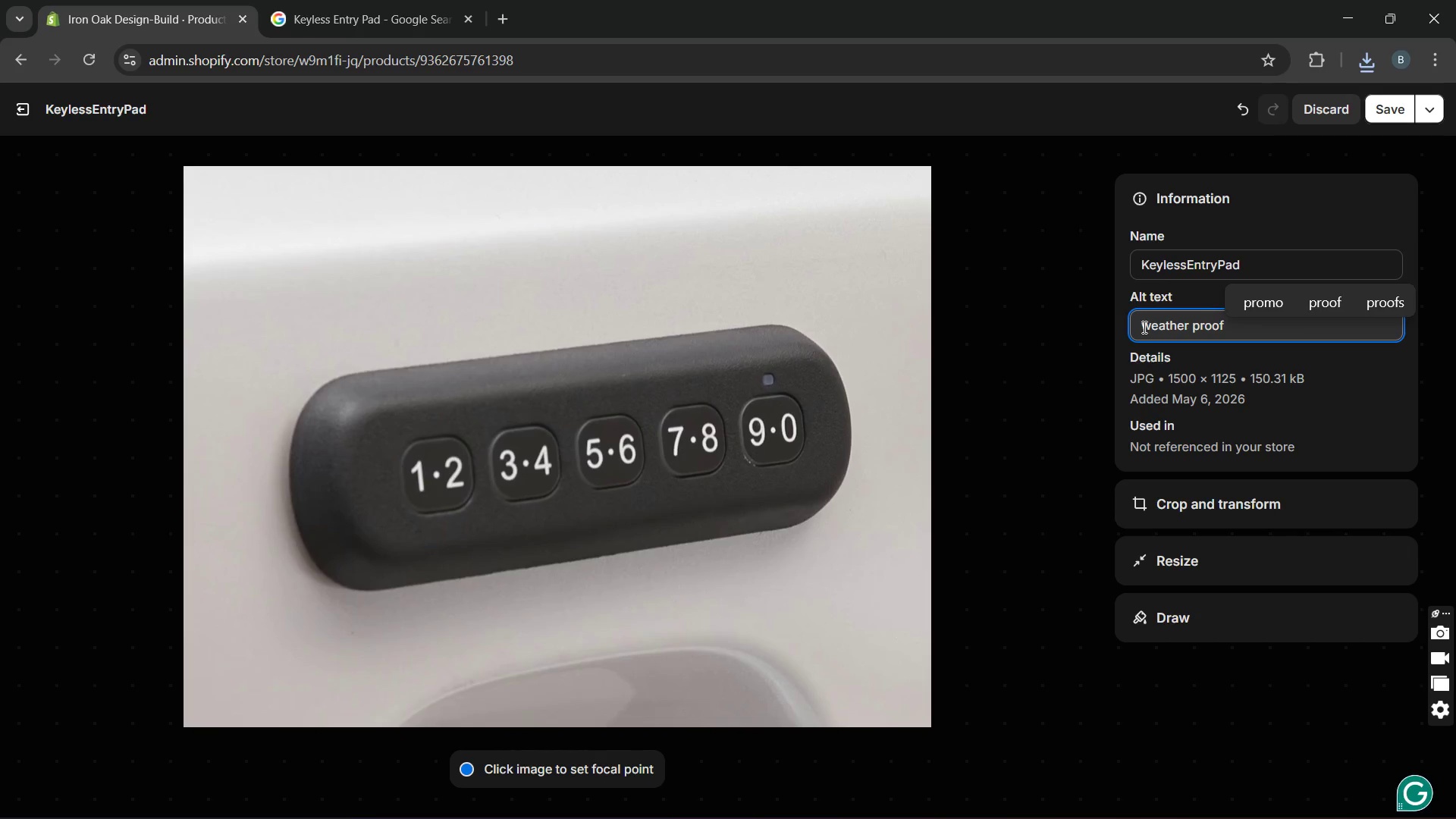 
type( numeric keypad mounted on a wall)
 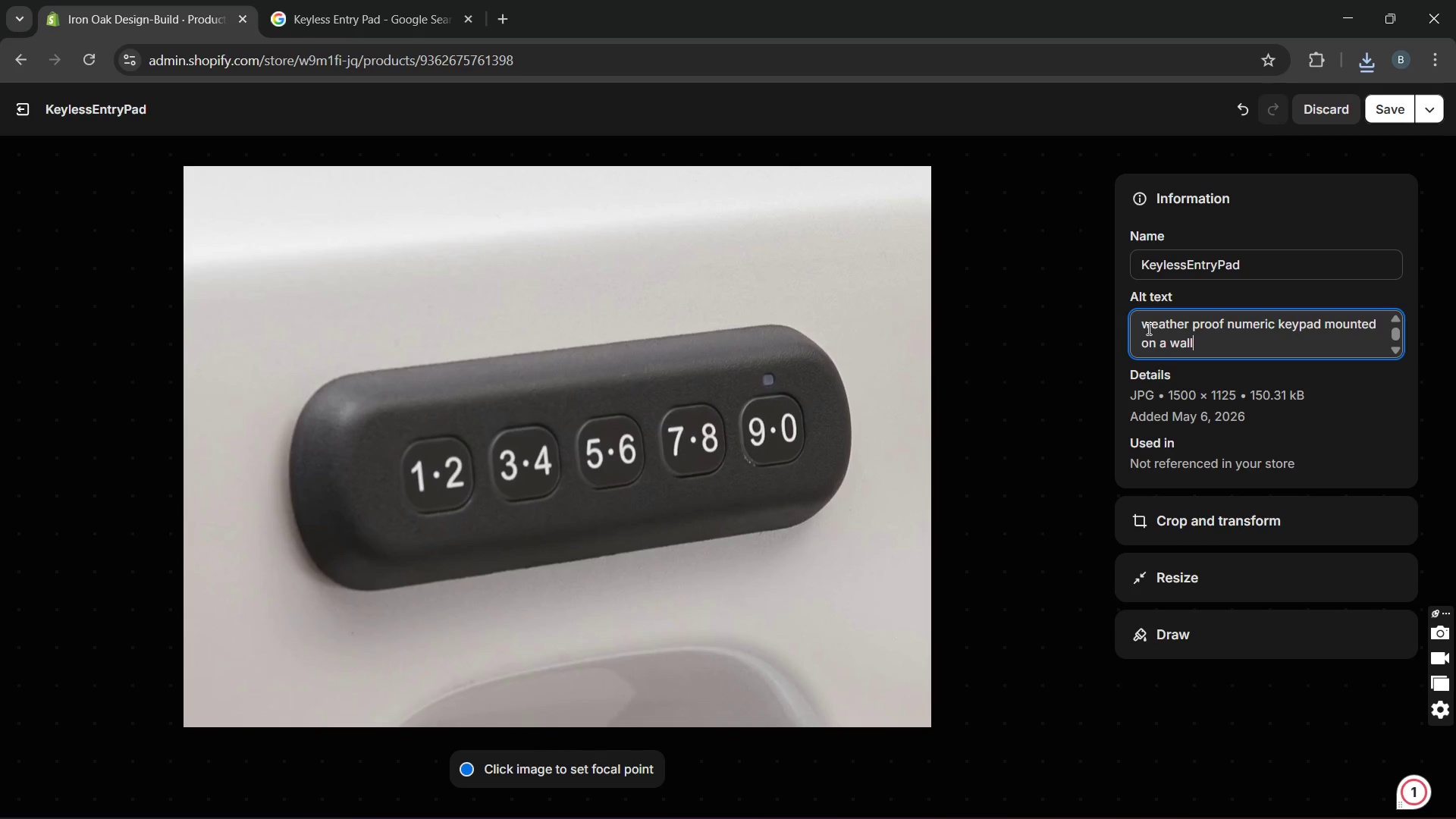 
key(Enter)
 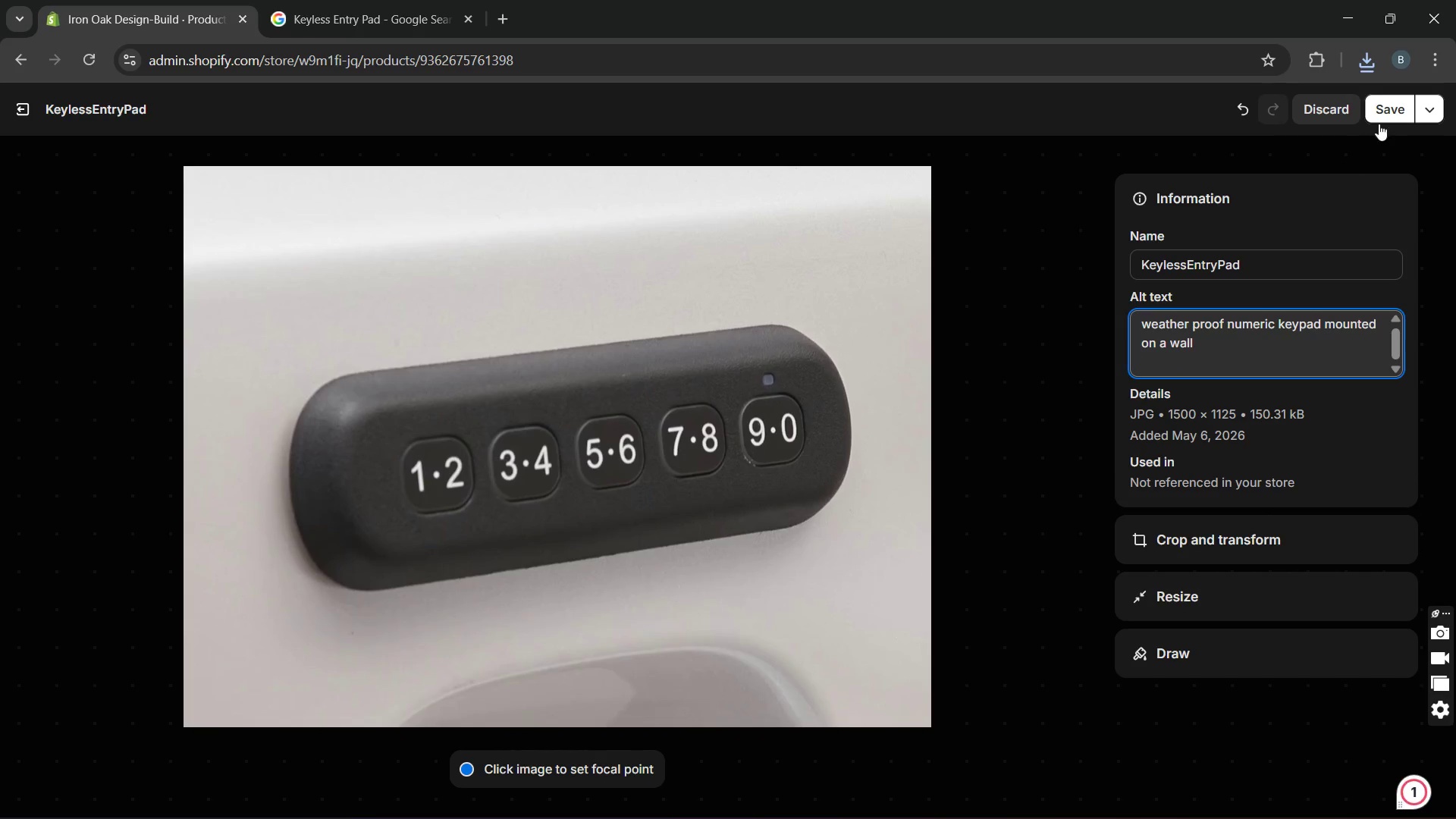 
left_click([1388, 111])
 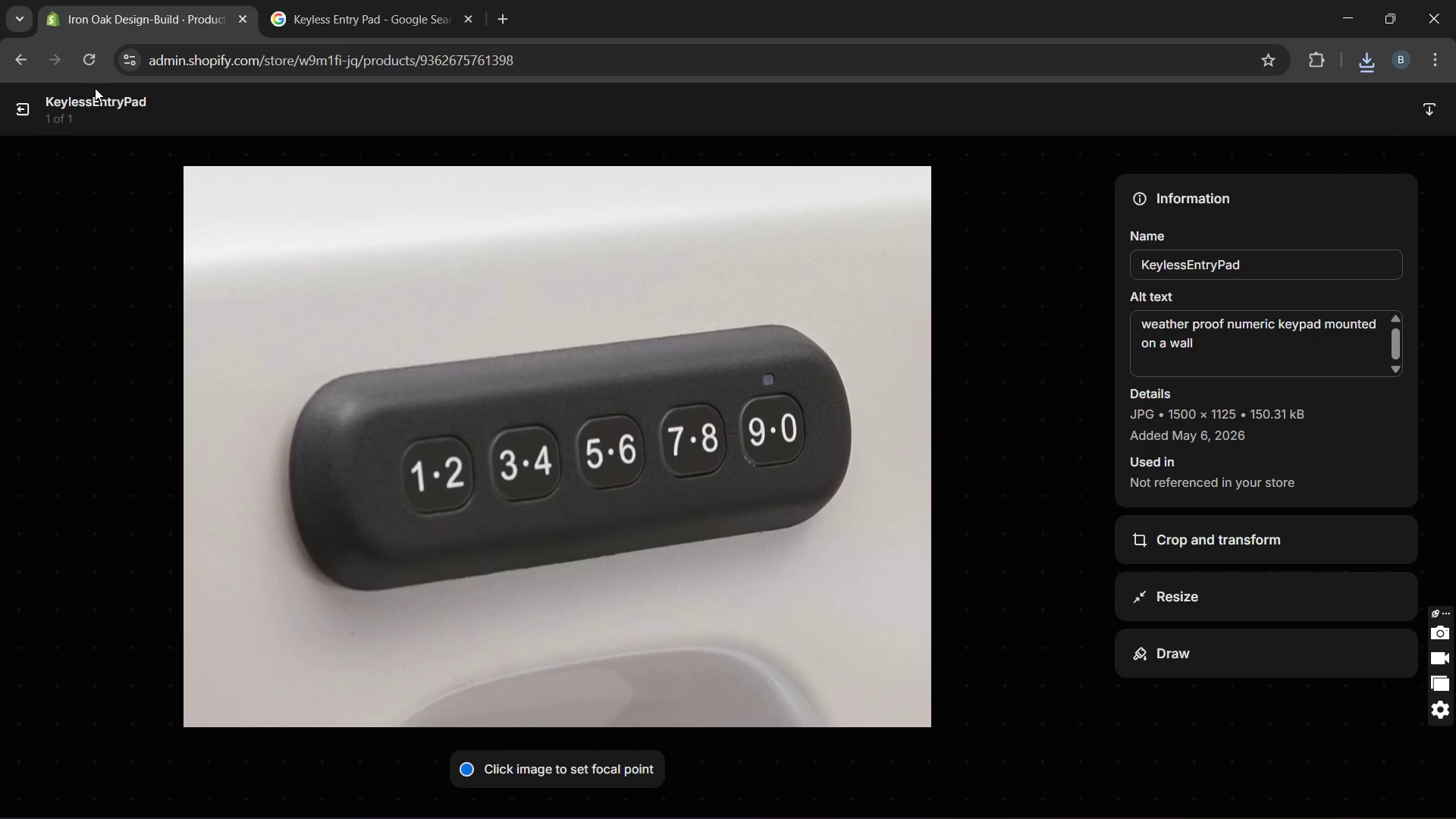 
wait(5.38)
 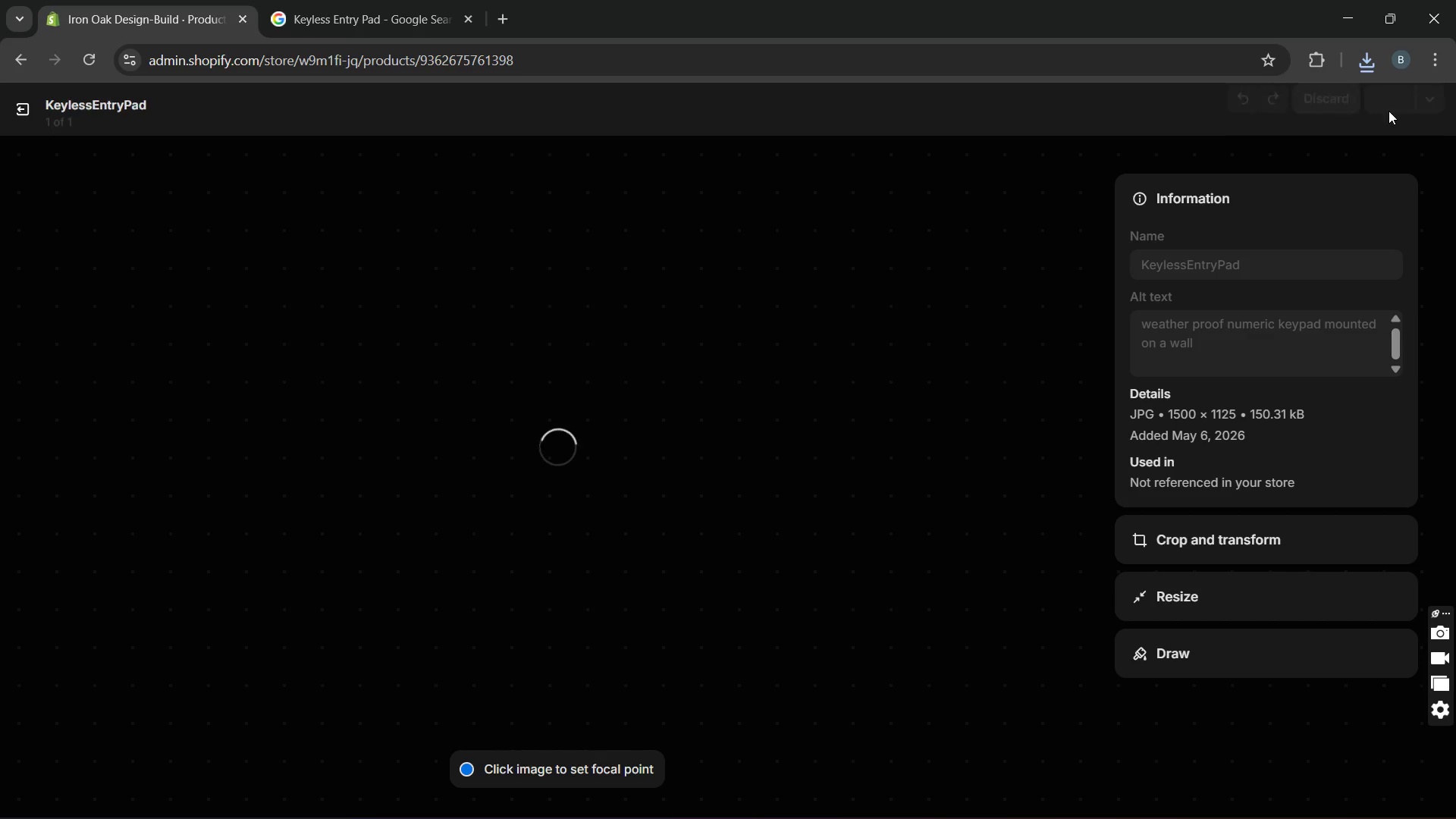 
left_click([11, 123])
 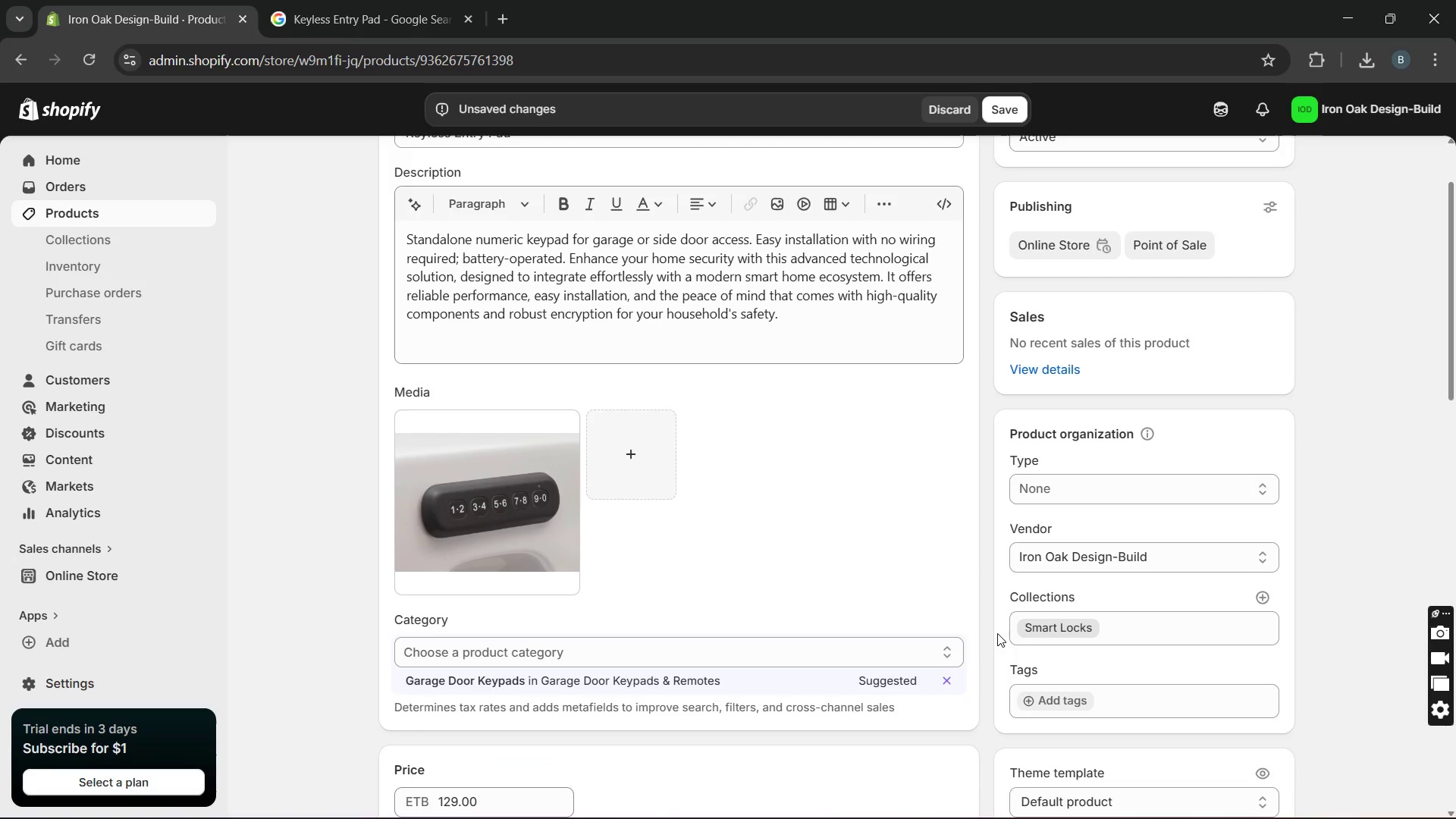 
left_click([1073, 699])
 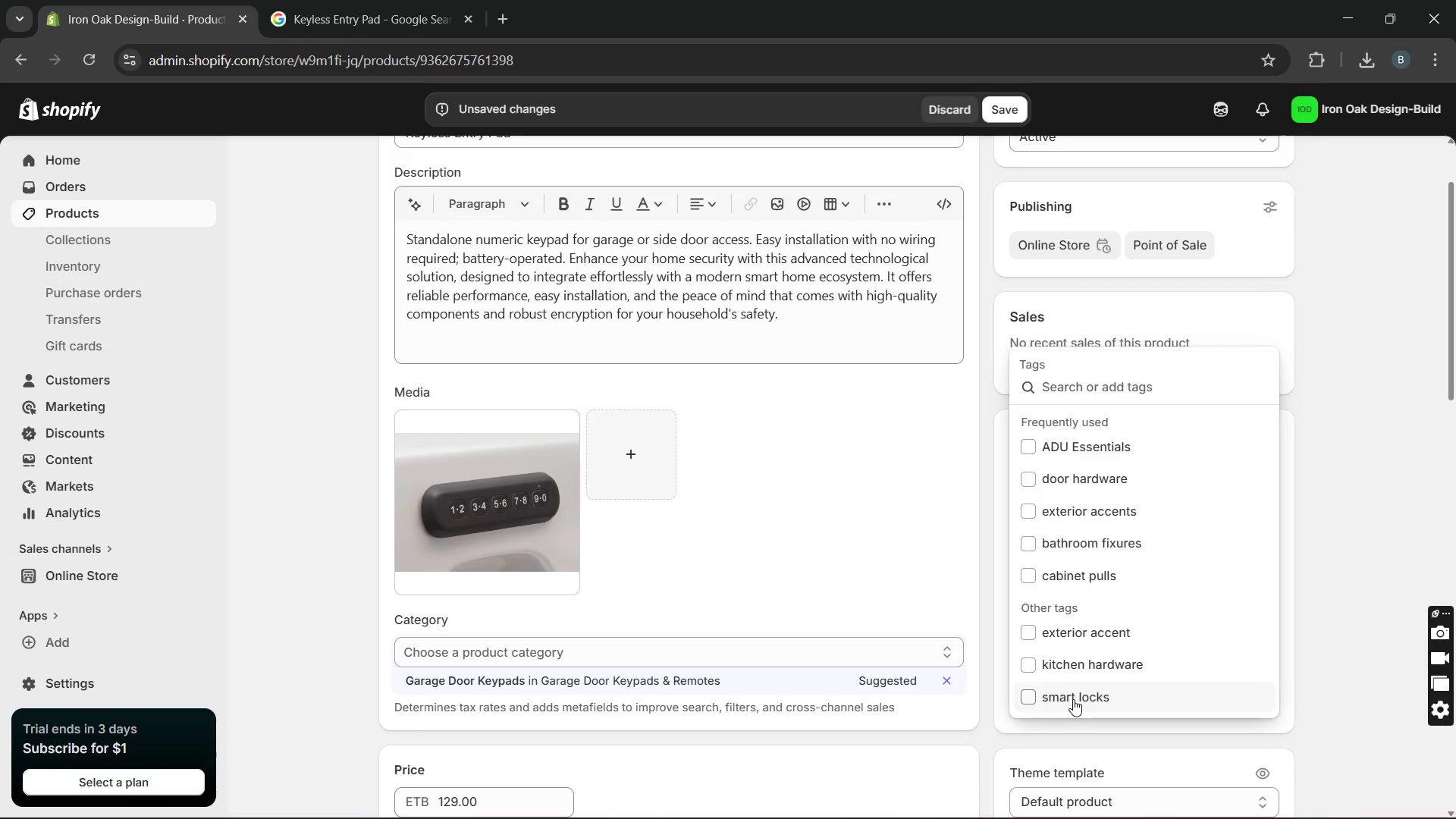 
left_click([1073, 699])
 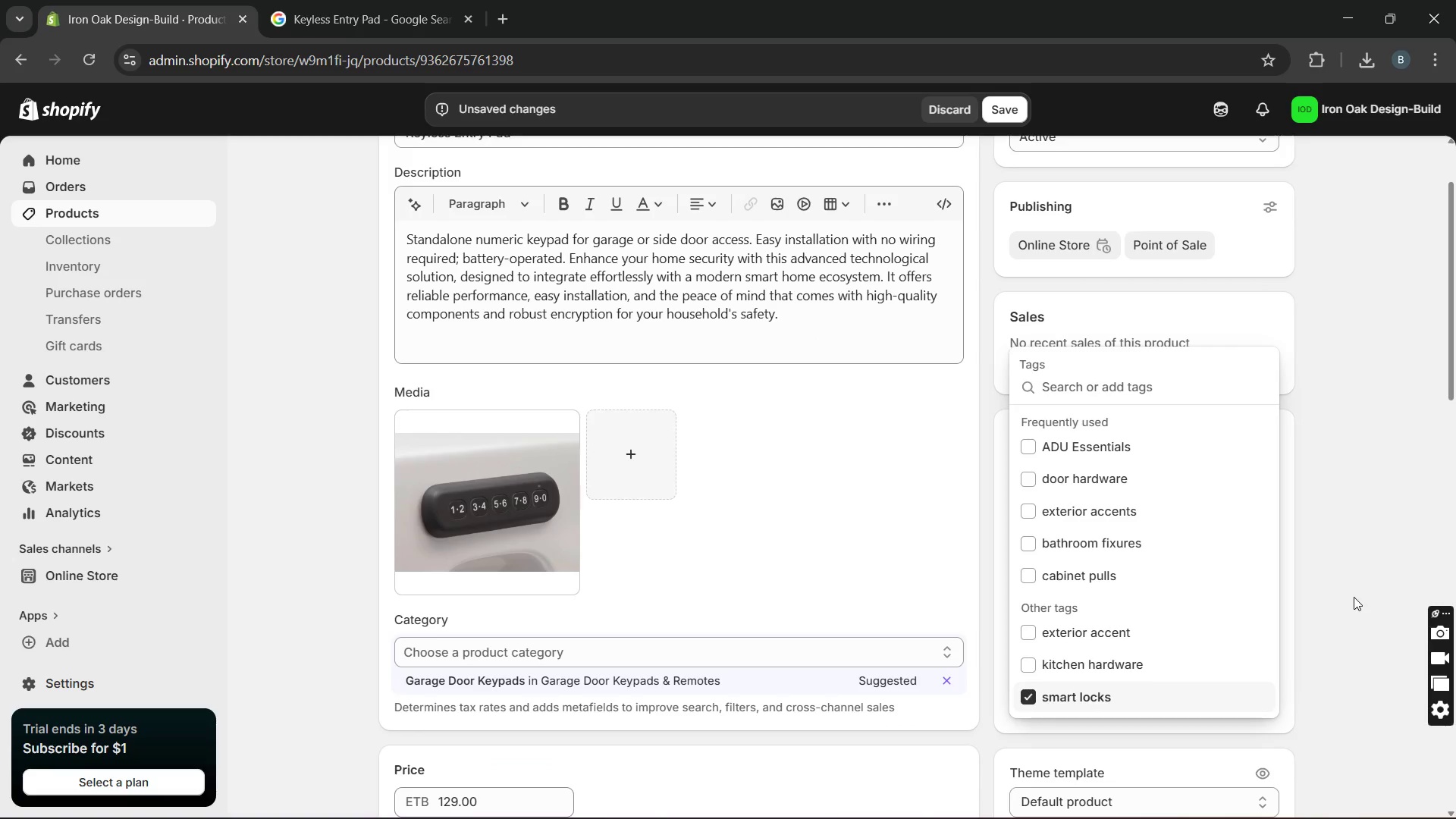 
left_click([1354, 597])
 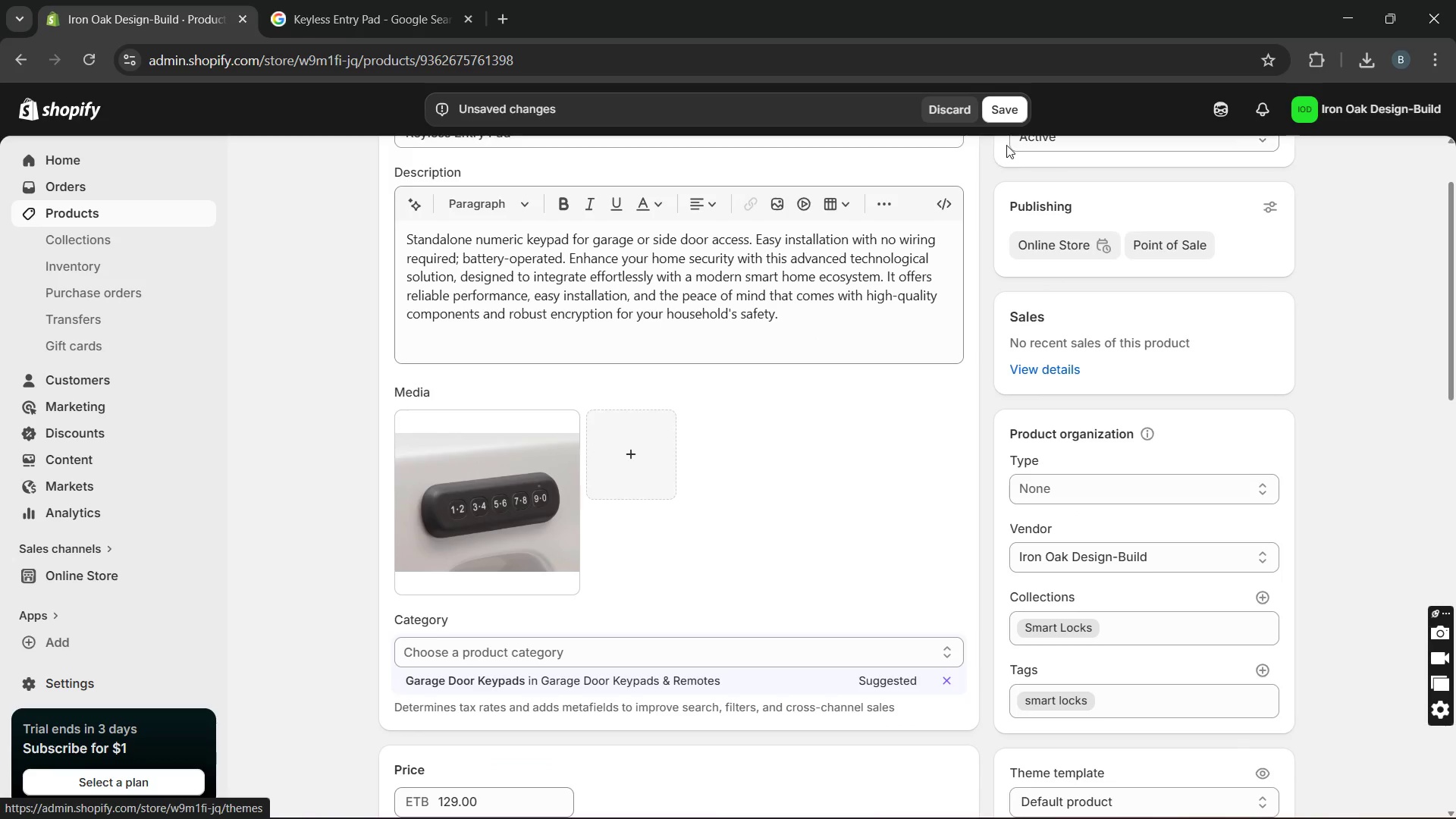 
left_click([999, 98])
 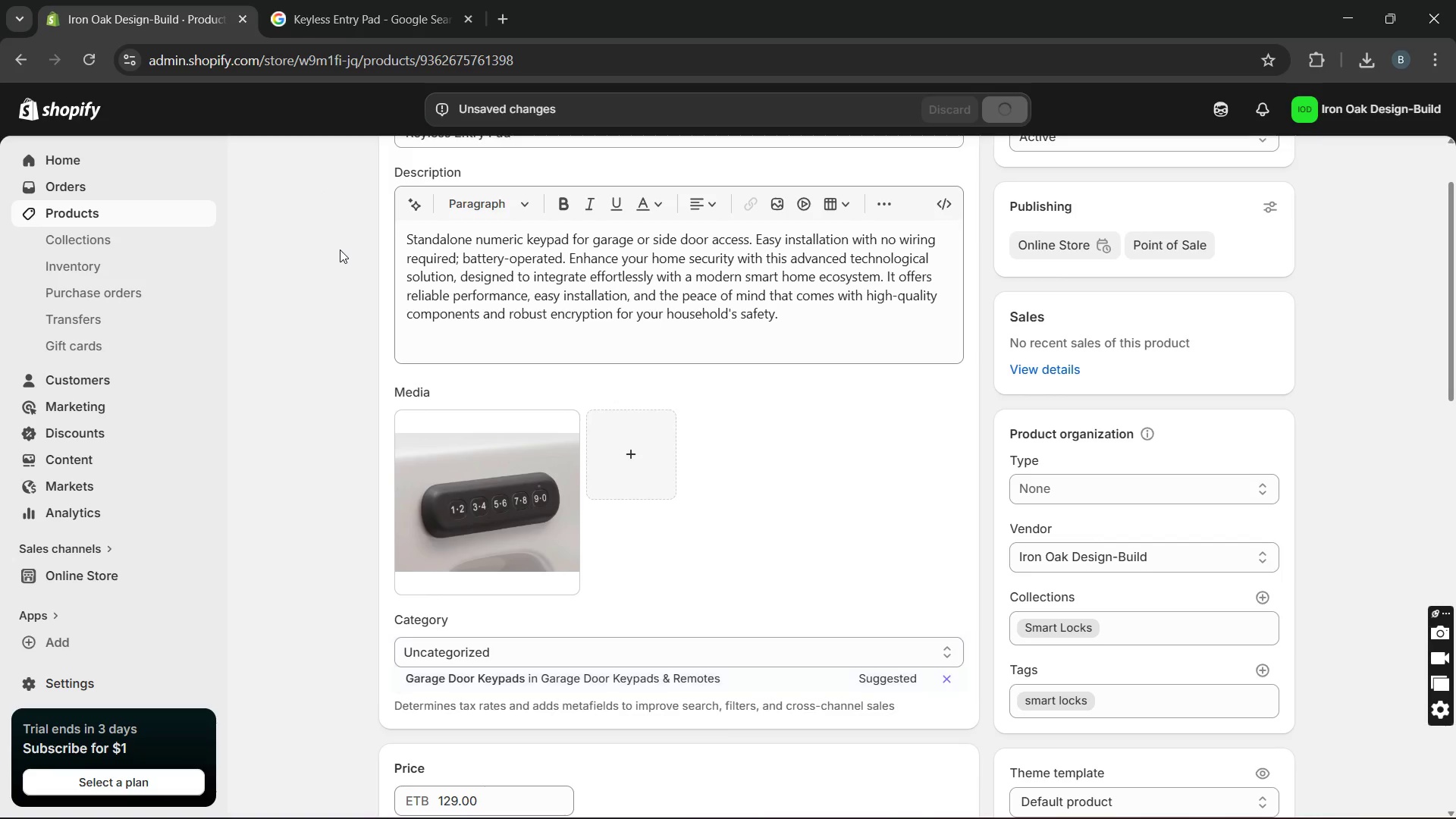 
wait(6.2)
 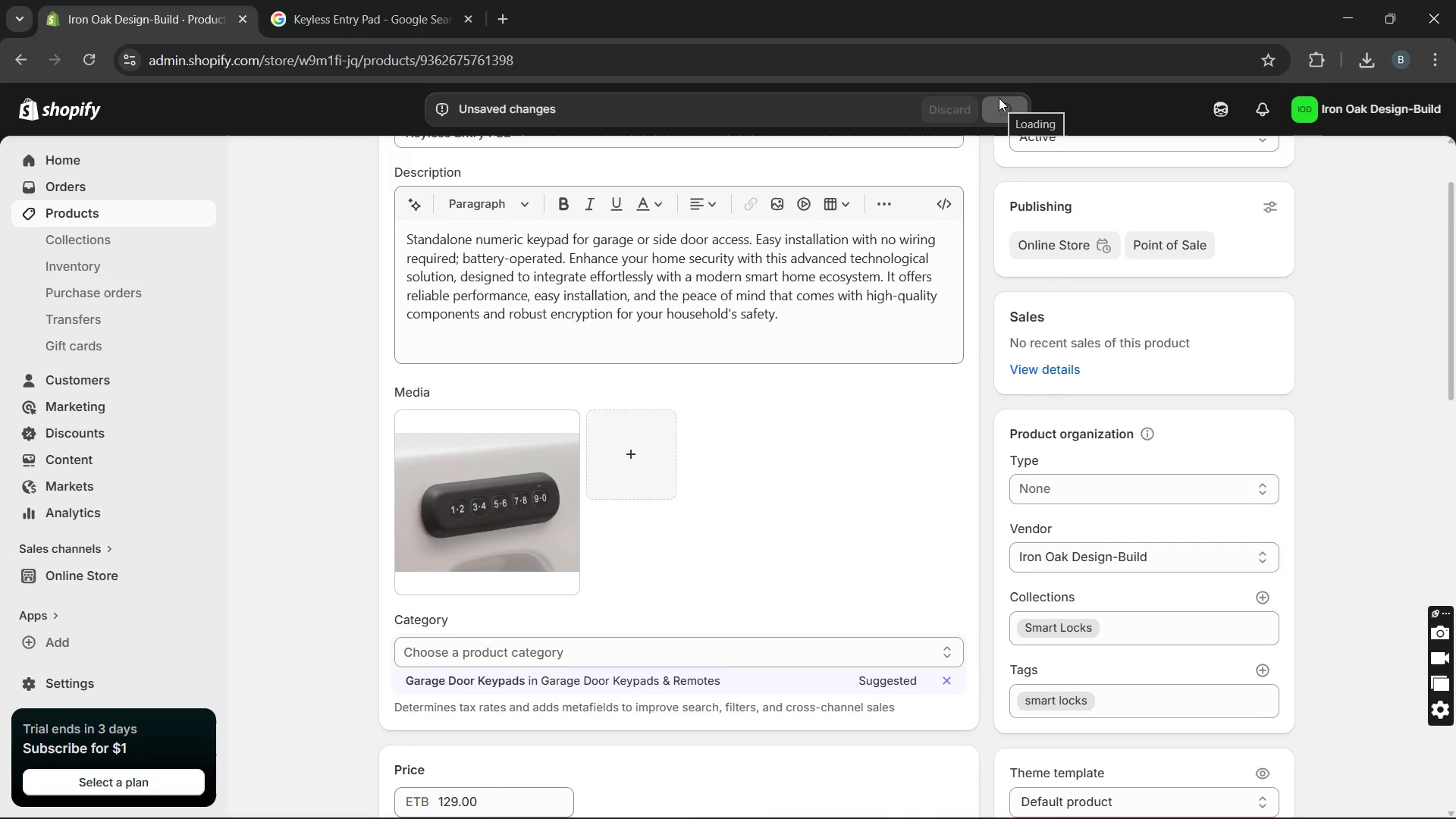 
left_click([401, 166])
 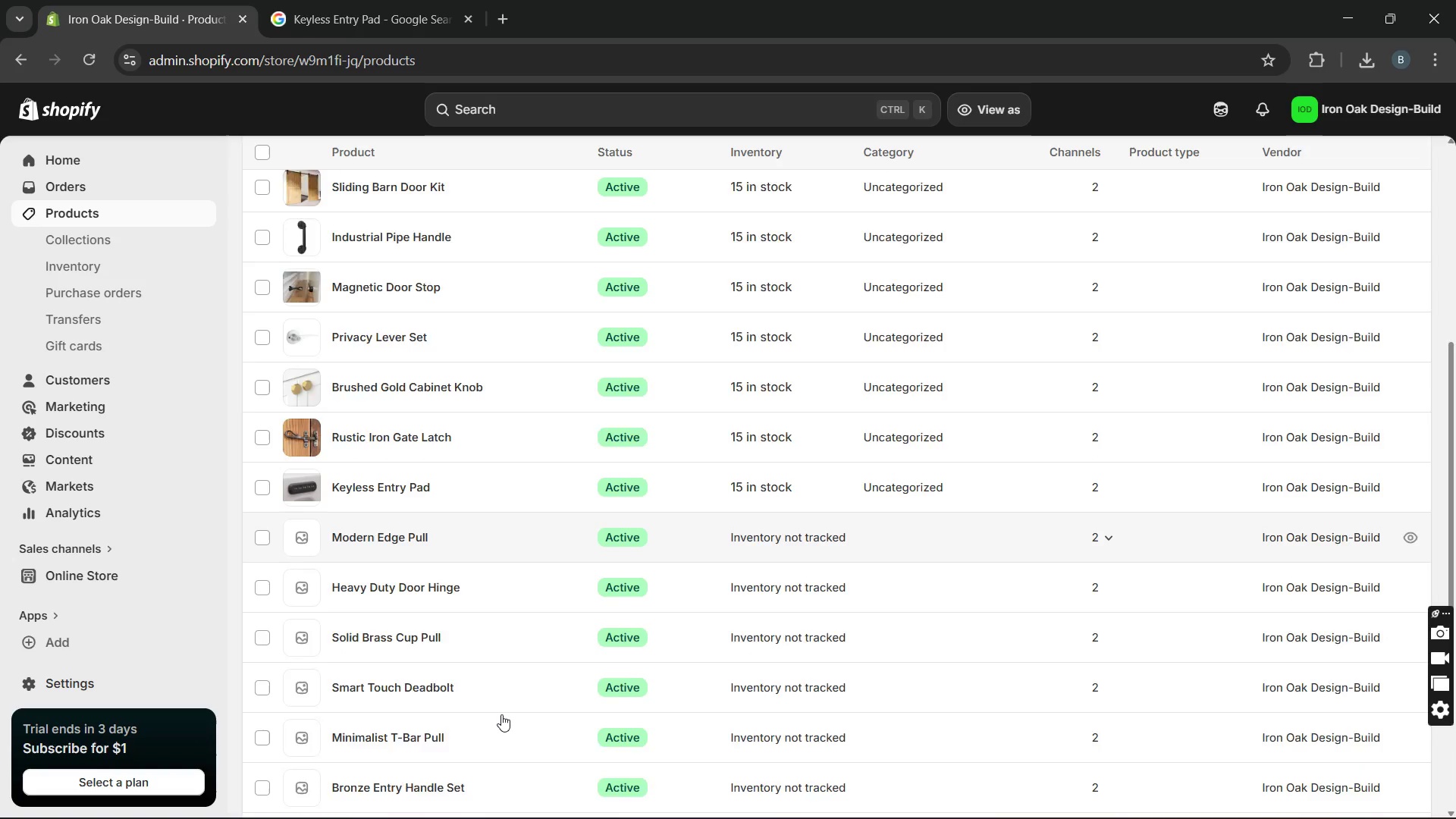 
wait(6.88)
 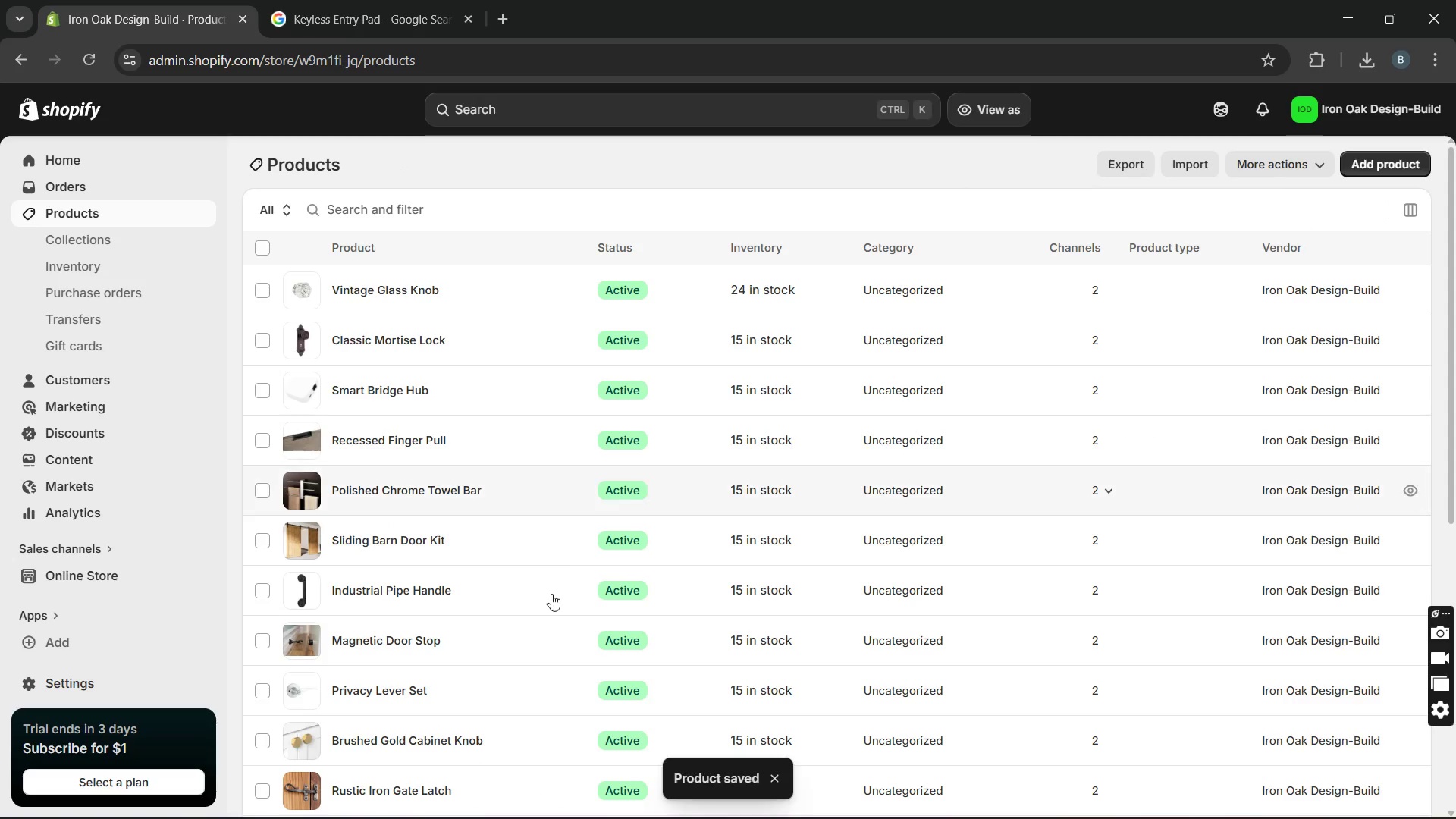 
left_click([458, 444])
 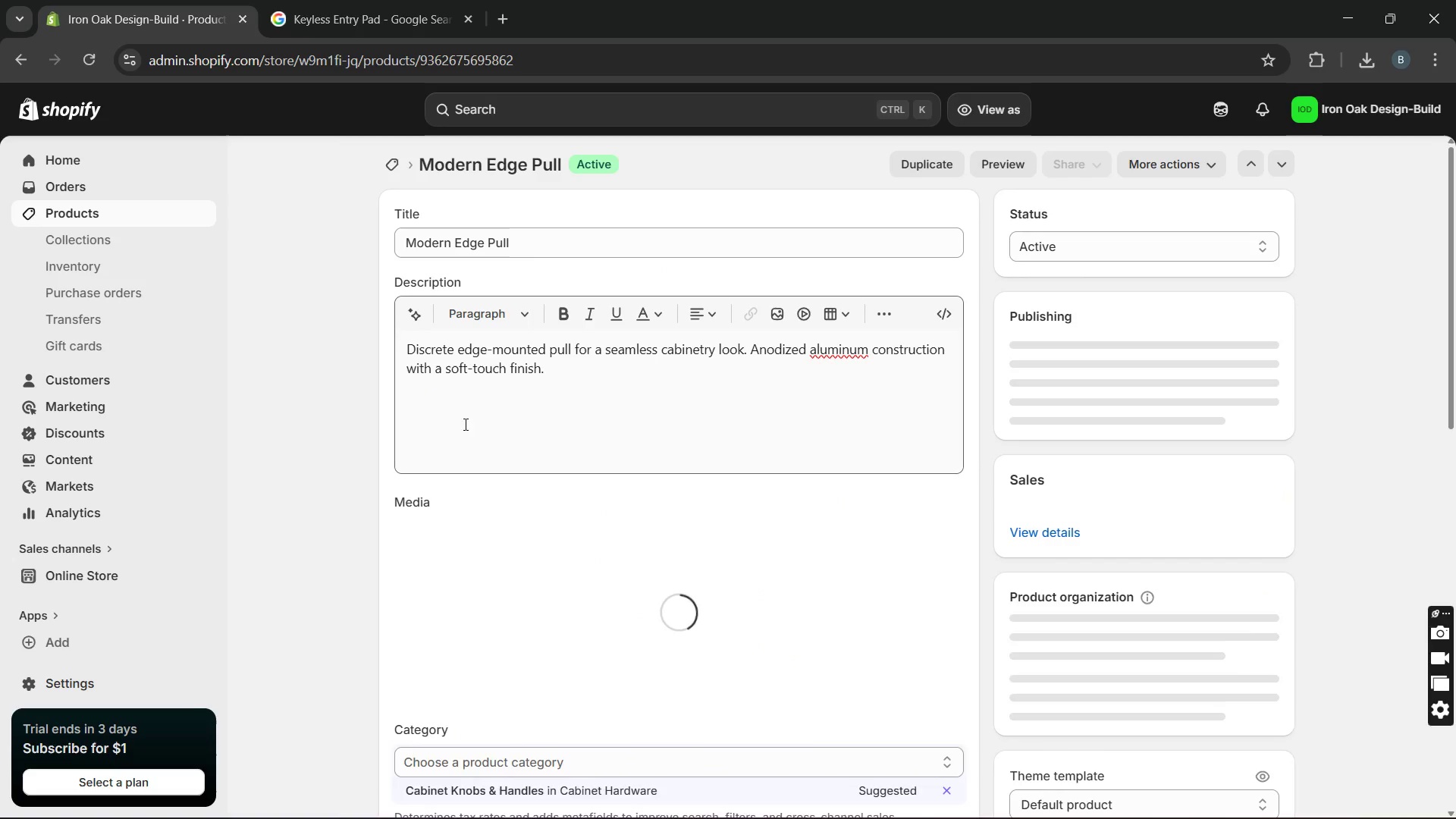 
left_click([565, 391])
 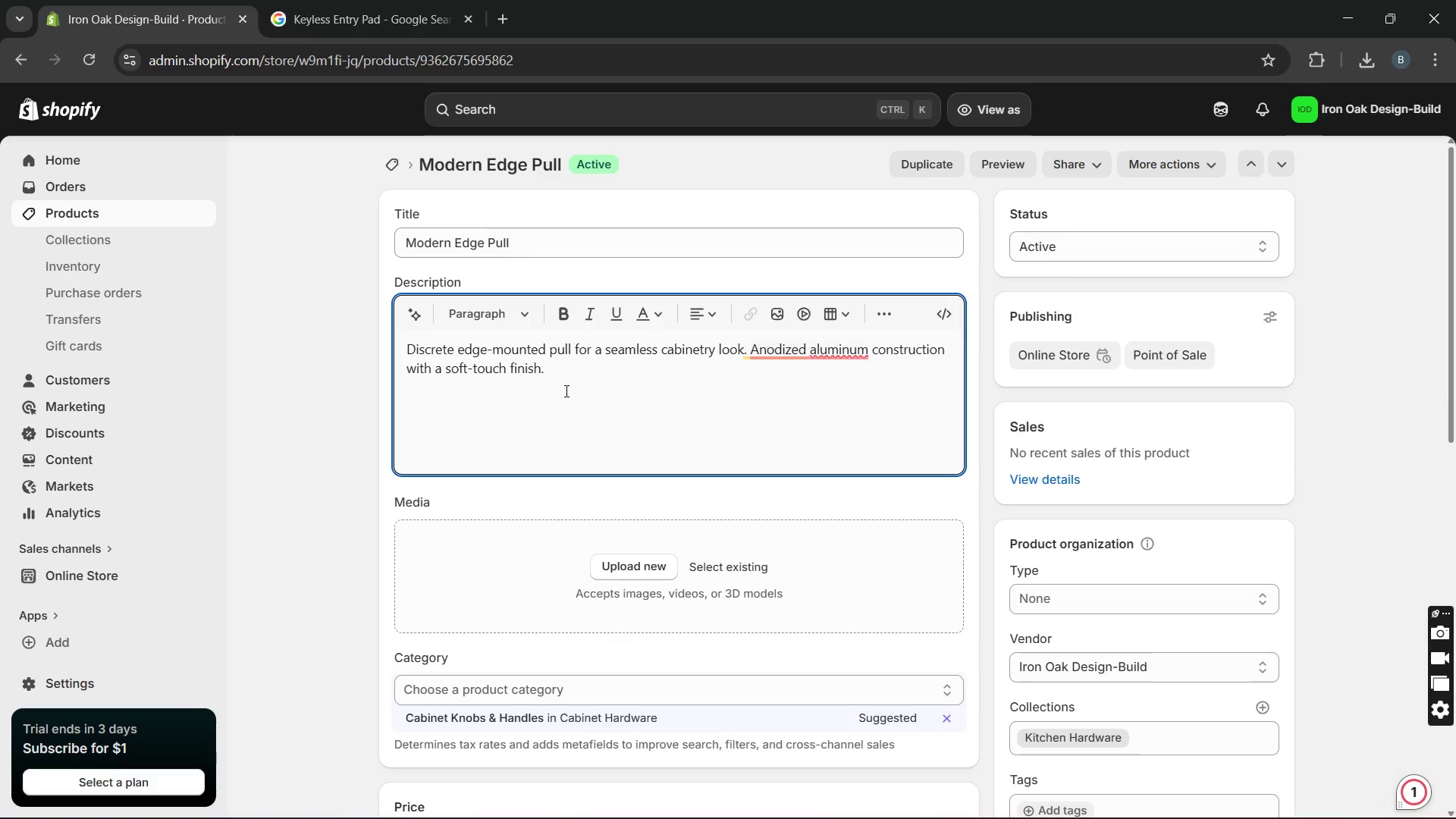 
wait(7.16)
 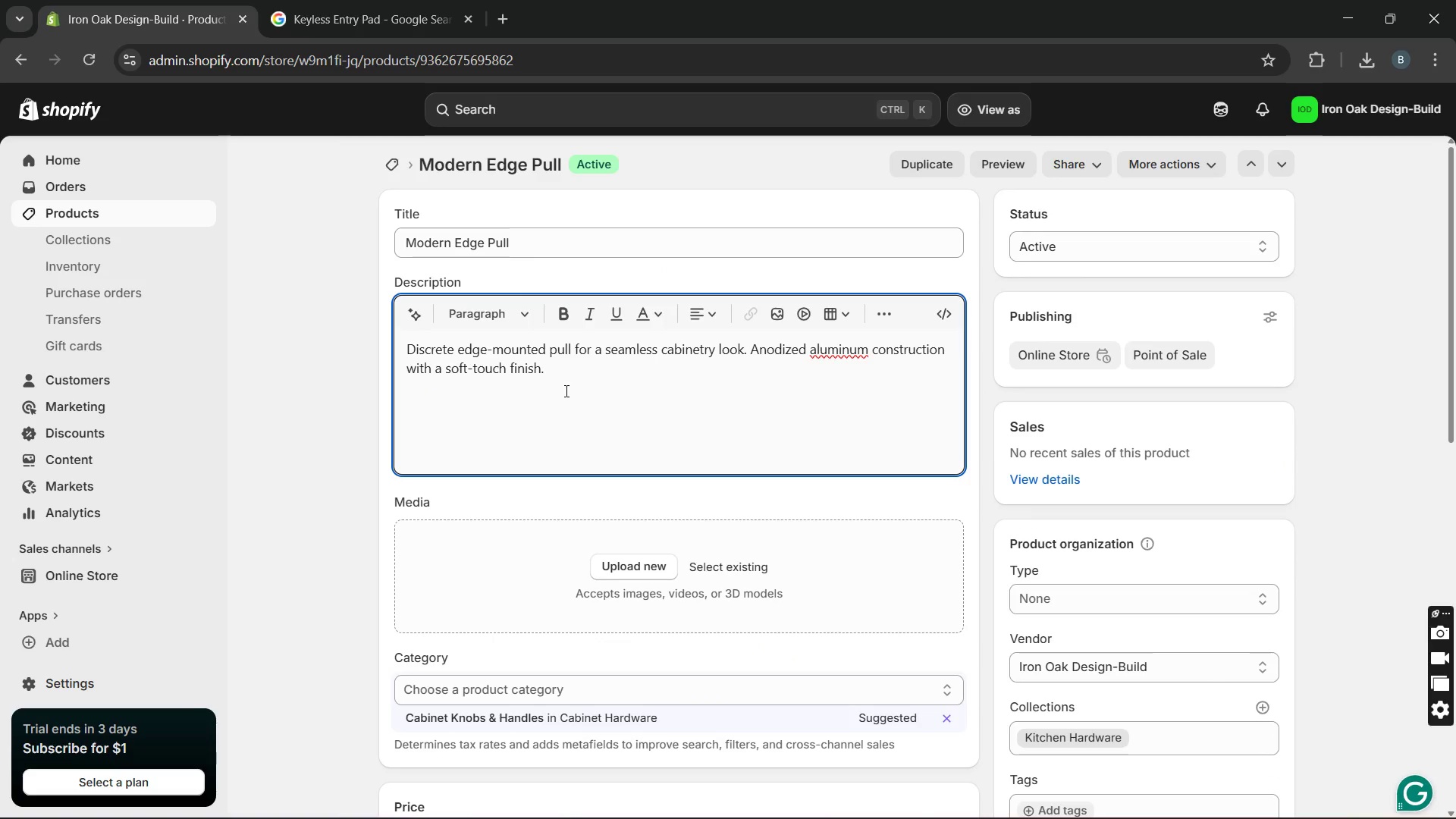 
mouse_move([793, 380])
 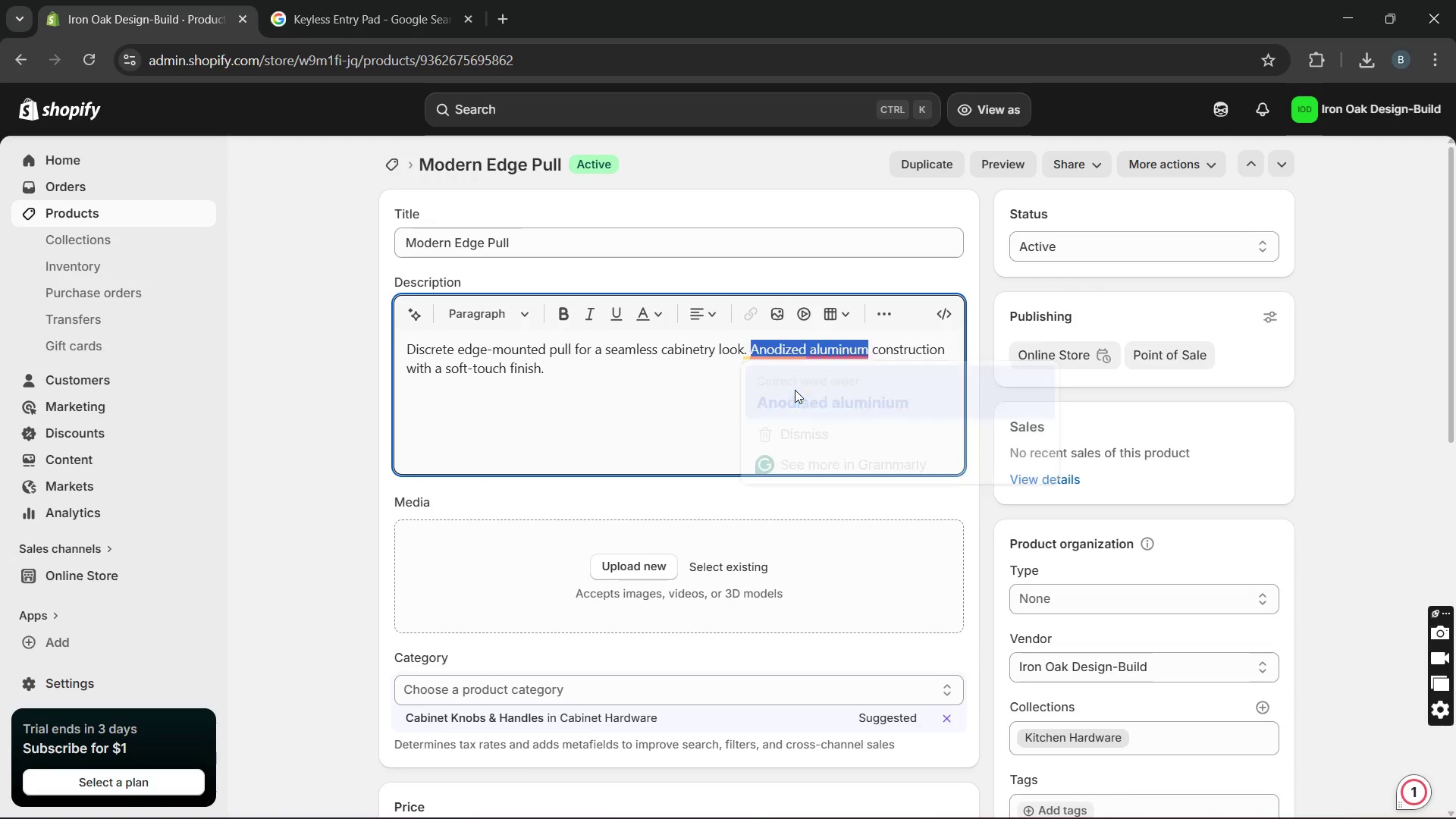 
left_click([795, 390])
 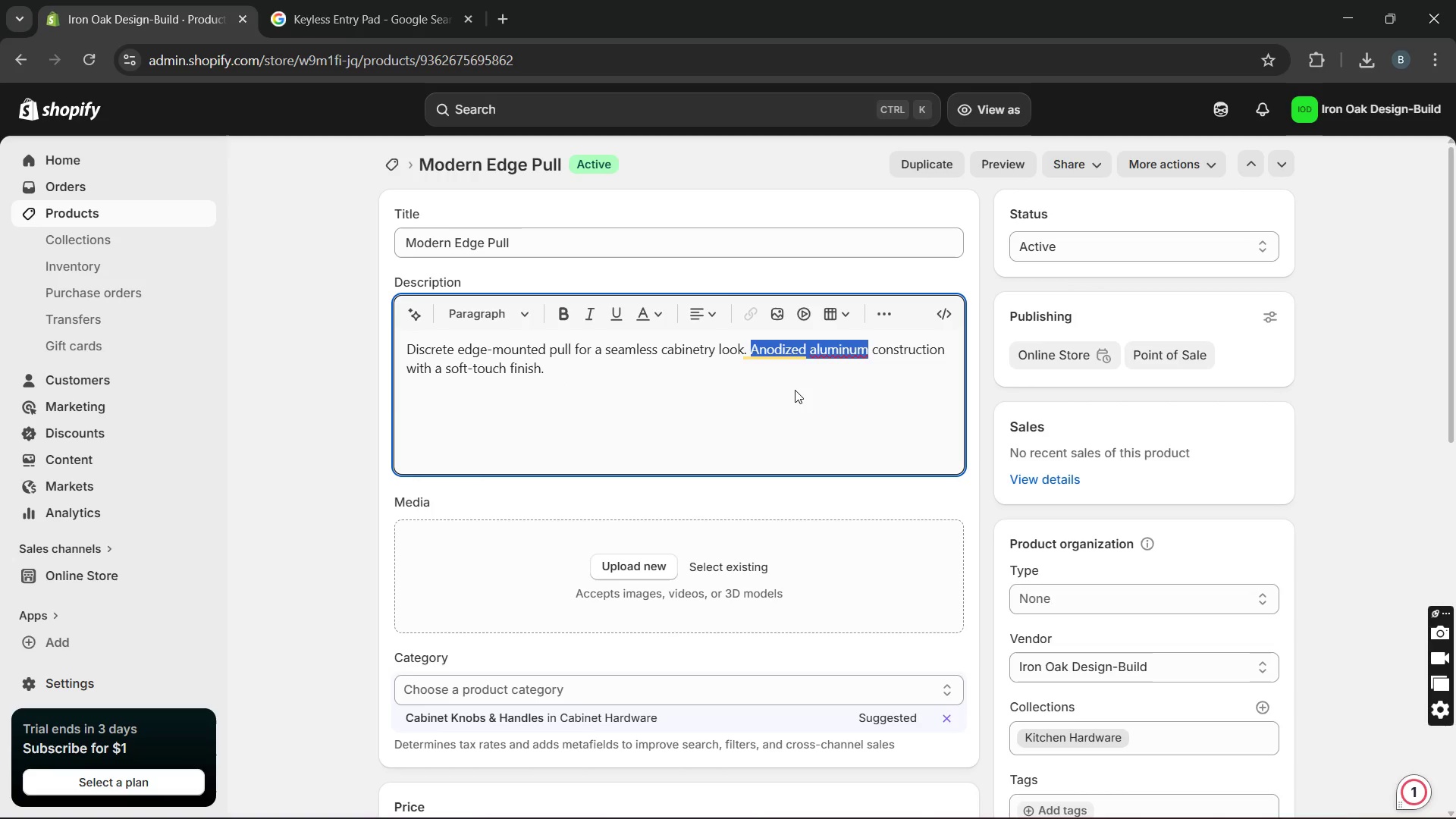 
key(Unknown)
 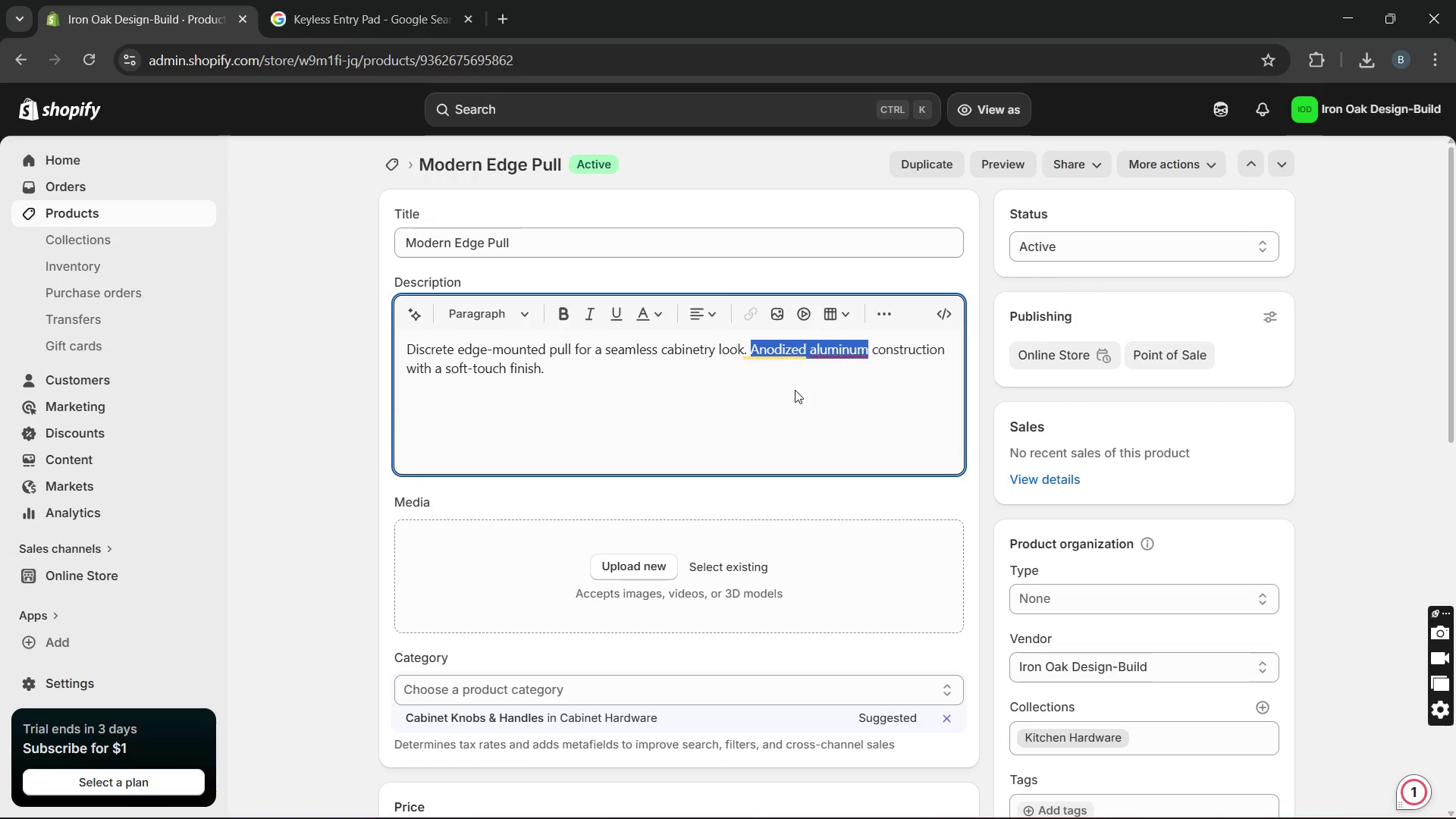 
key(Unknown)
 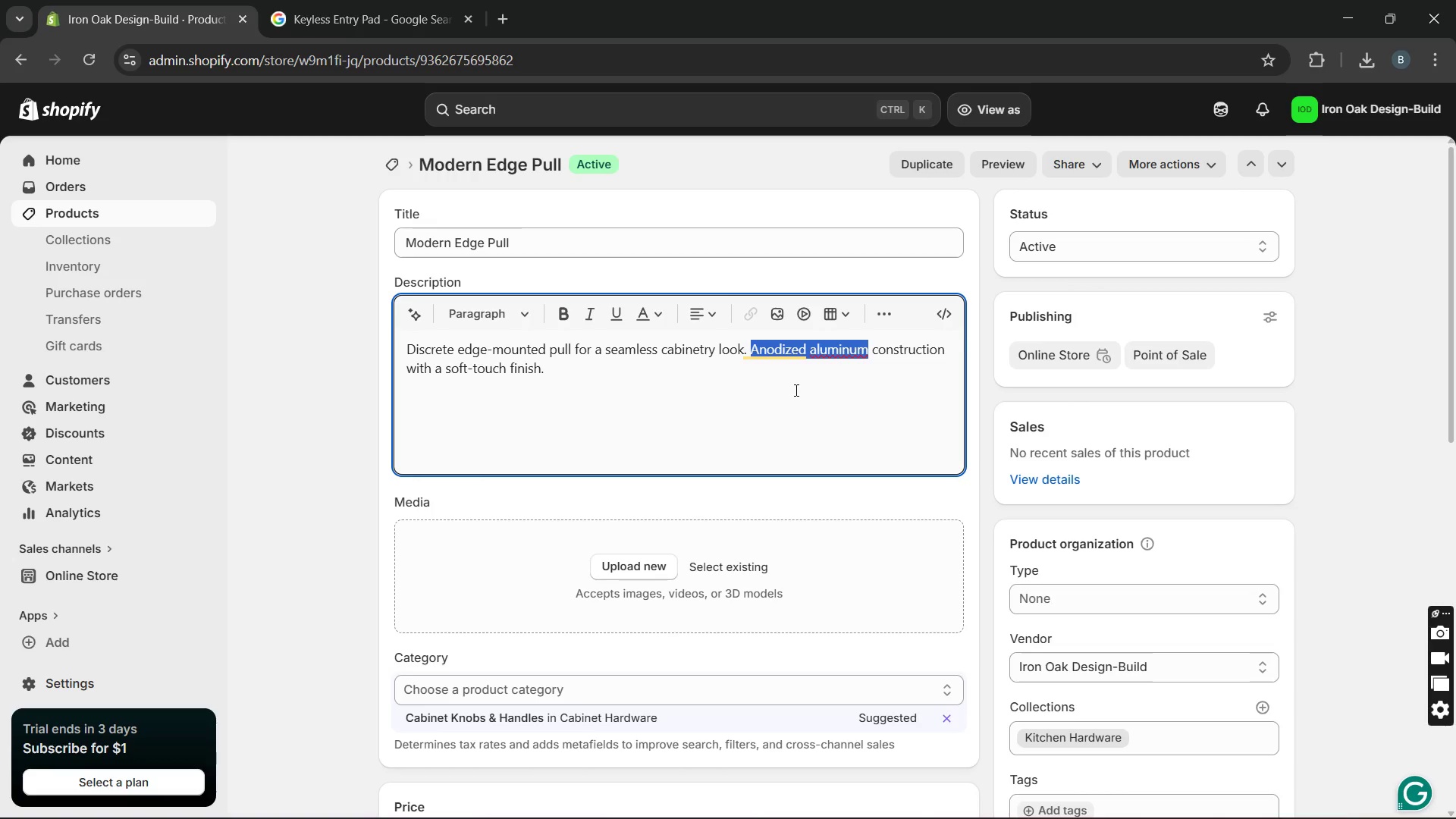 
key(Unknown)
 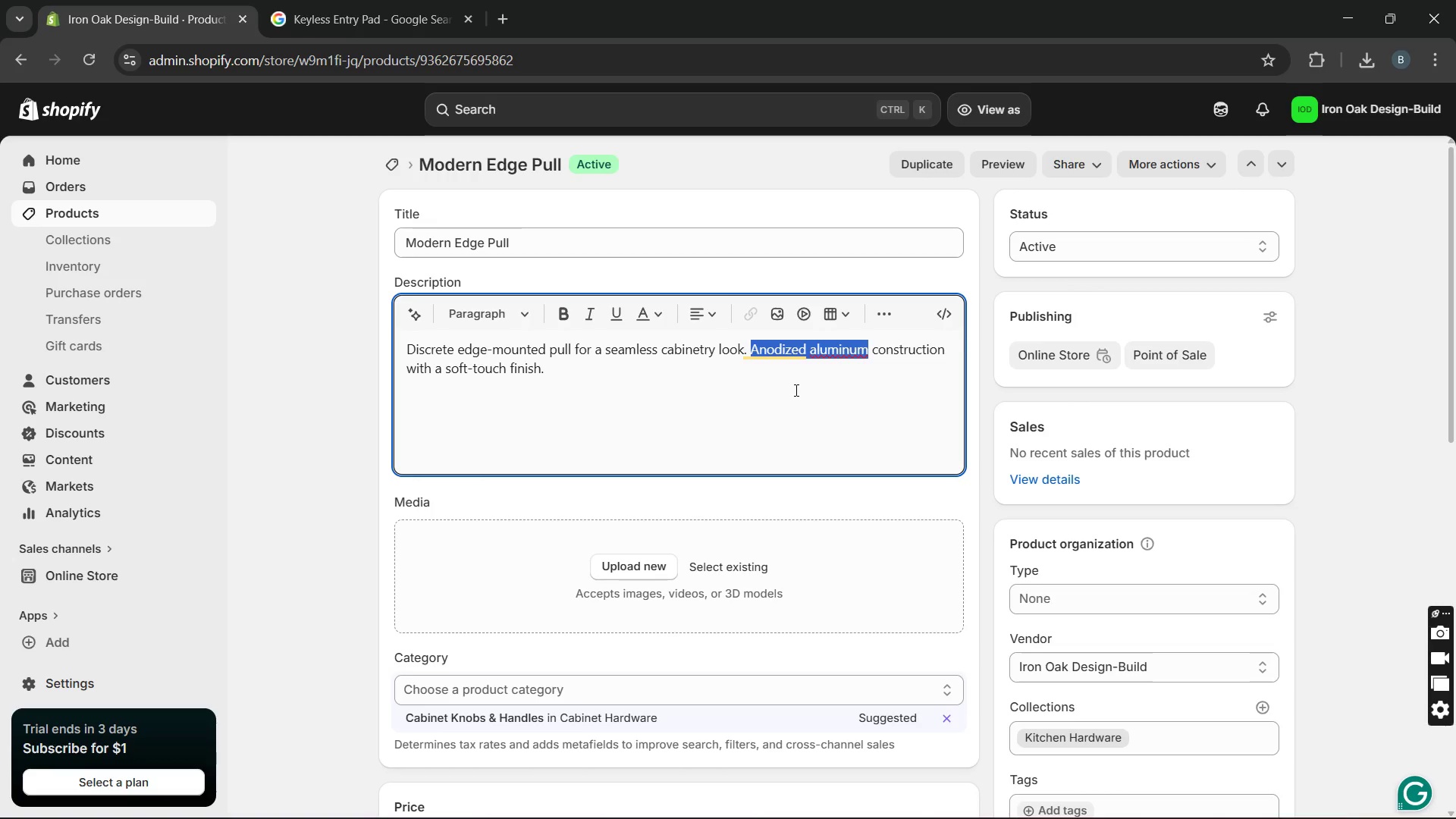 
key(Unknown)
 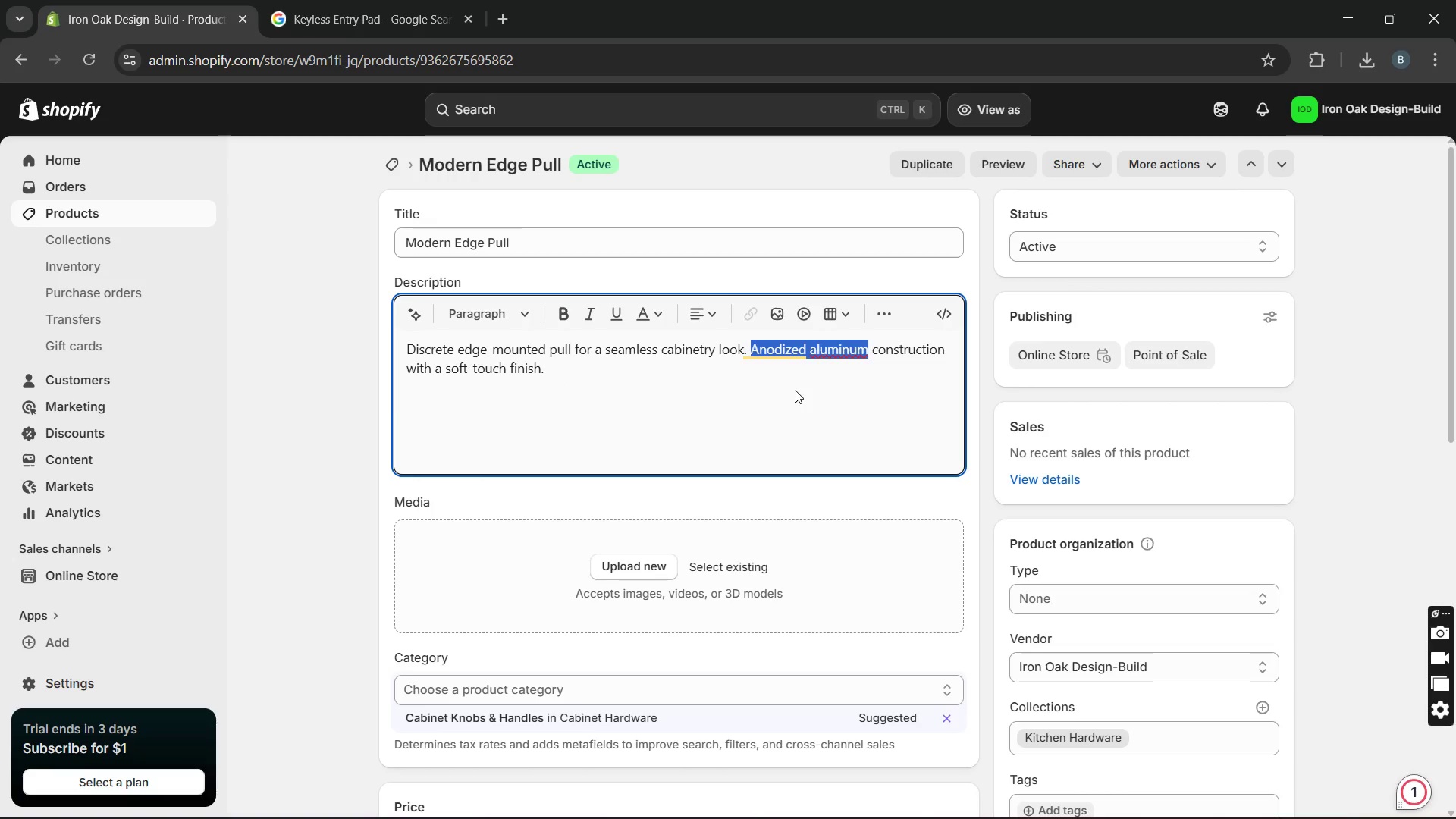 
key(Unknown)
 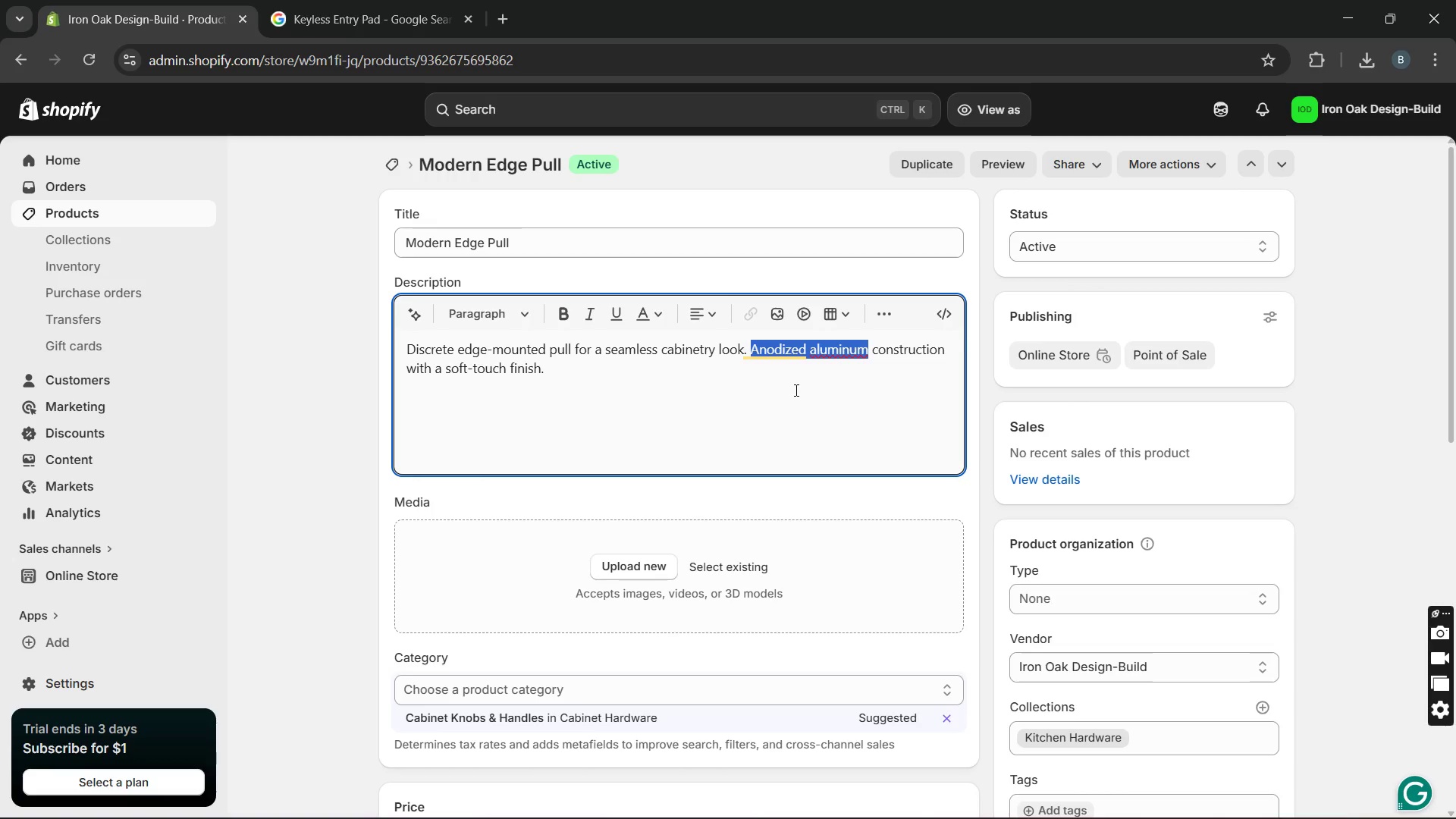 
key(Unknown)
 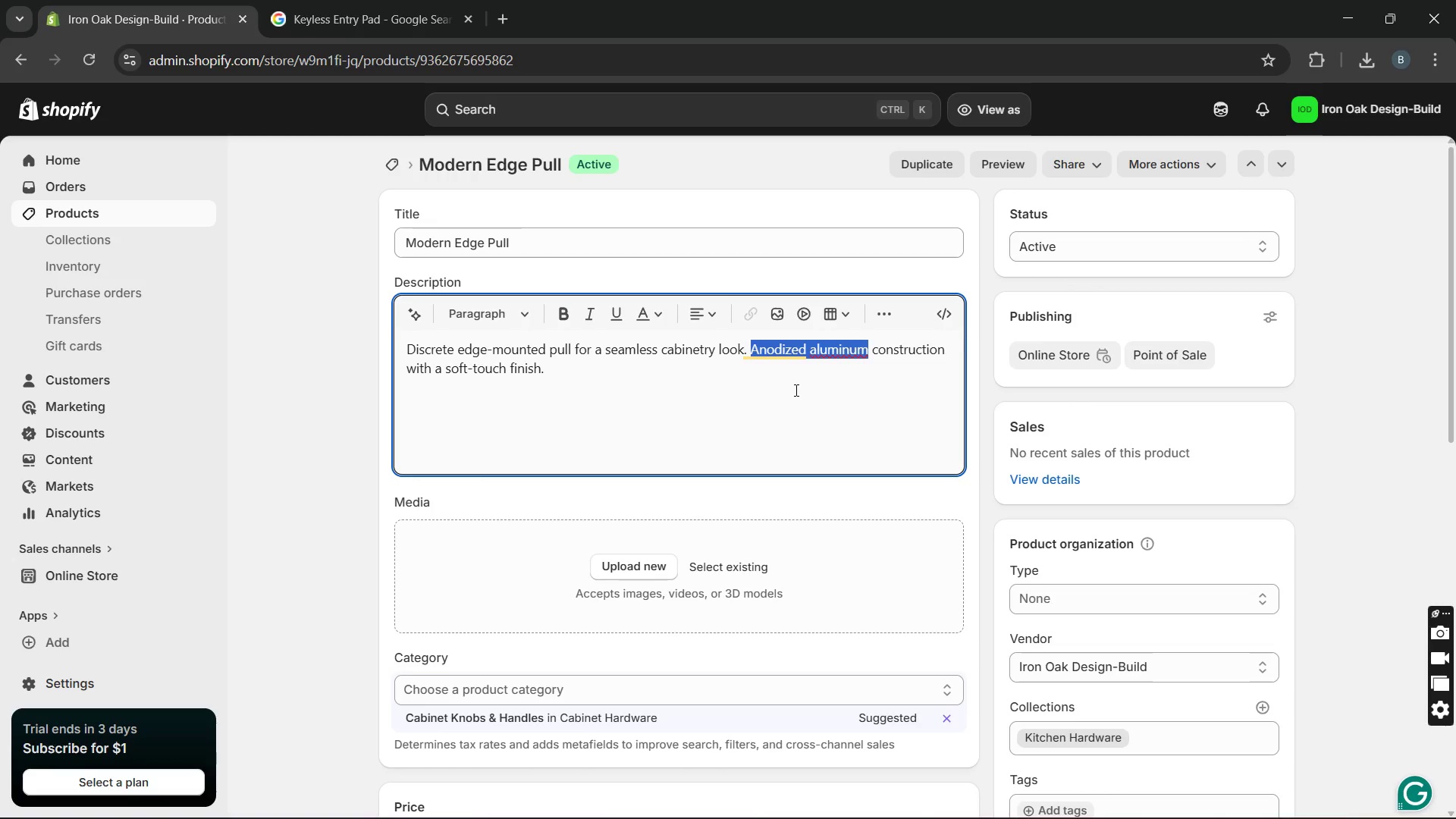 
key(Unknown)
 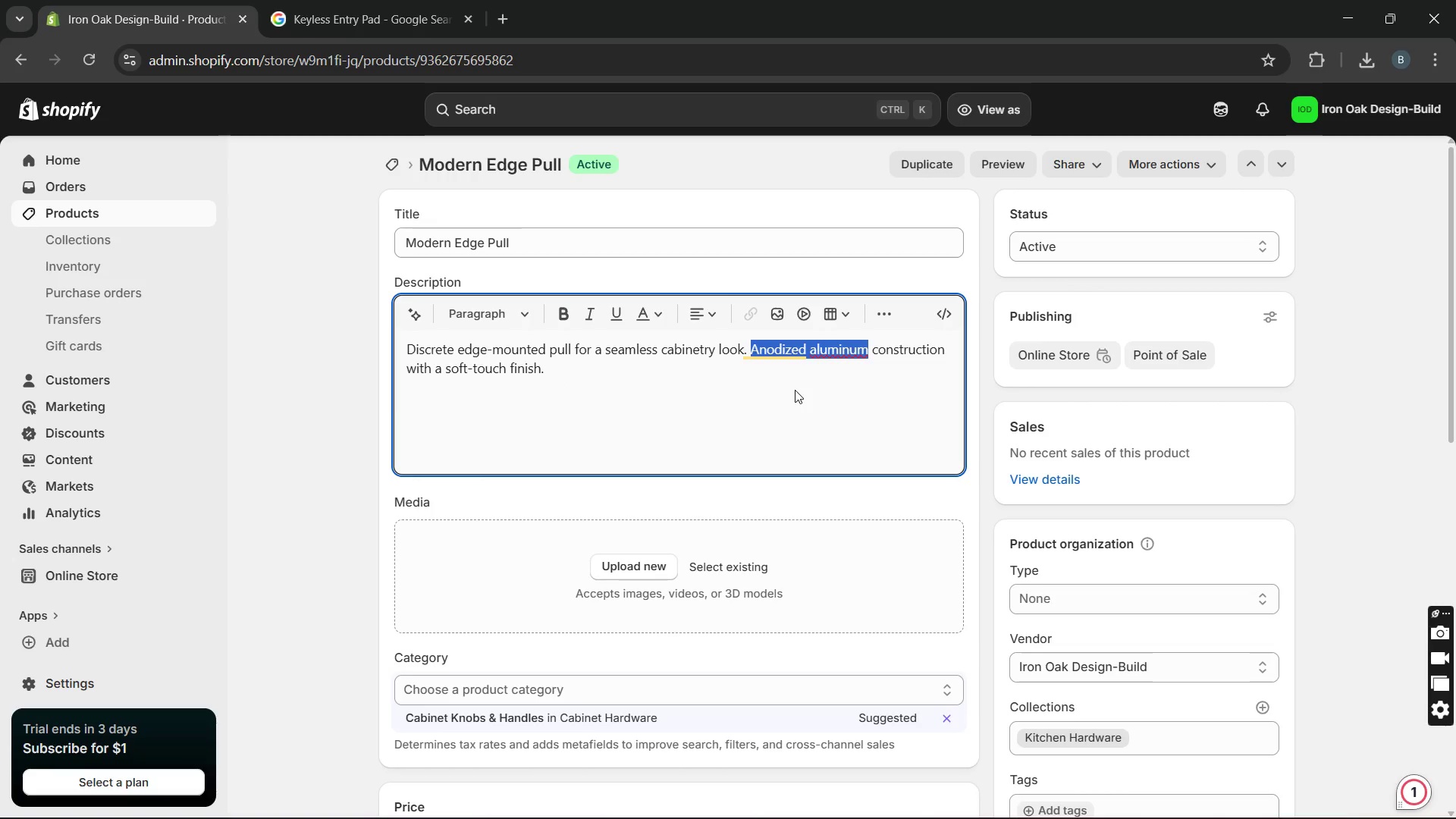 
key(Unknown)
 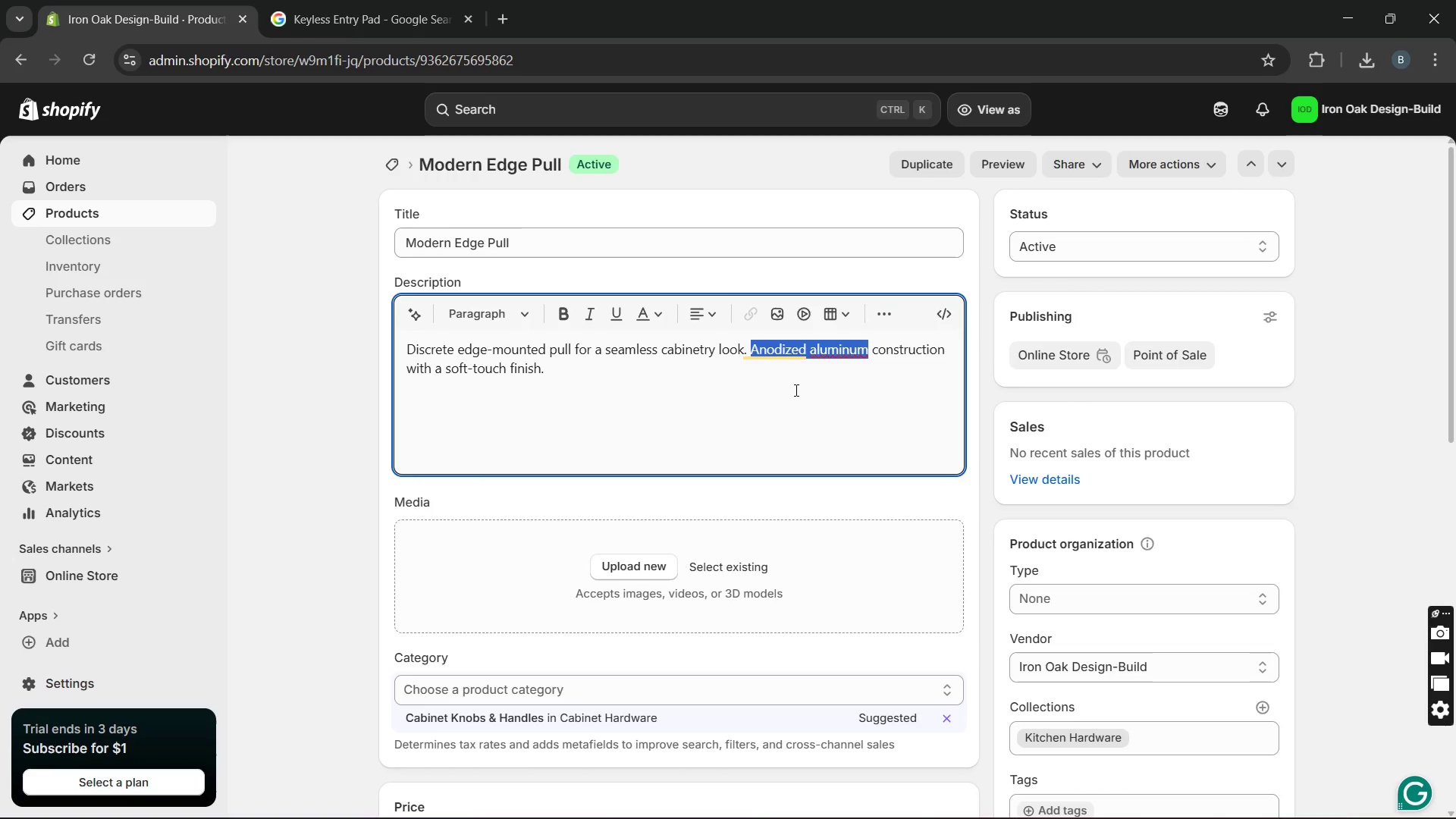 
key(Unknown)
 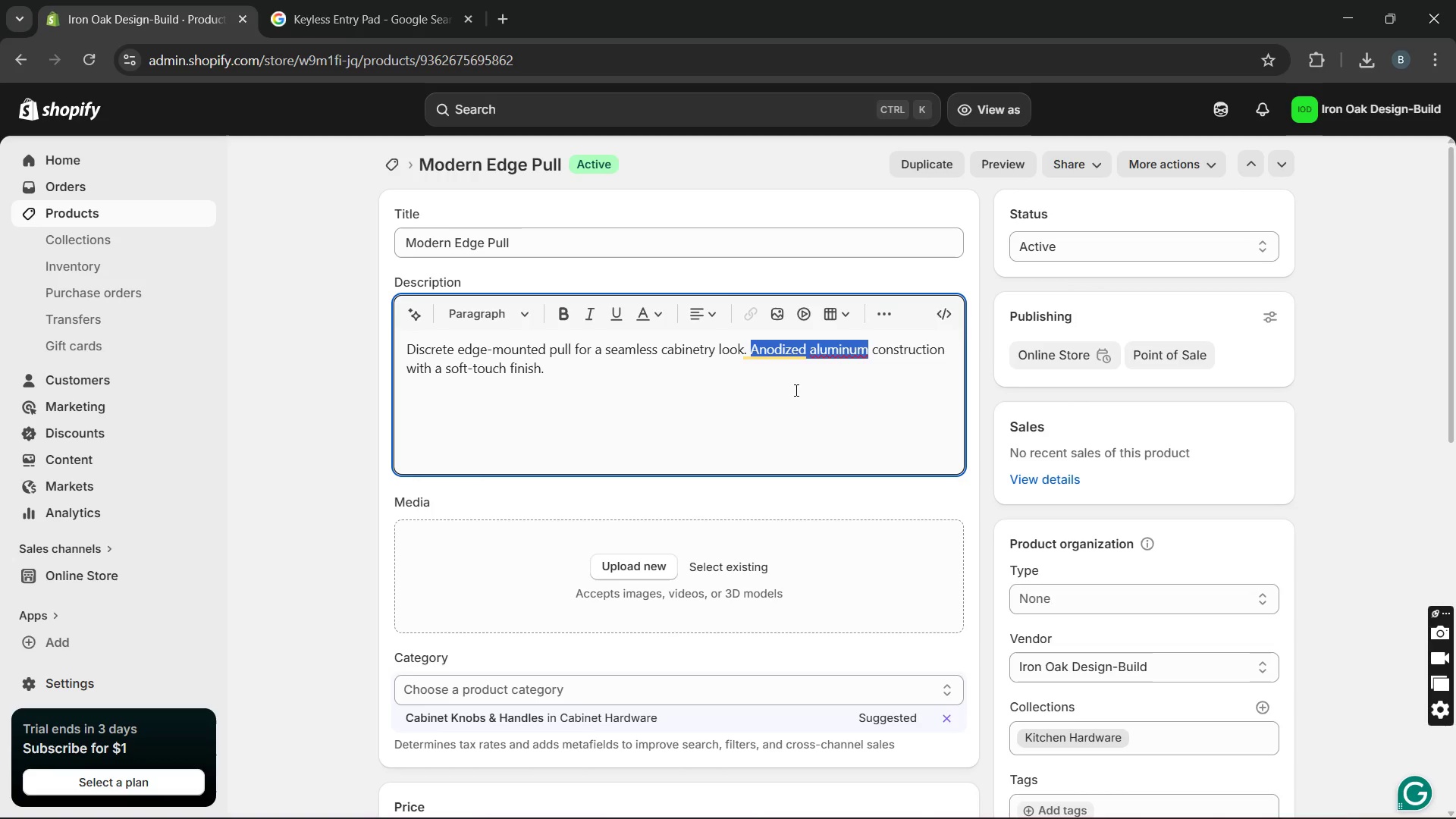 
key(Unknown)
 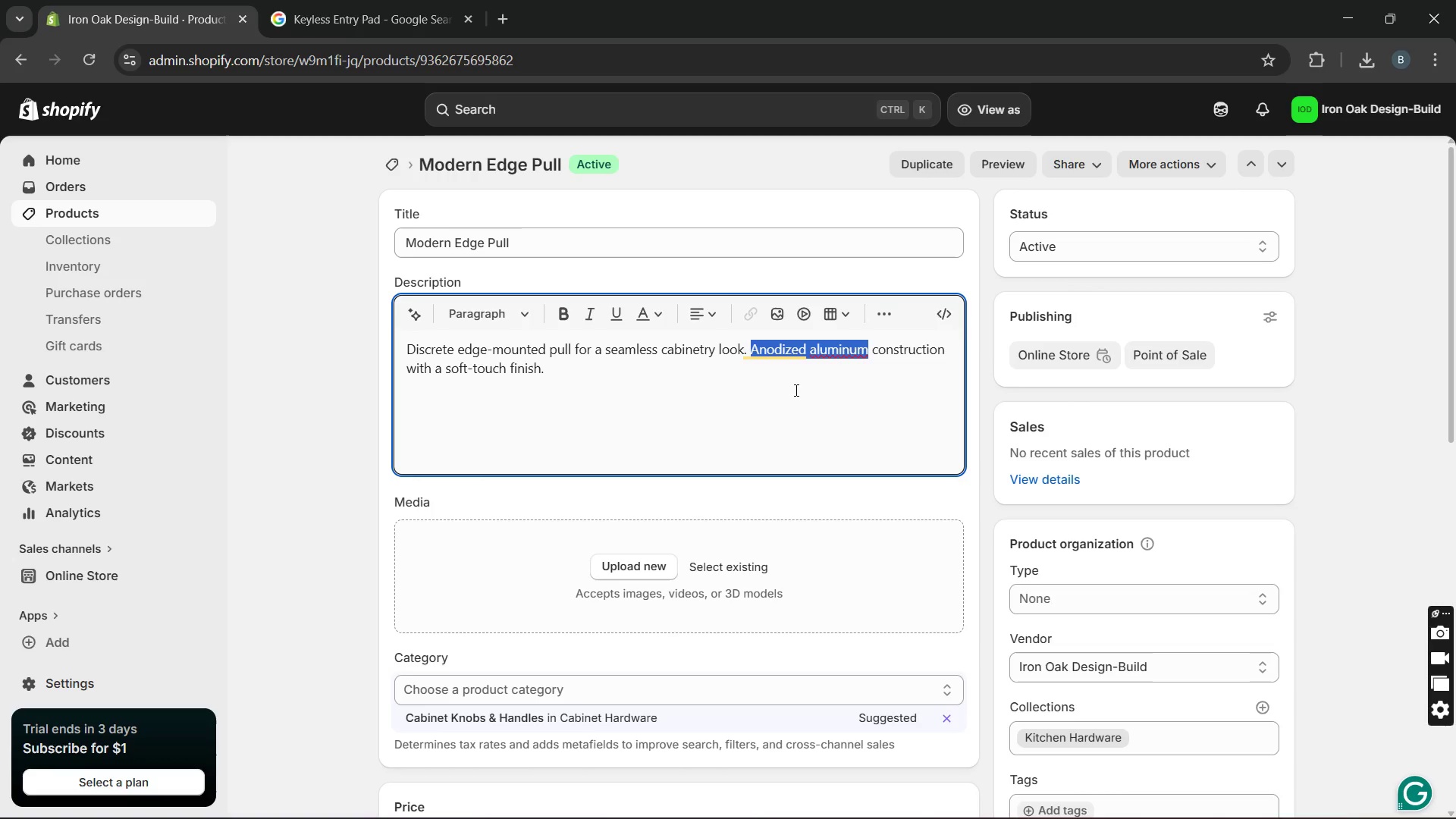 
key(Unknown)
 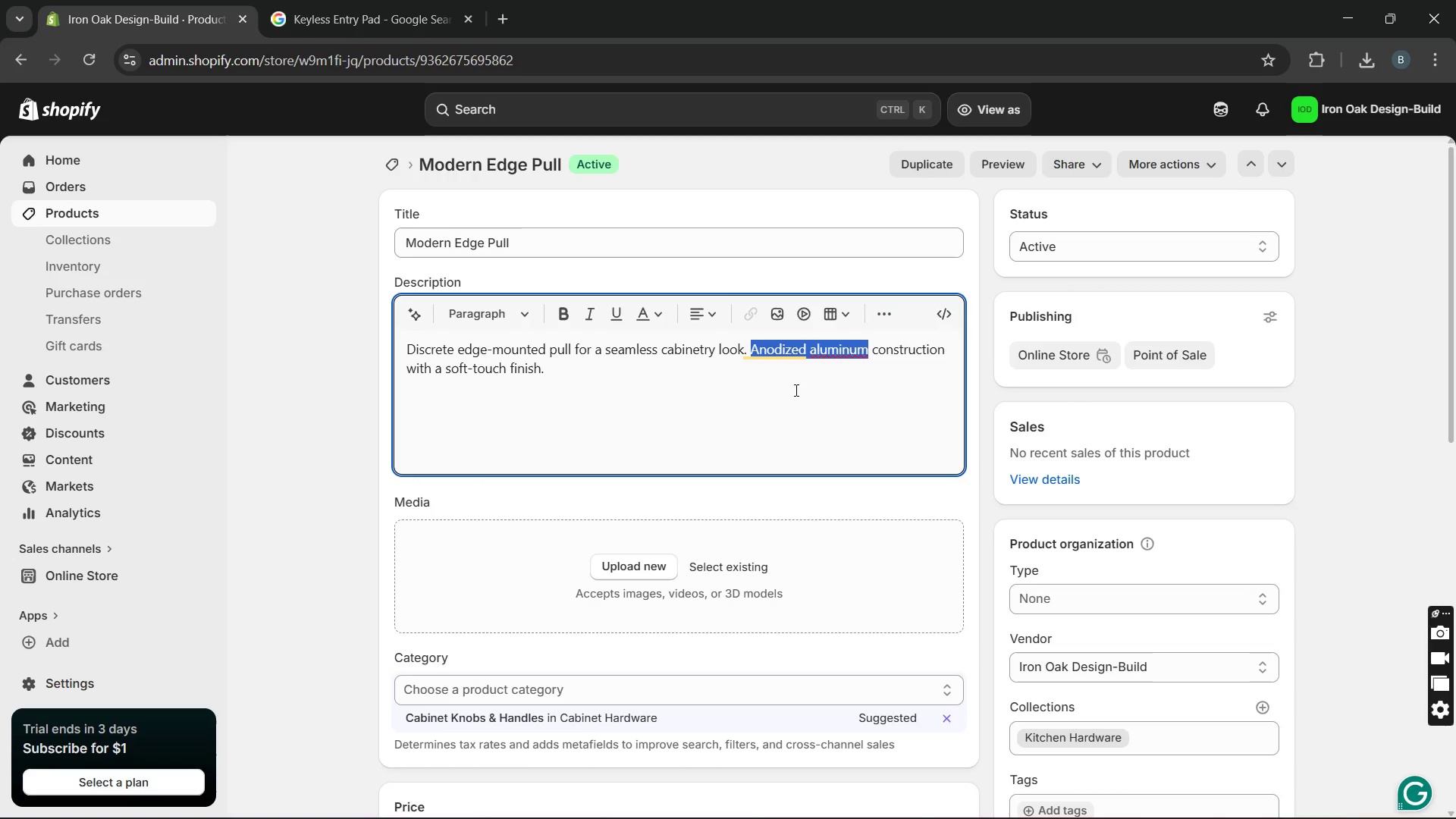 
key(Unknown)
 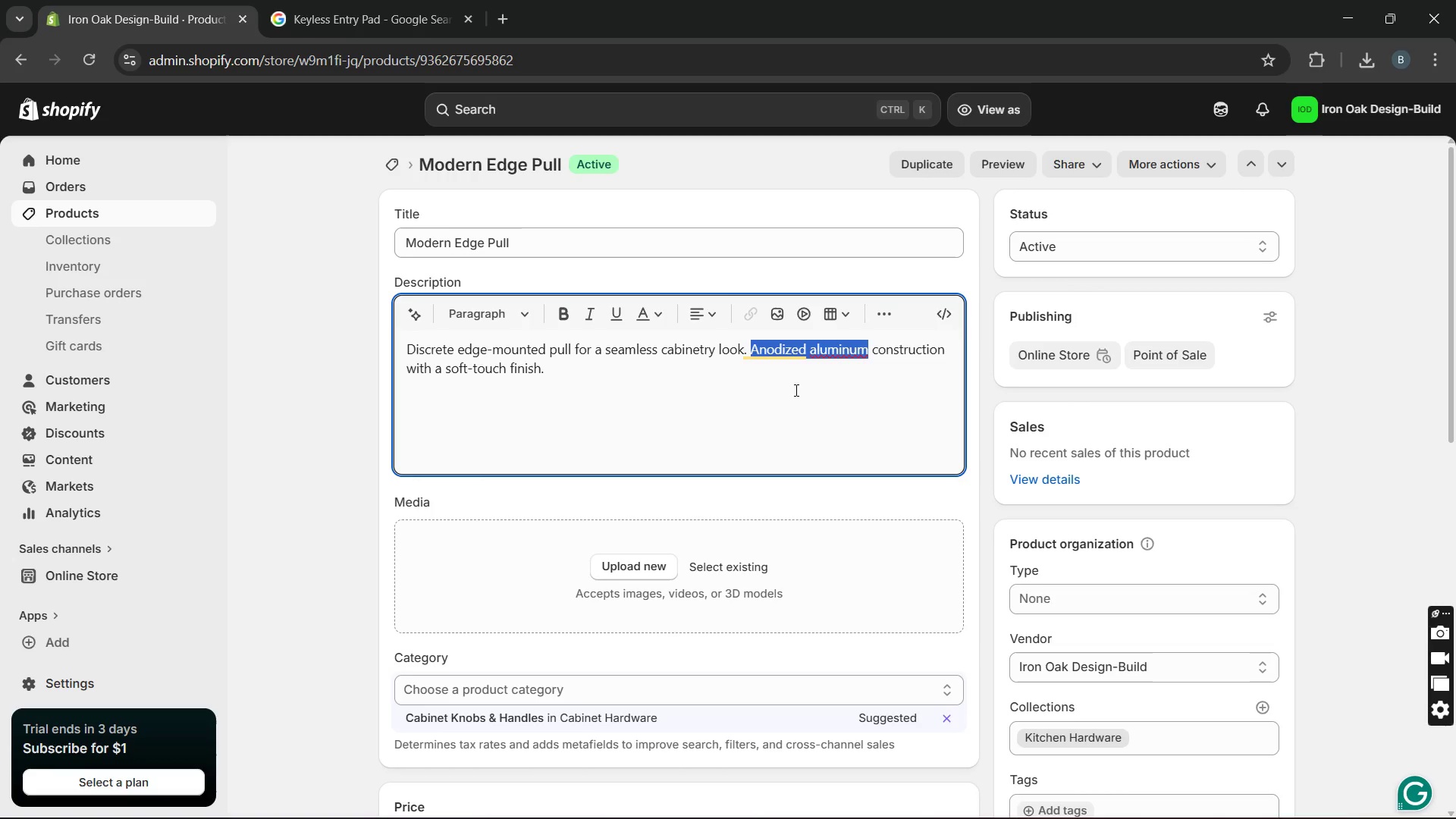 
key(Unknown)
 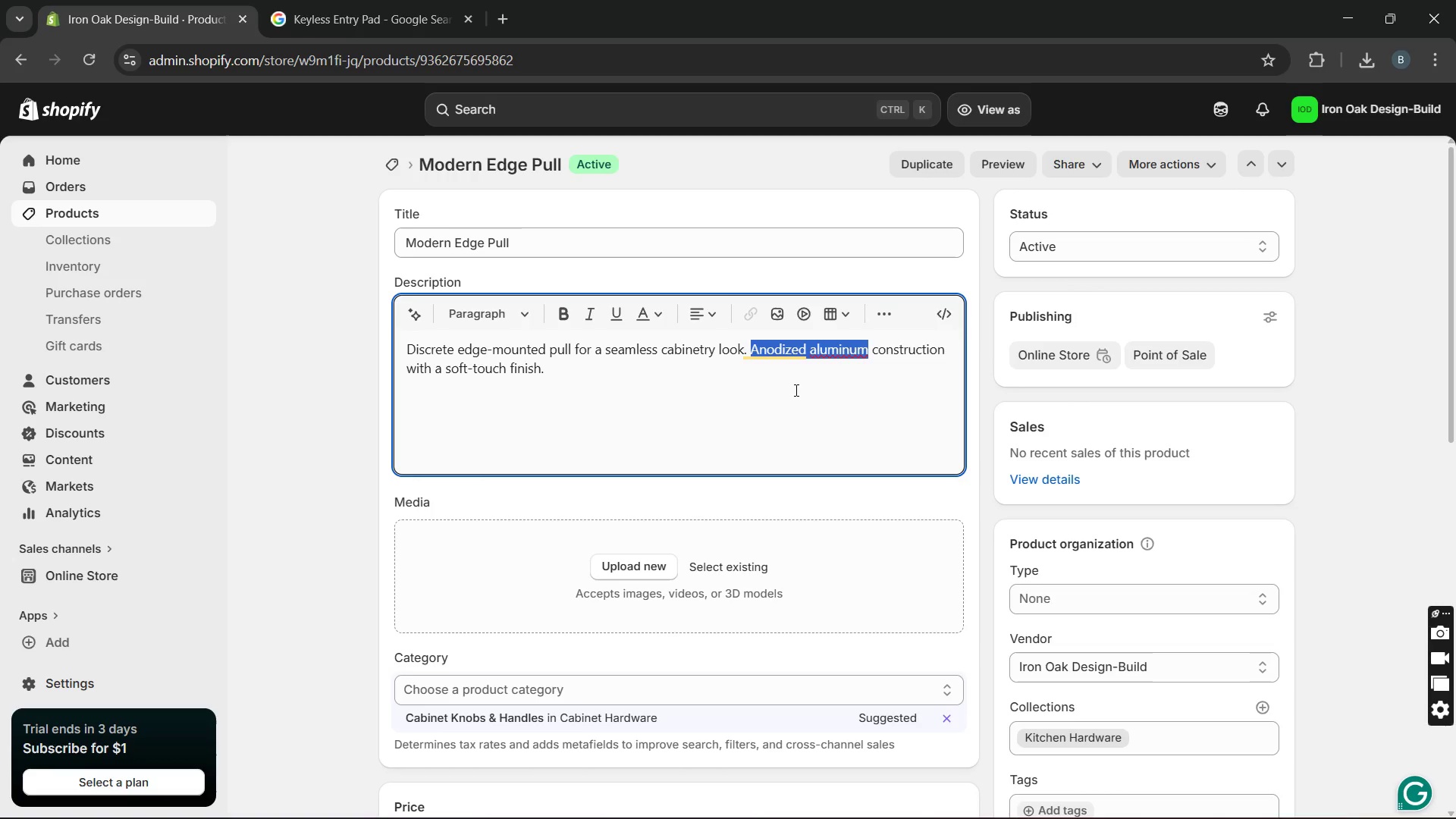 
key(Unknown)
 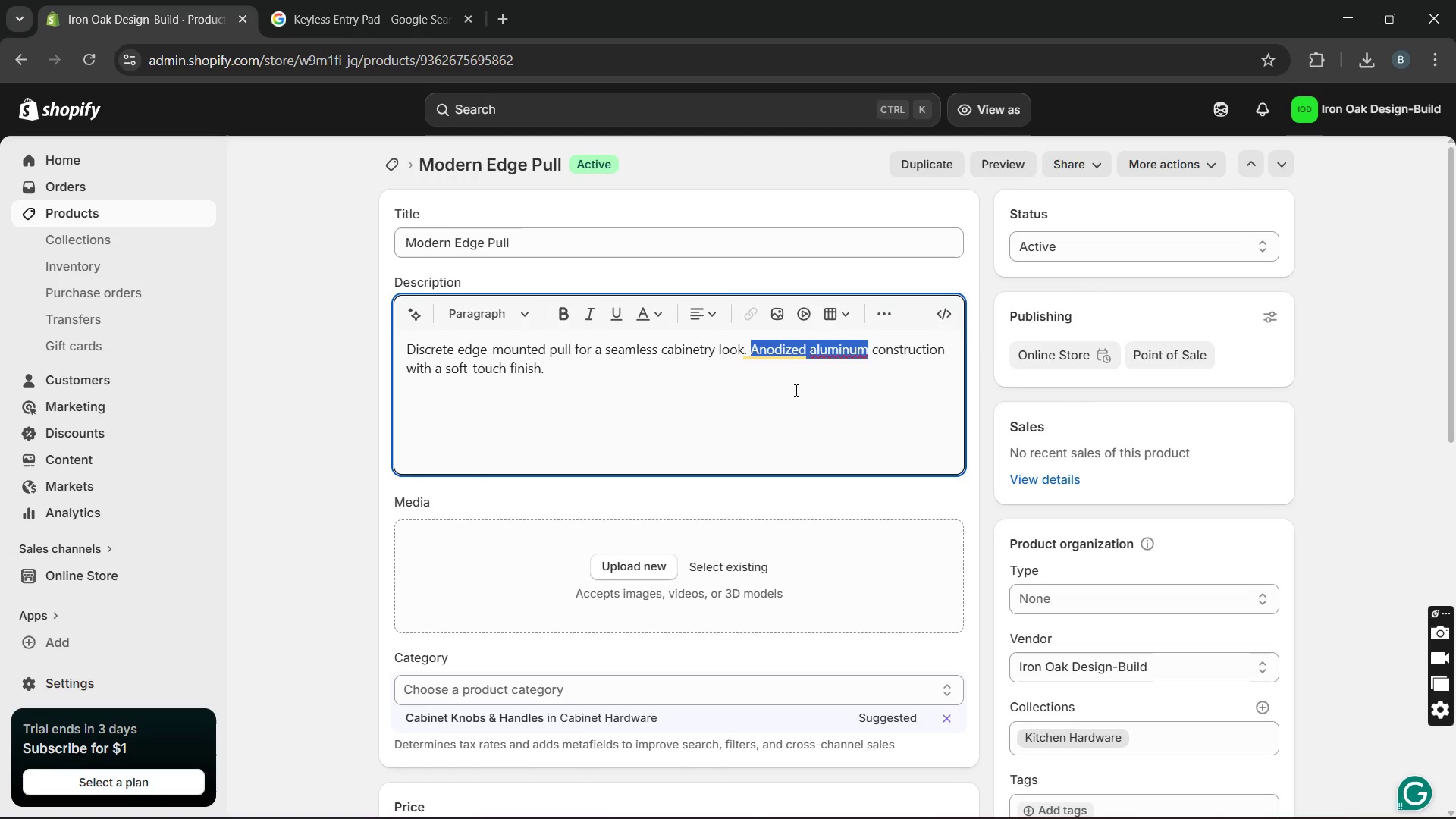 
key(Unknown)
 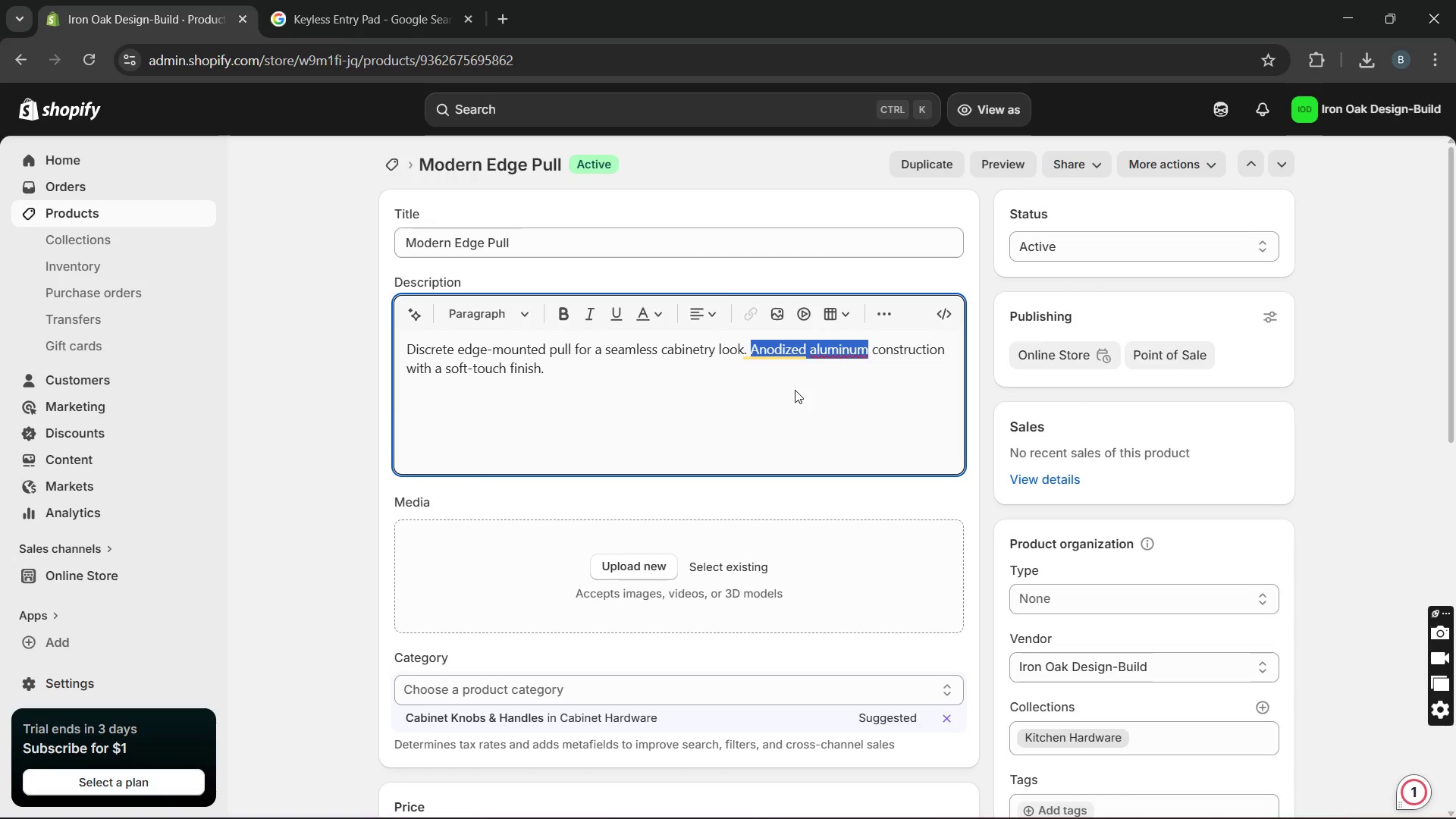 
key(Unknown)
 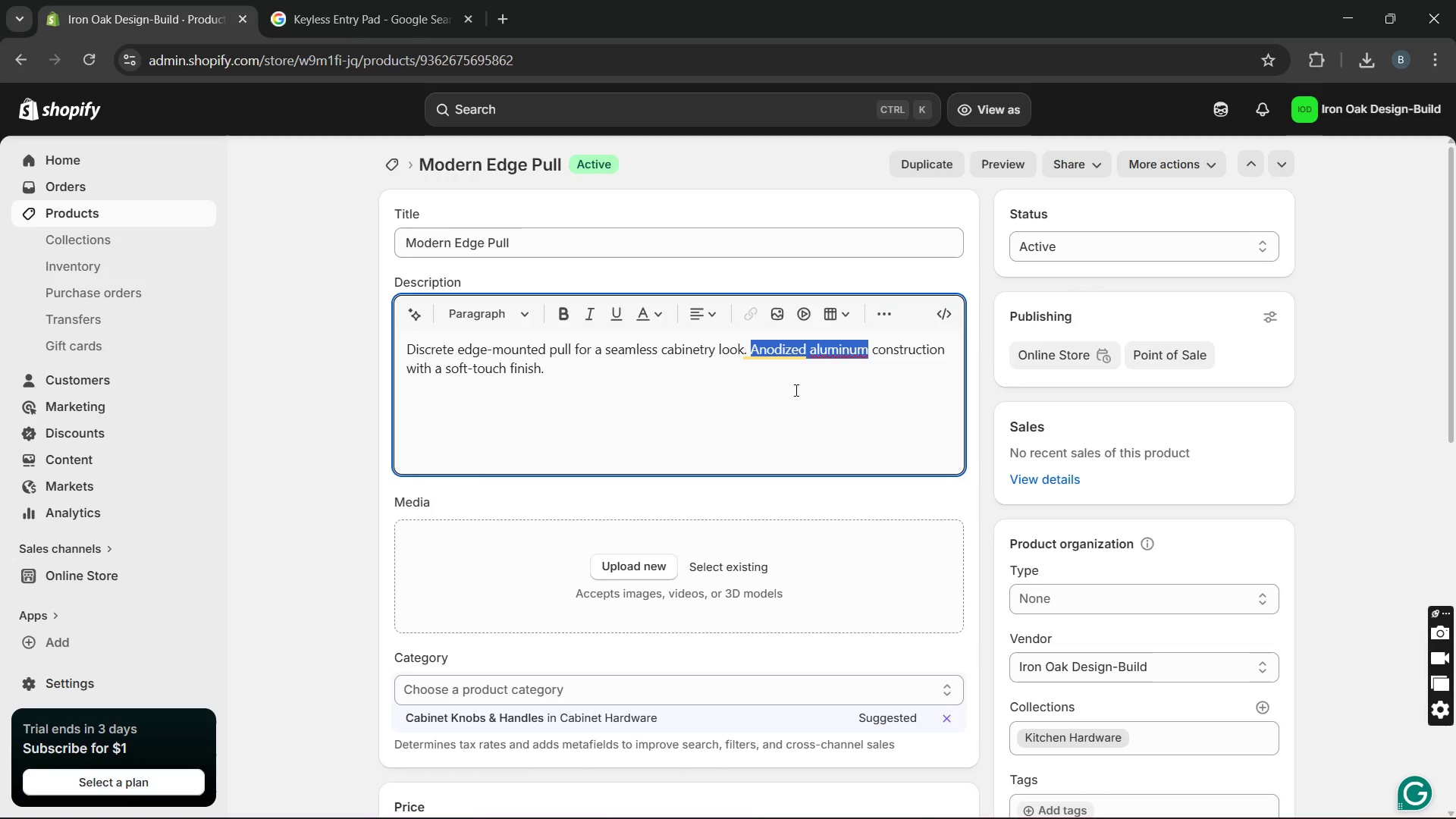 
key(Unknown)
 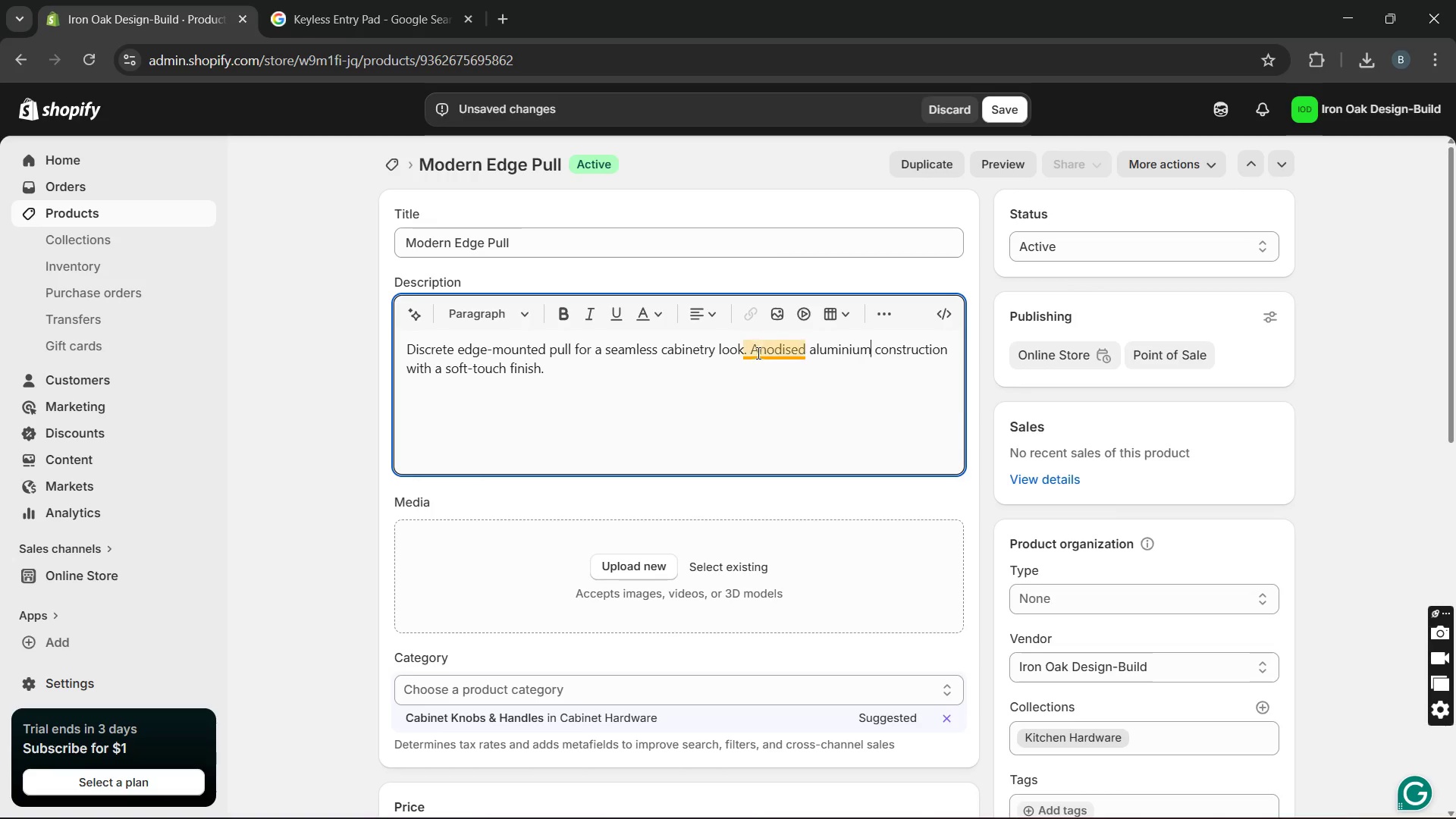 
key(Unknown)
 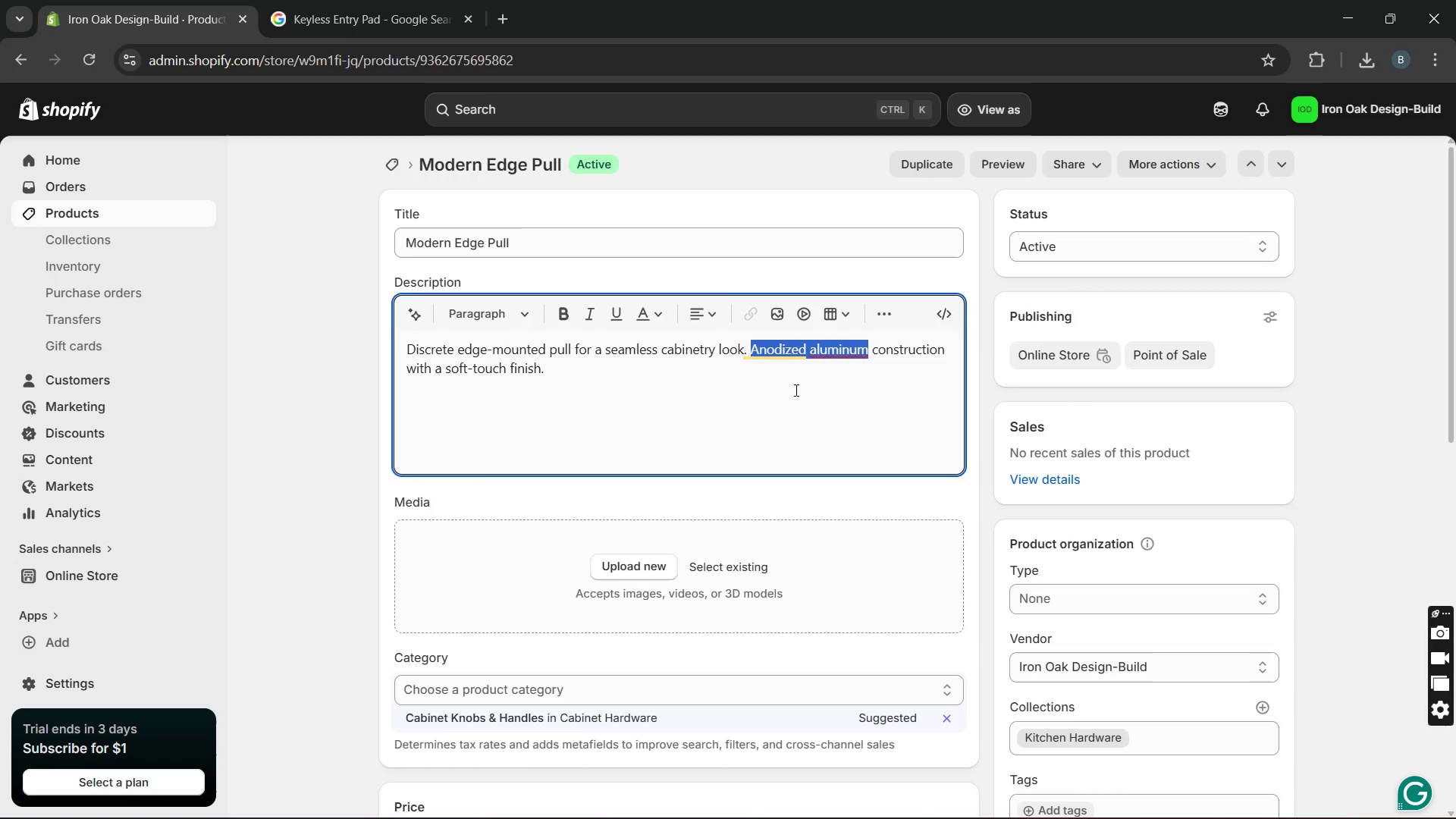 
left_click([641, 375])
 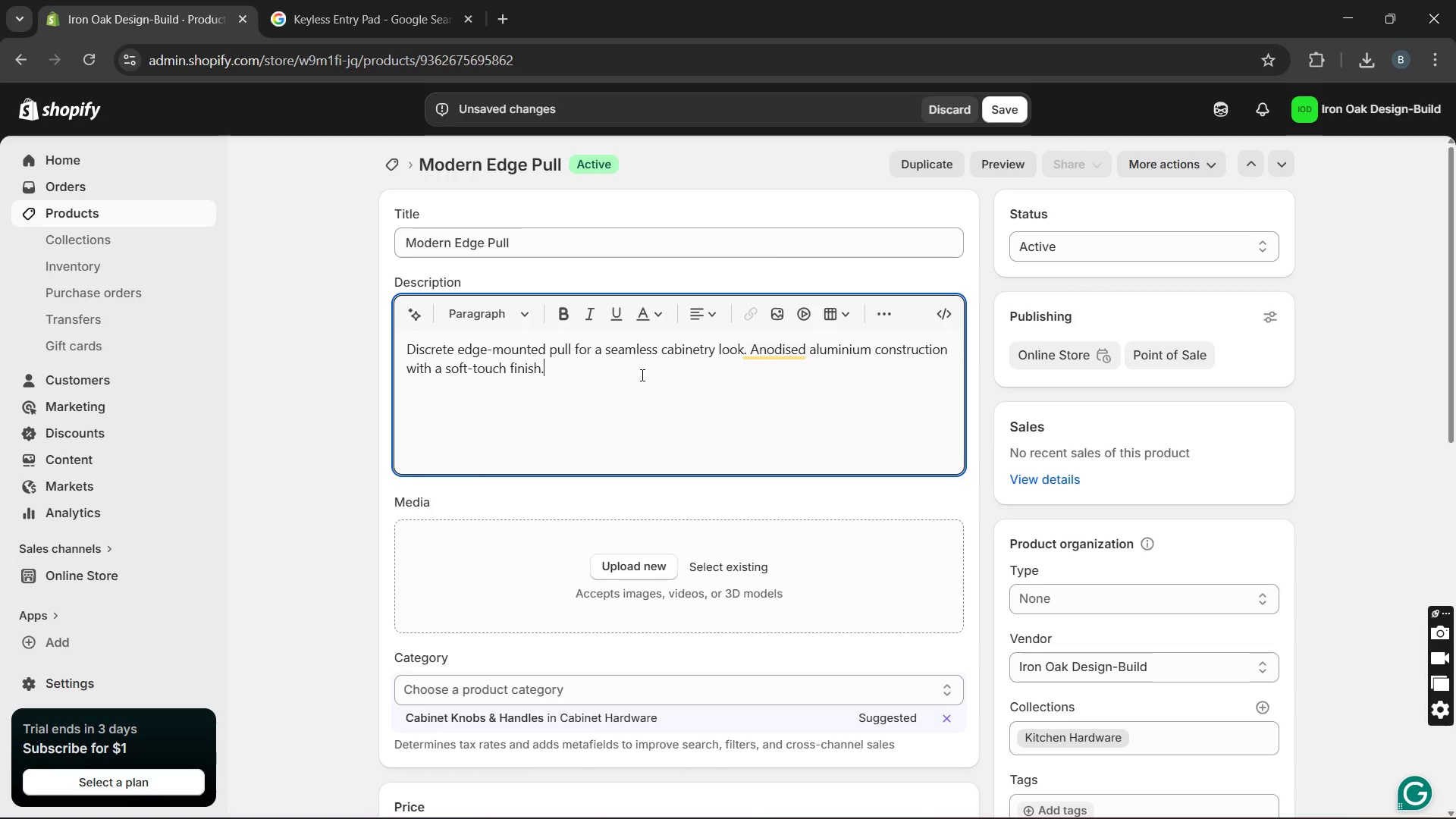 
key(Space)
 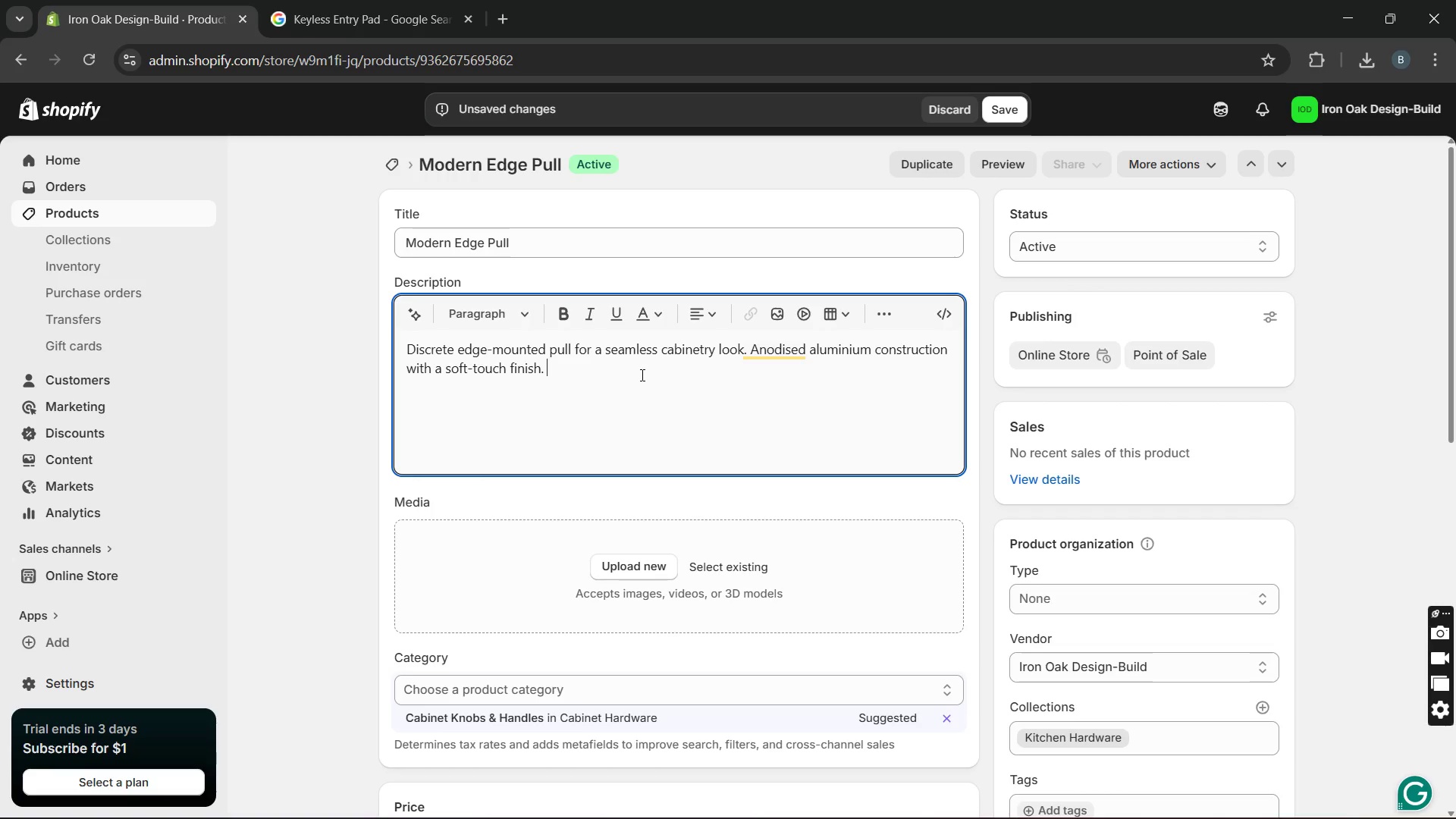 
wait(9.19)
 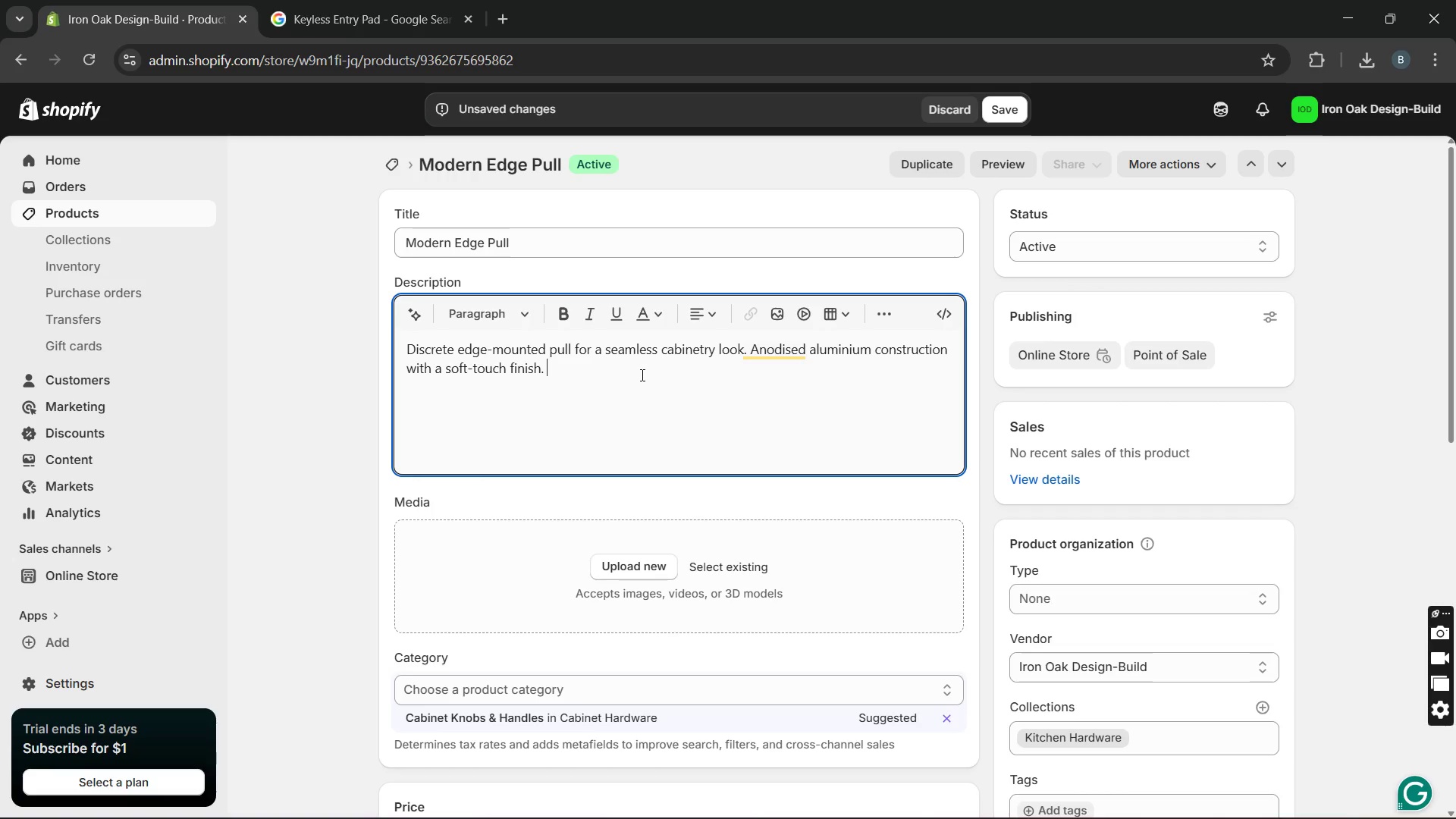 
type(Crafted with precision, this hardware piece serve as a sophisticated accent for any cabintery or furniture. The heavy duty construction )
 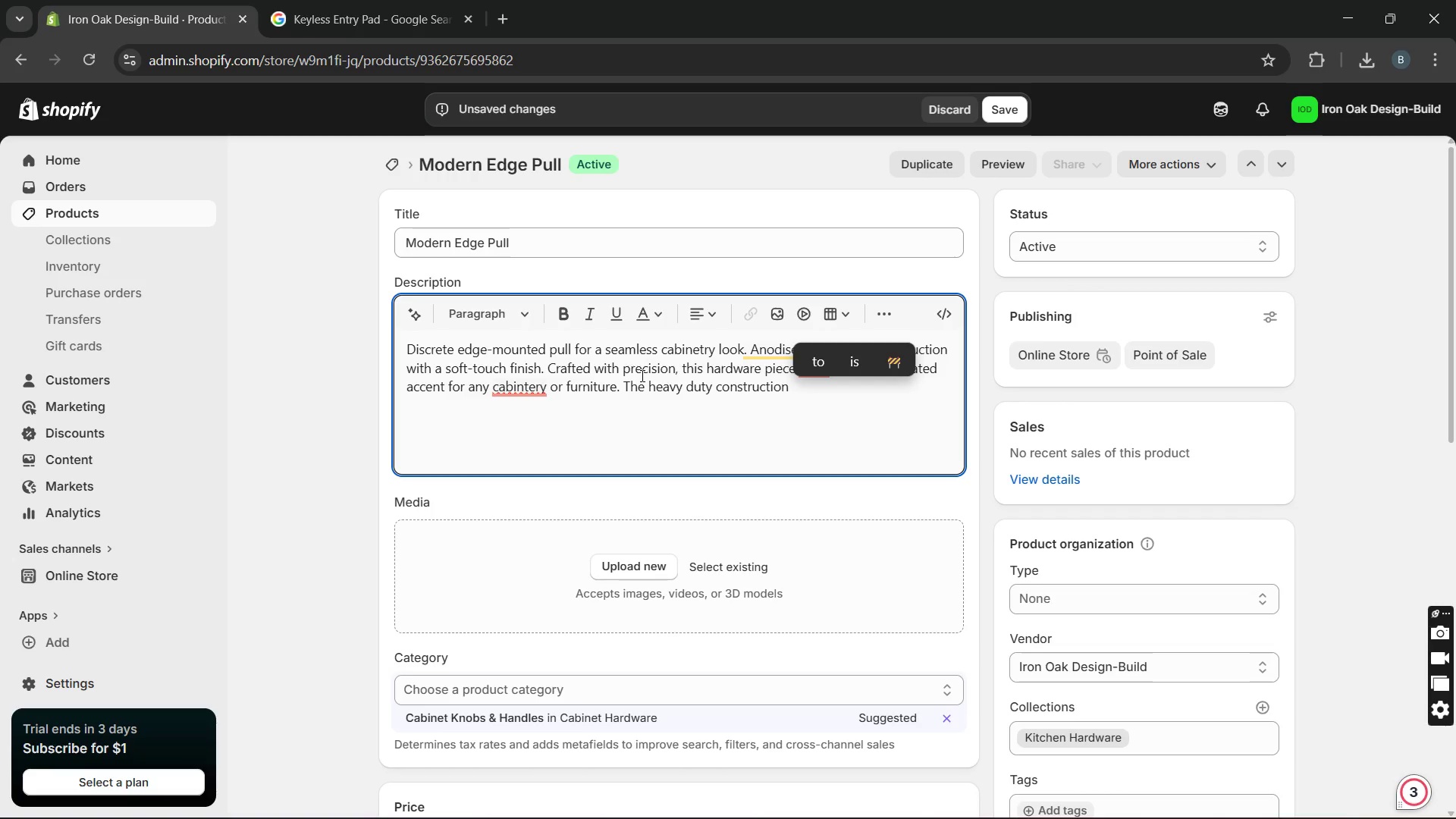 
type(is designed to withstand )
 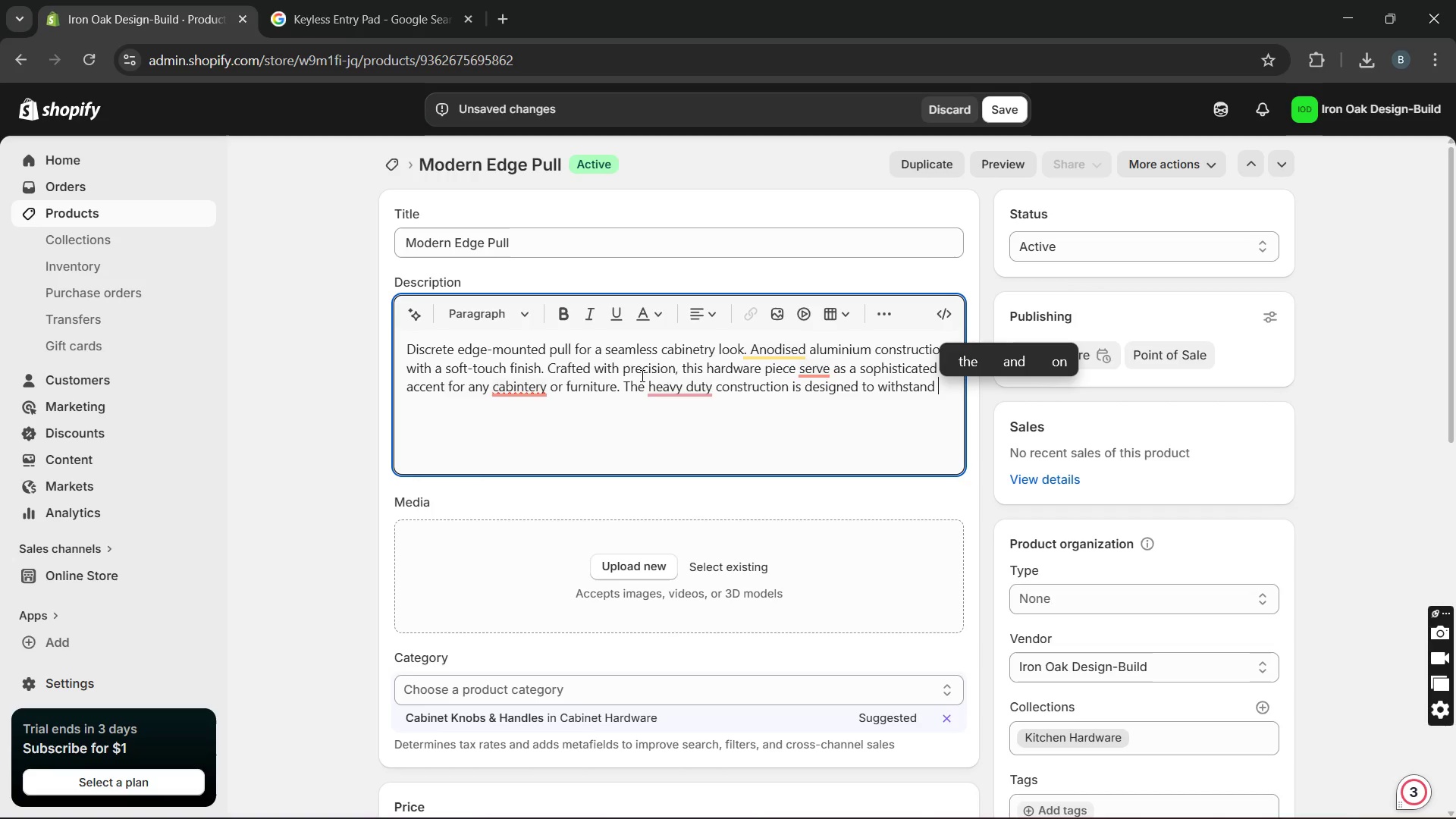 
wait(5.72)
 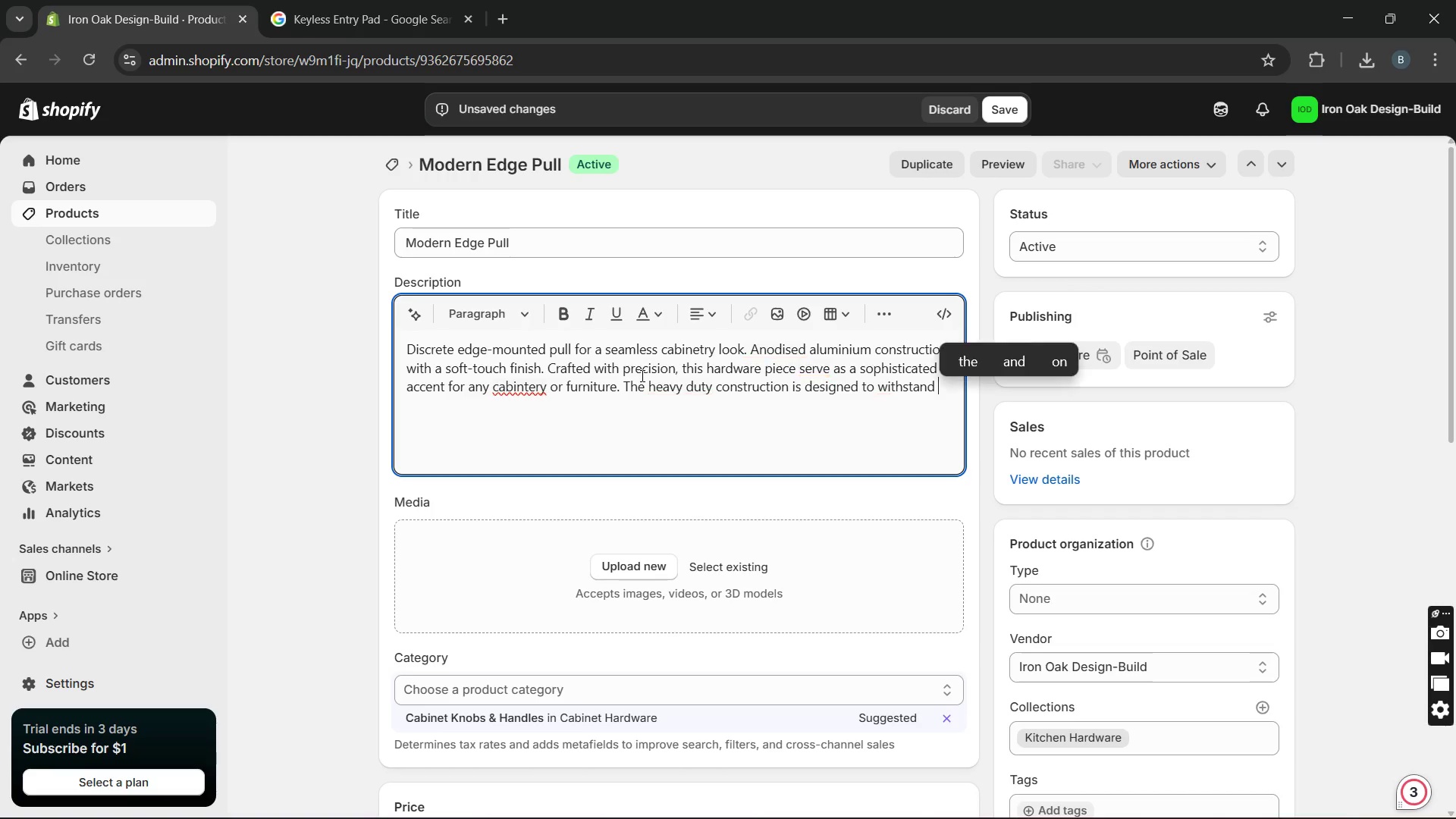 
type(frequent use in busy kitchens or bathrooms, blending seamless functionality with a timeless design that complements various interior de)
key(Backspace)
key(Backspace)
type(styl)
 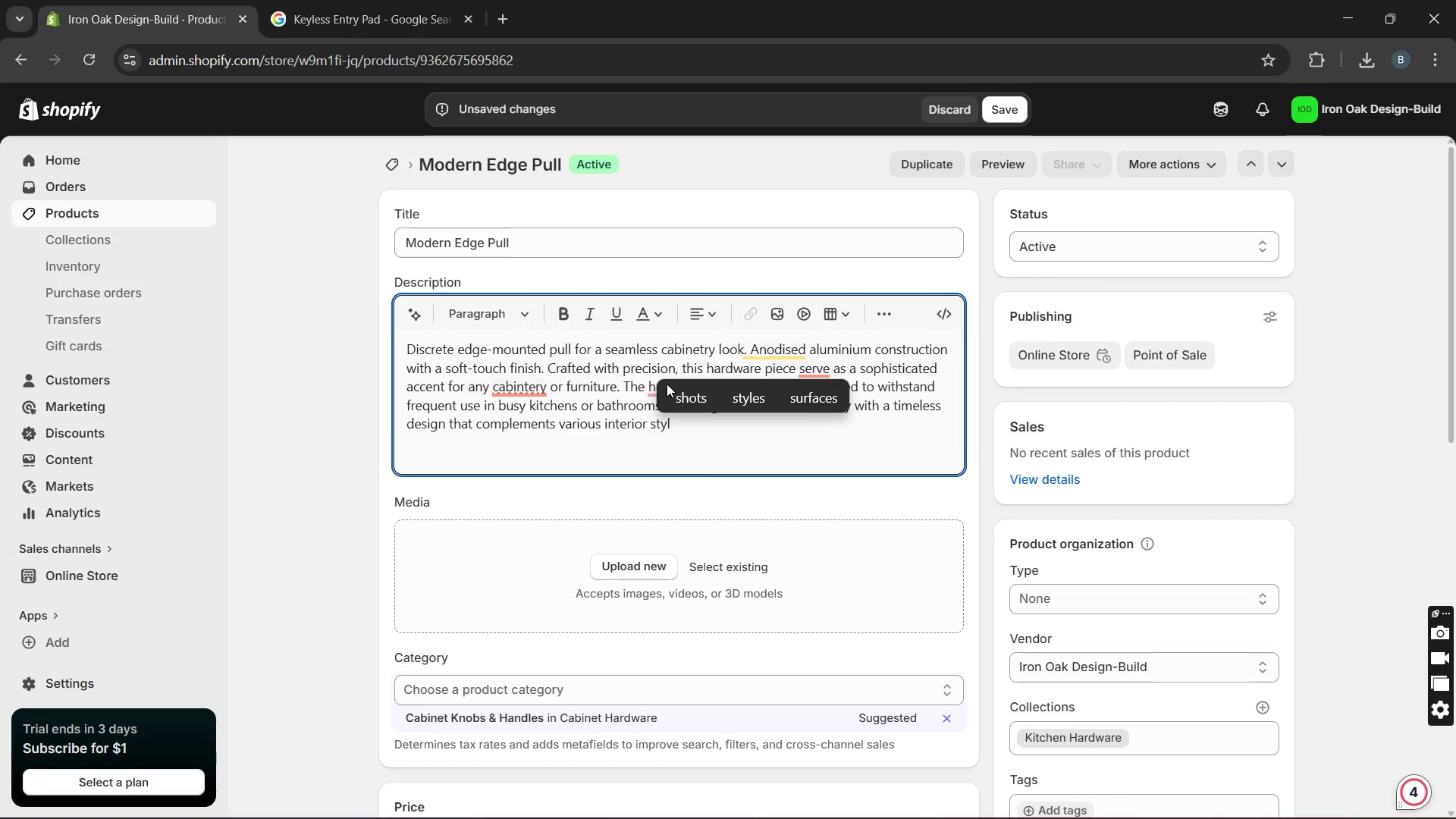 
type(es.)
 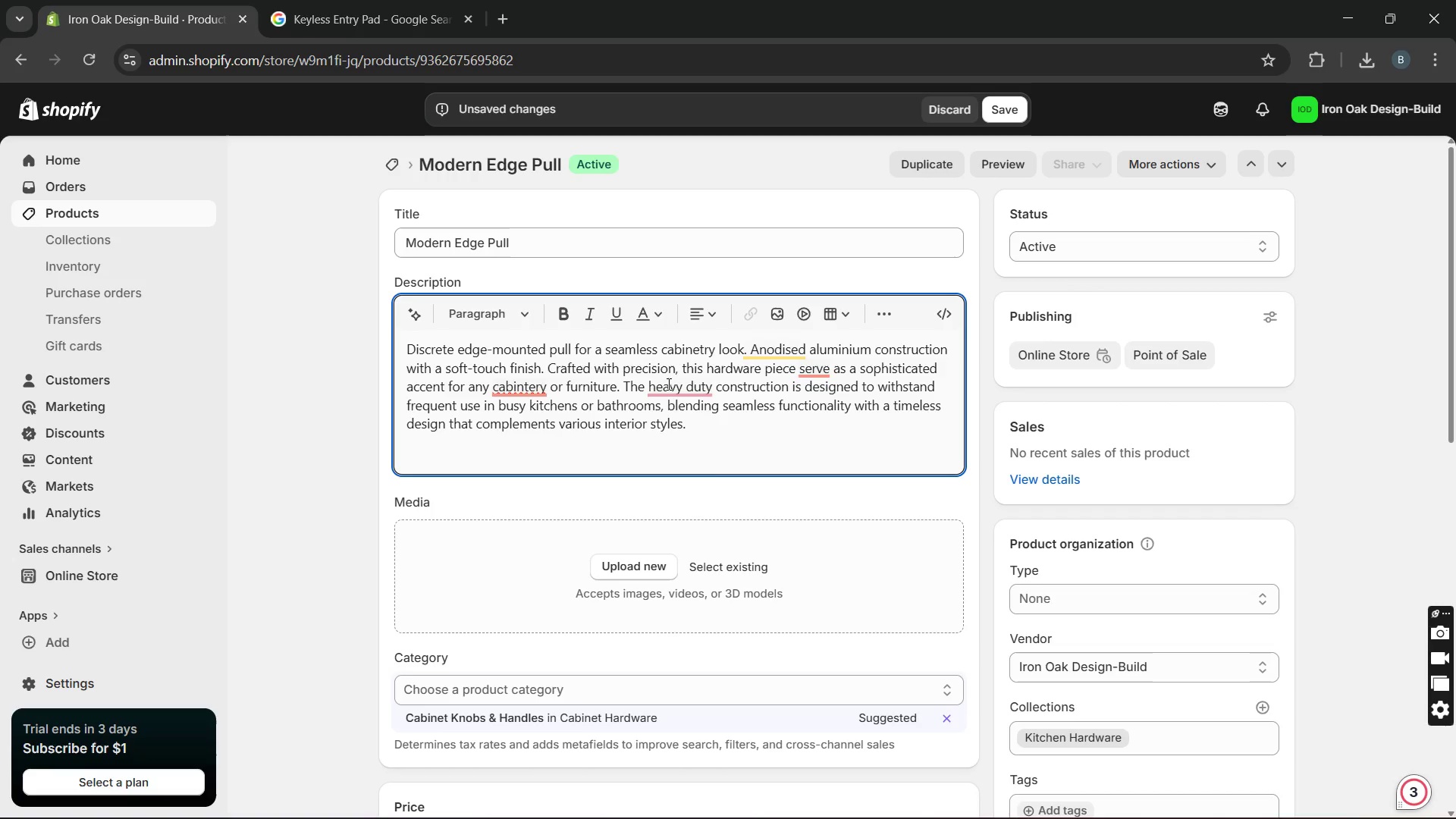 
mouse_move([684, 391])
 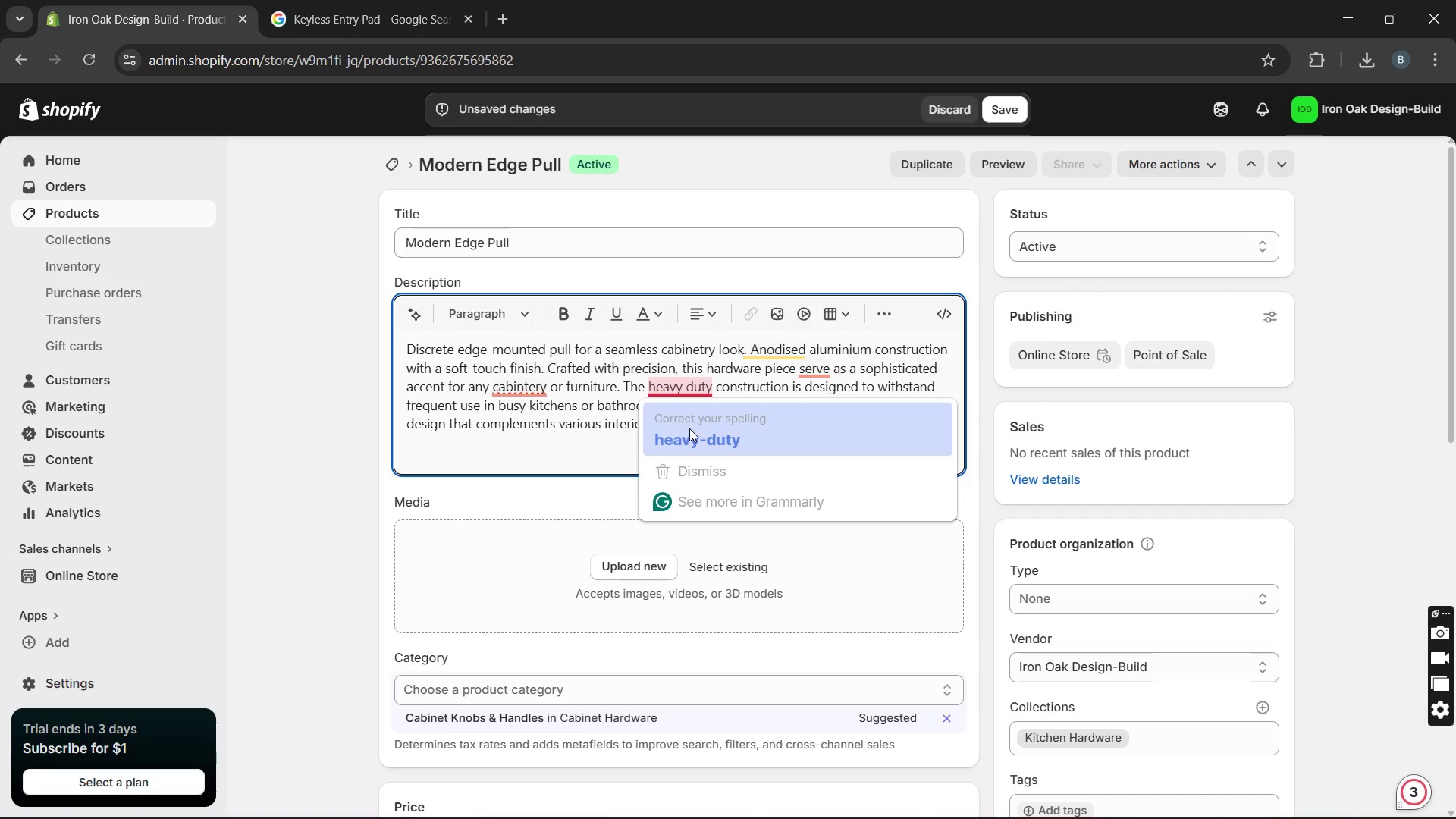 
left_click([689, 428])
 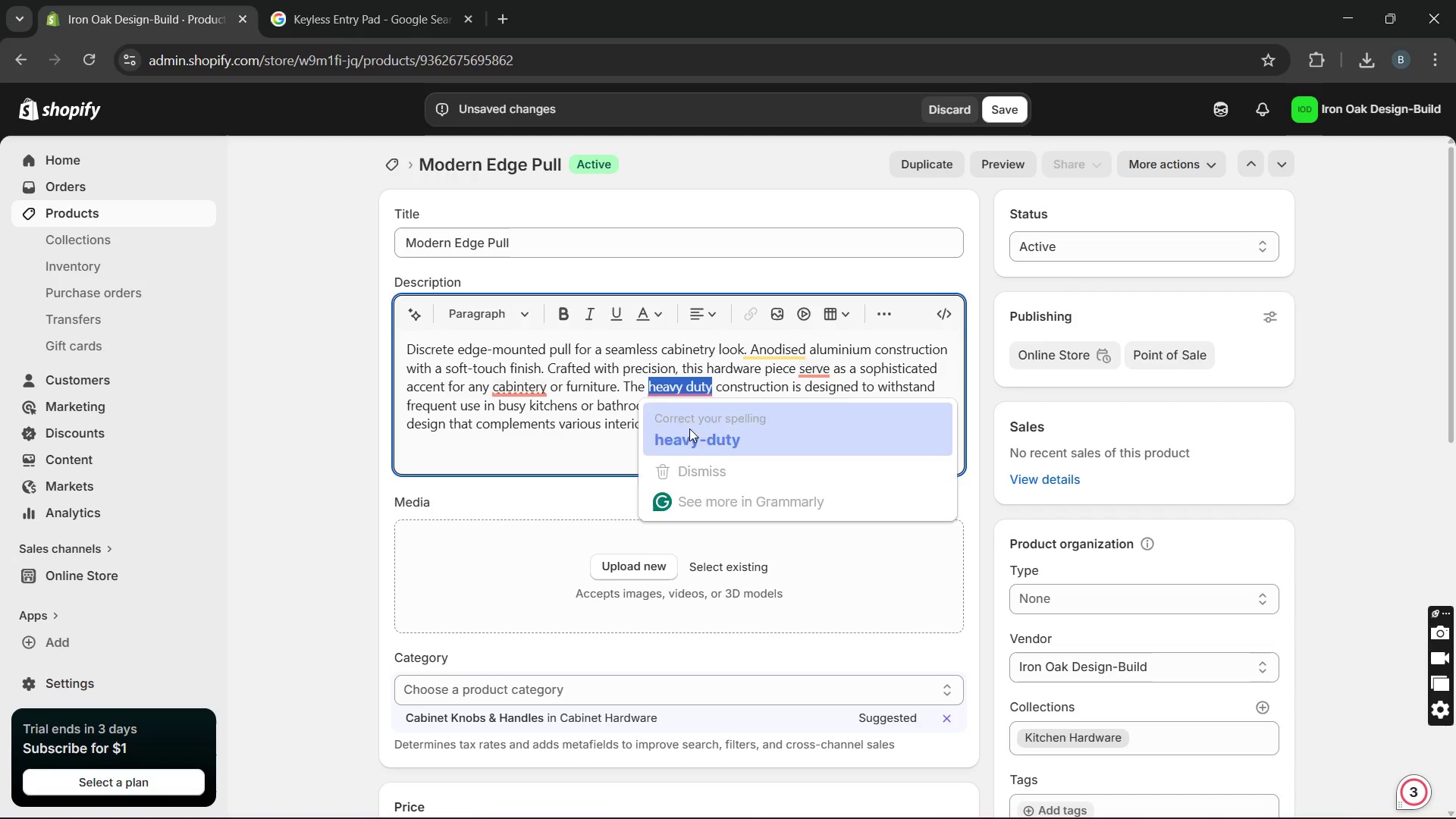 
key(Unknown)
 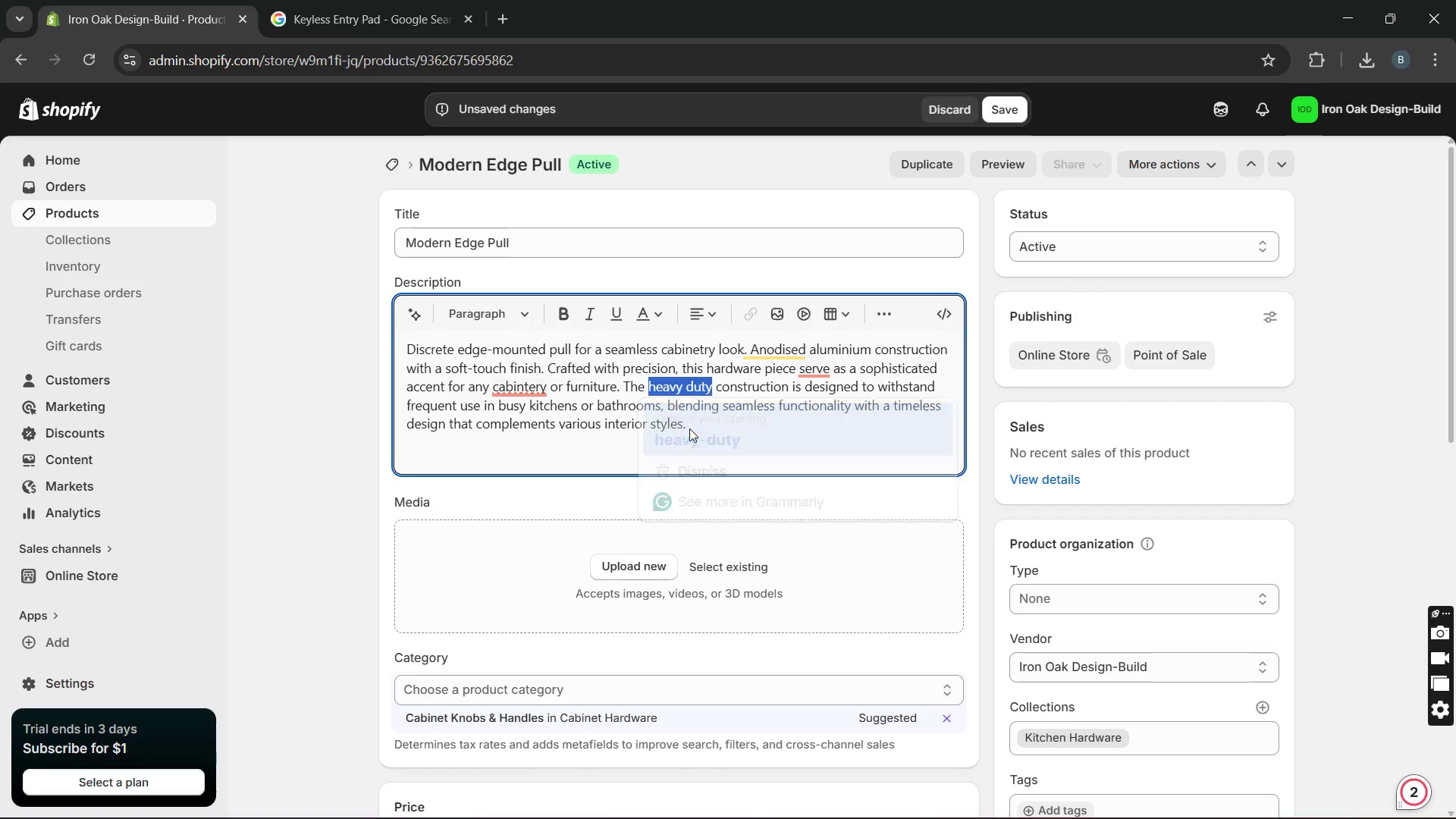 
key(Unknown)
 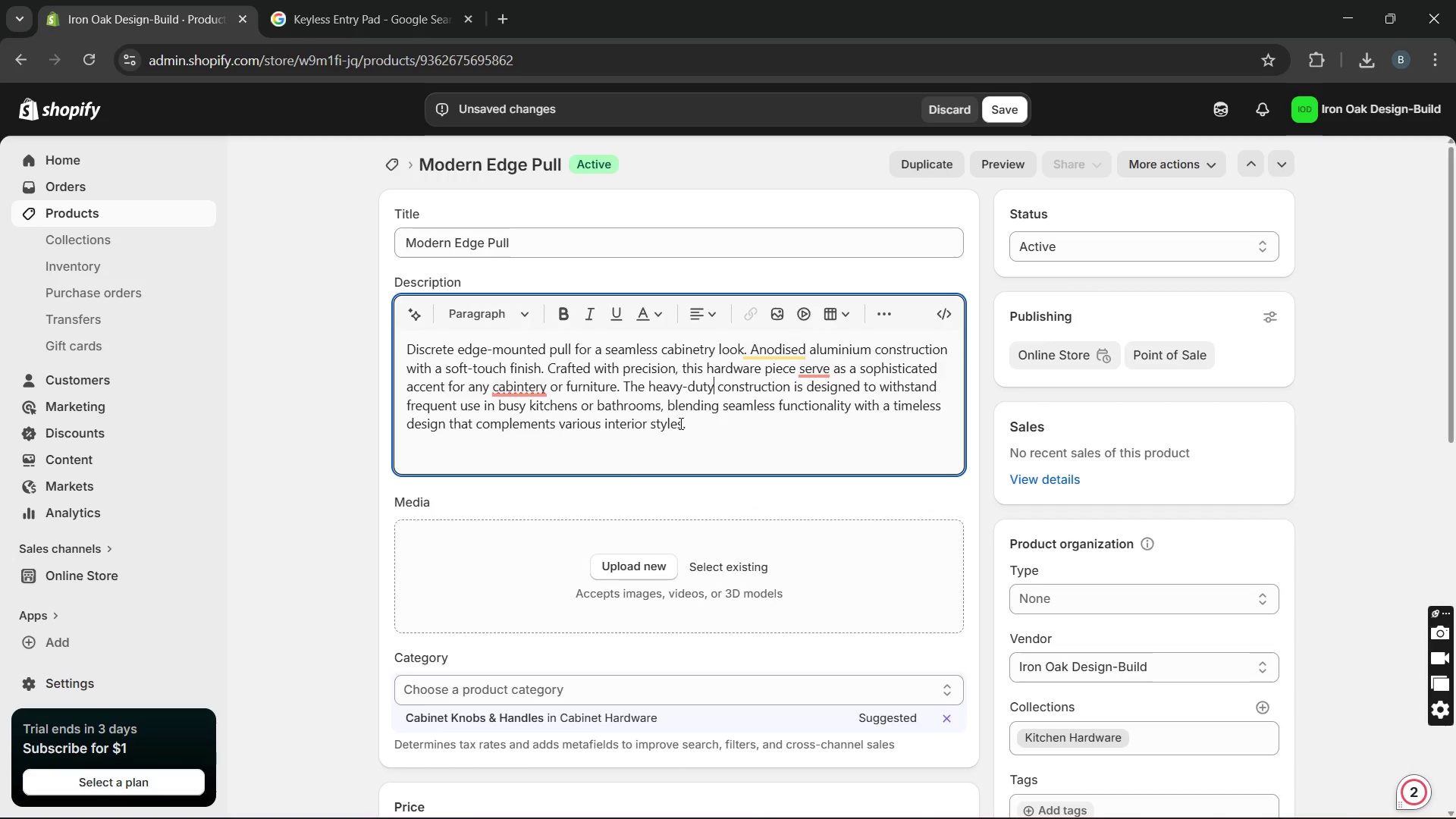 
key(Unknown)
 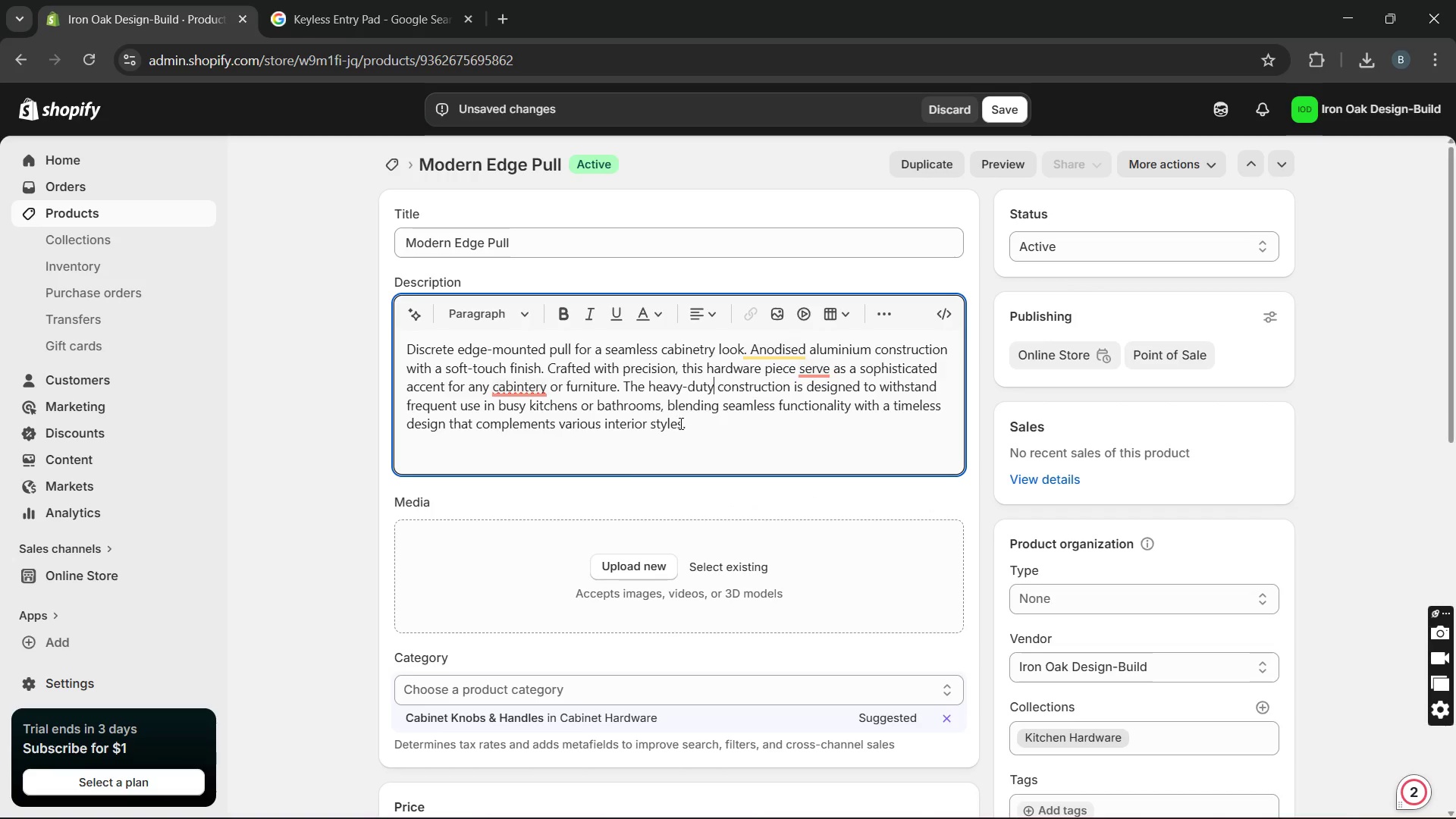 
key(Unknown)
 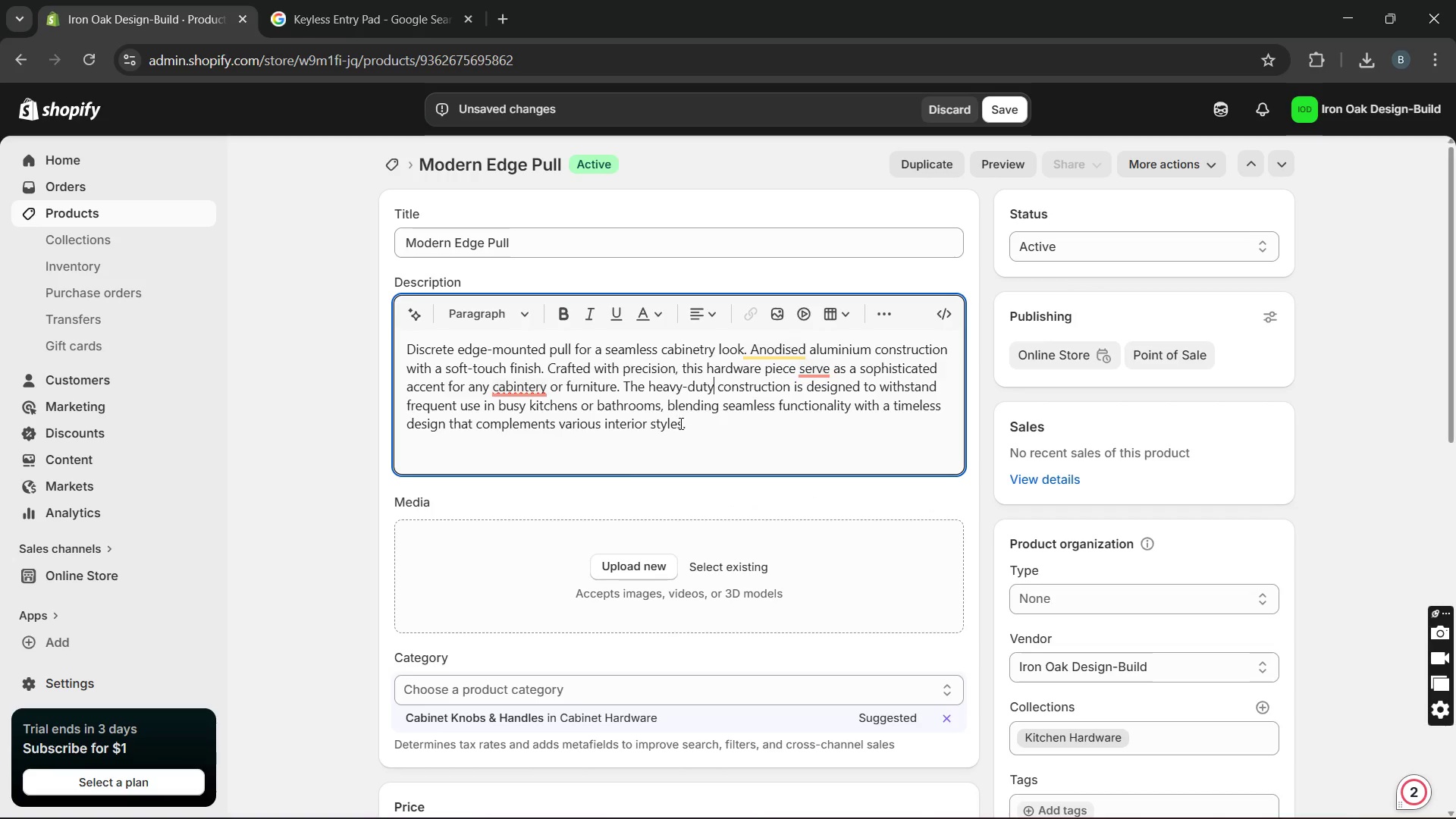 
key(Unknown)
 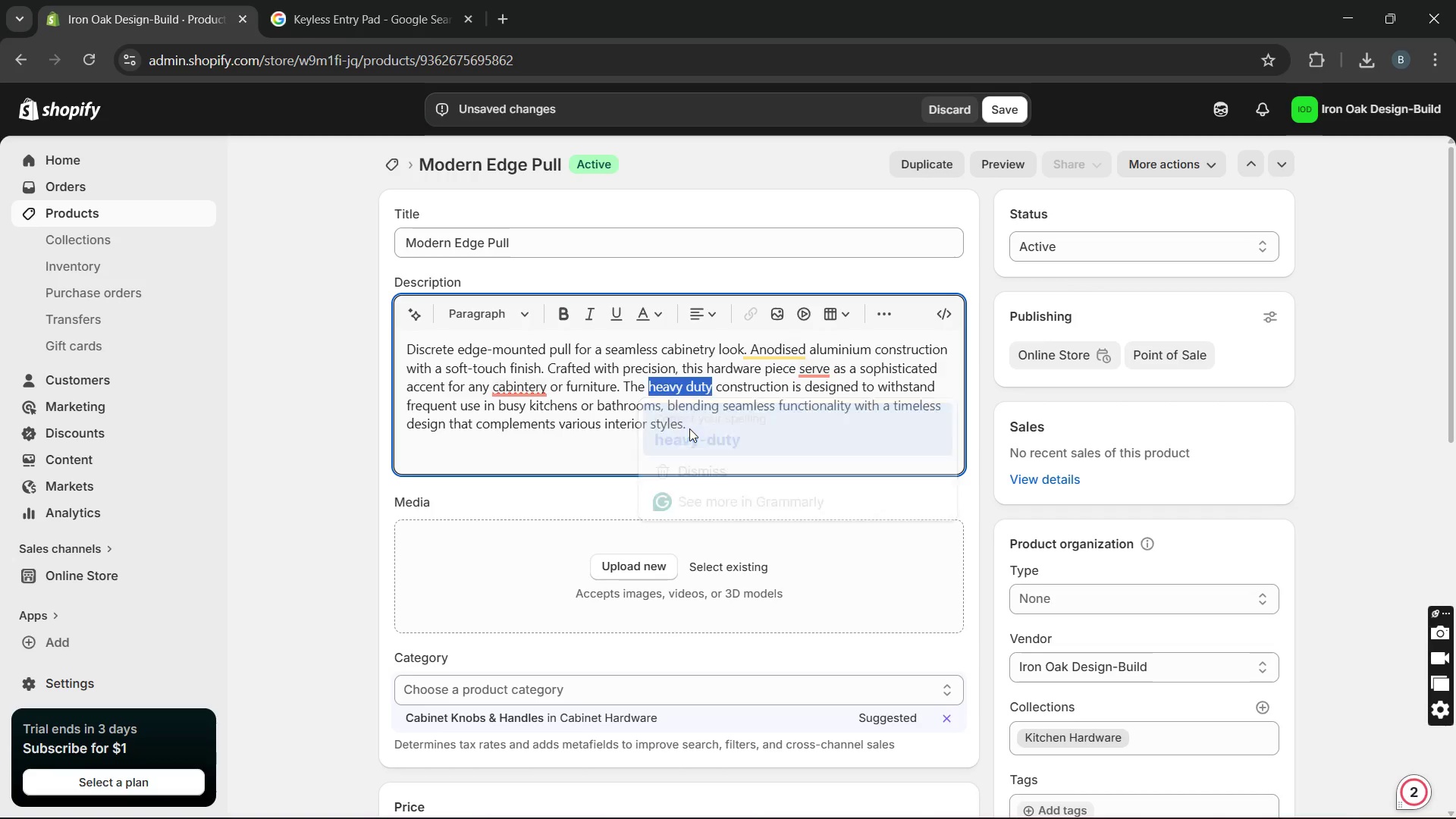 
key(Unknown)
 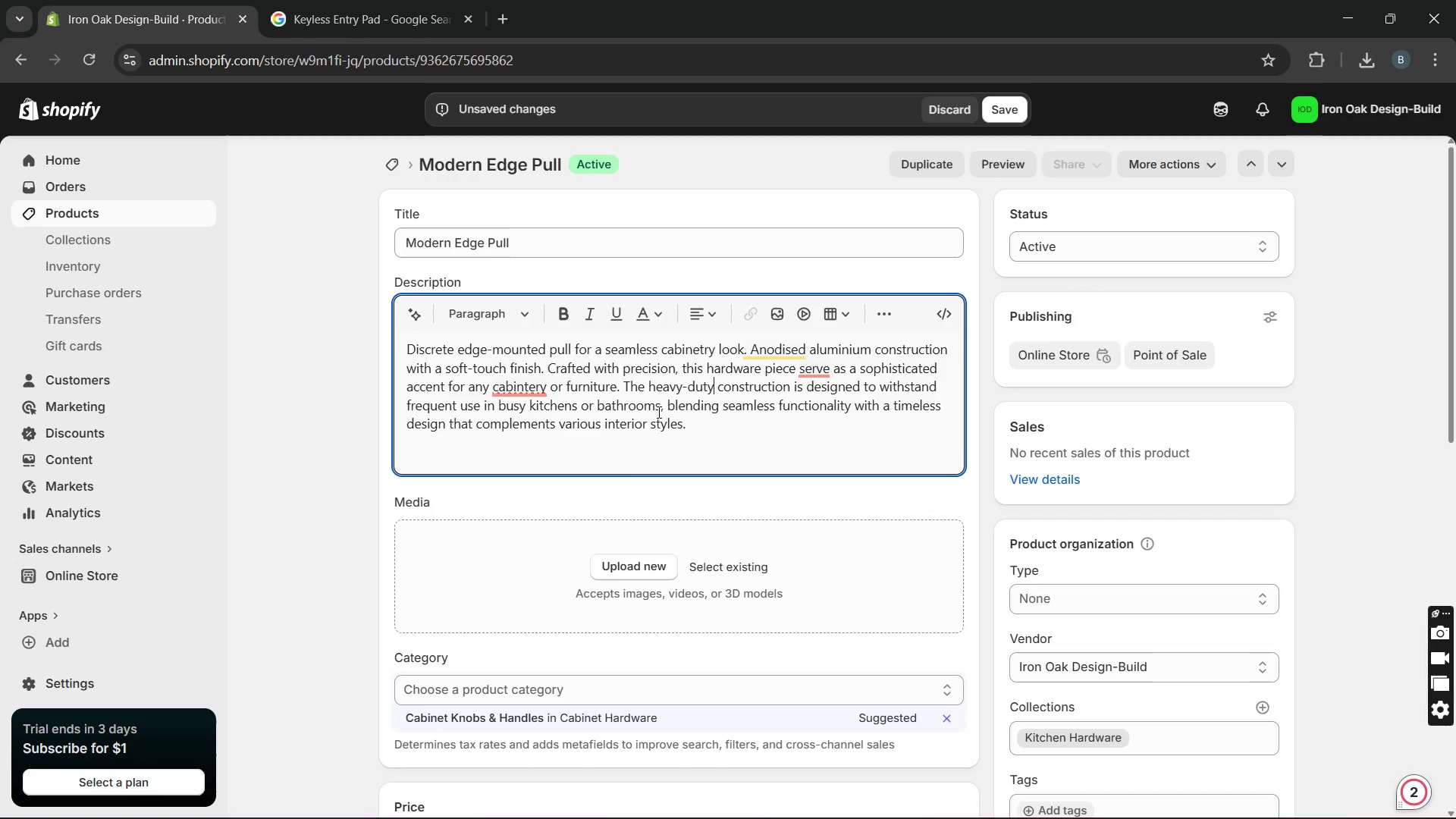 
key(Unknown)
 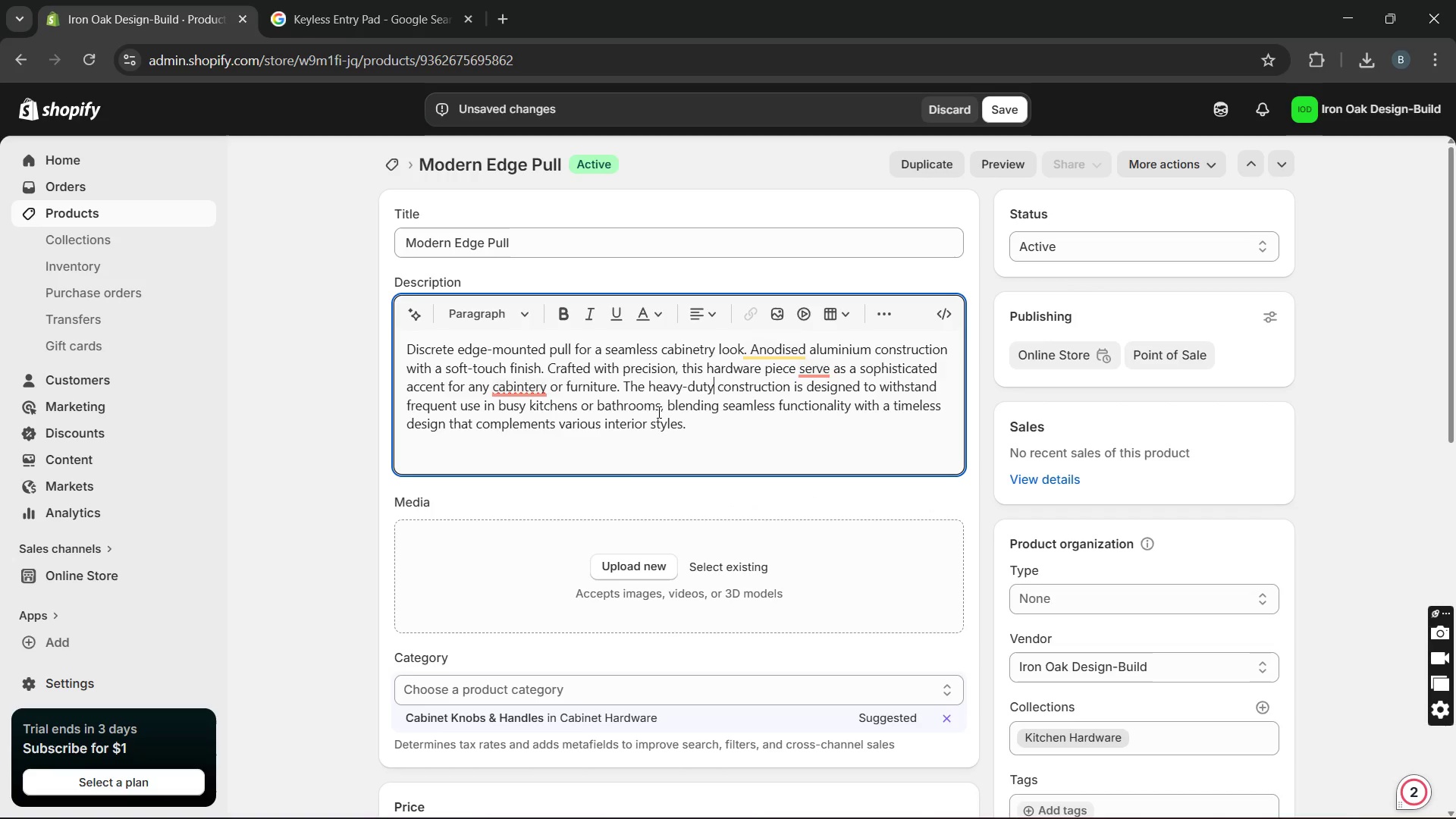 
key(Unknown)
 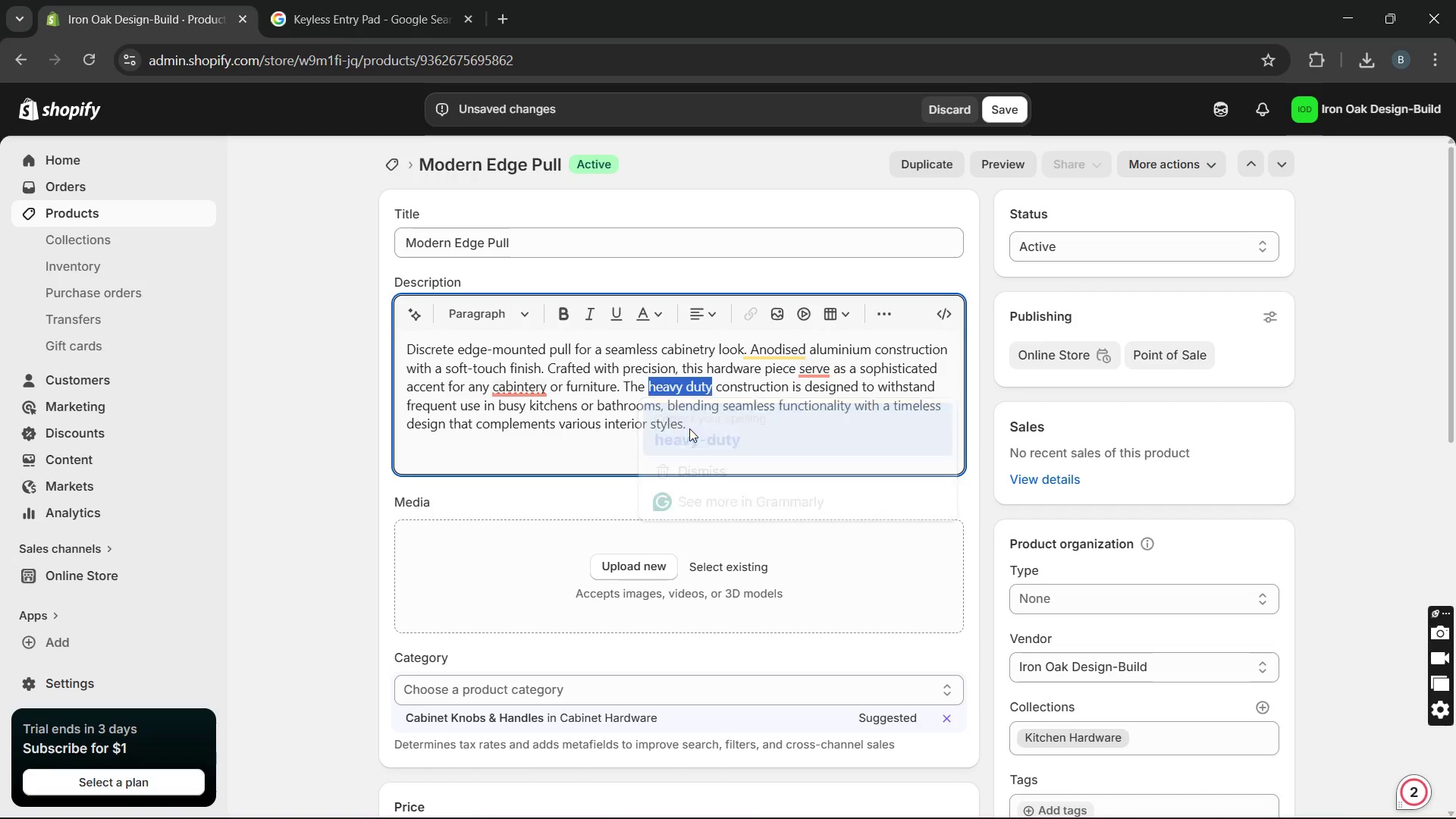 
hold_key(key=Unknown, duration=2.84)
 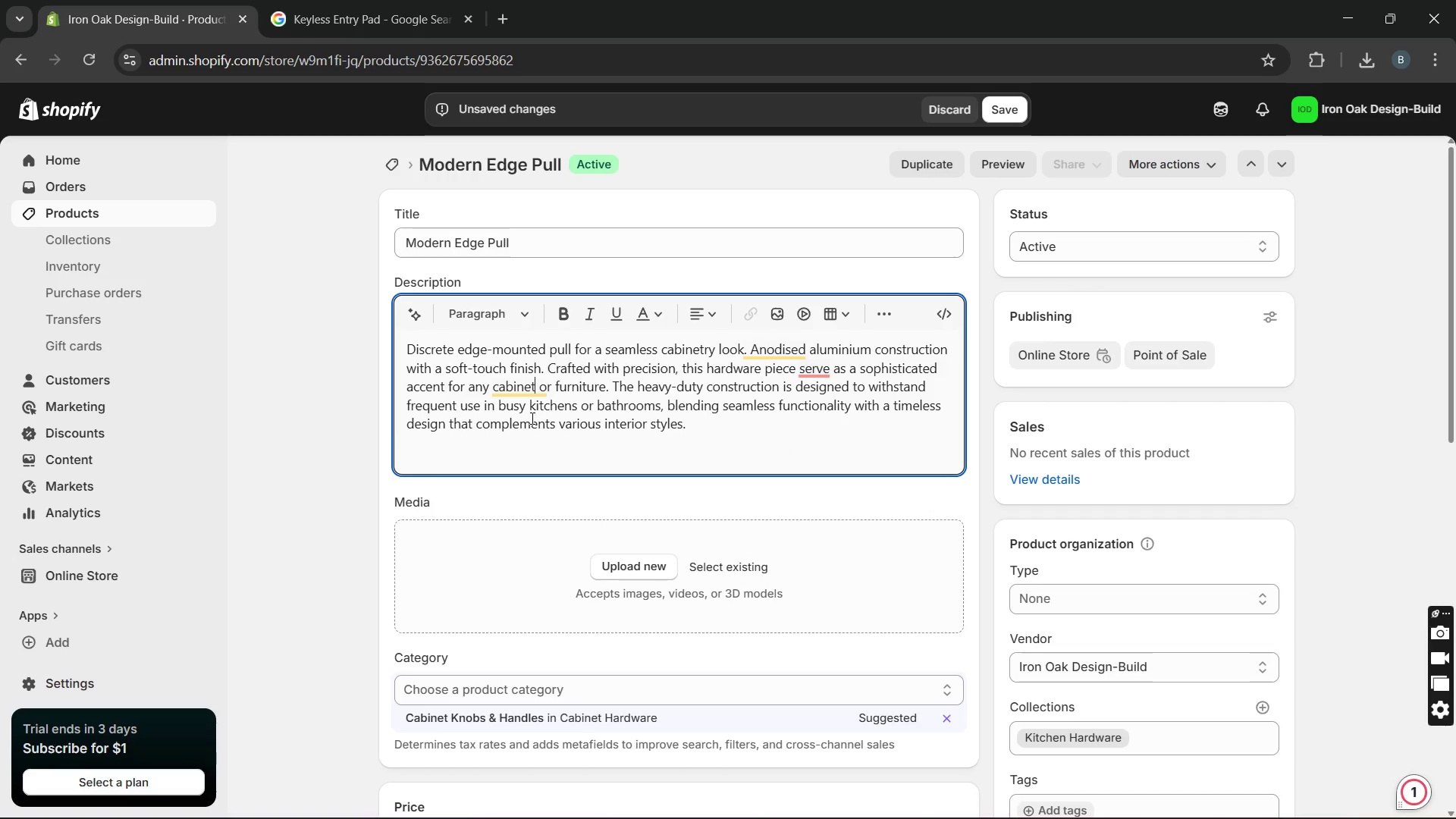 
left_click([531, 418])
 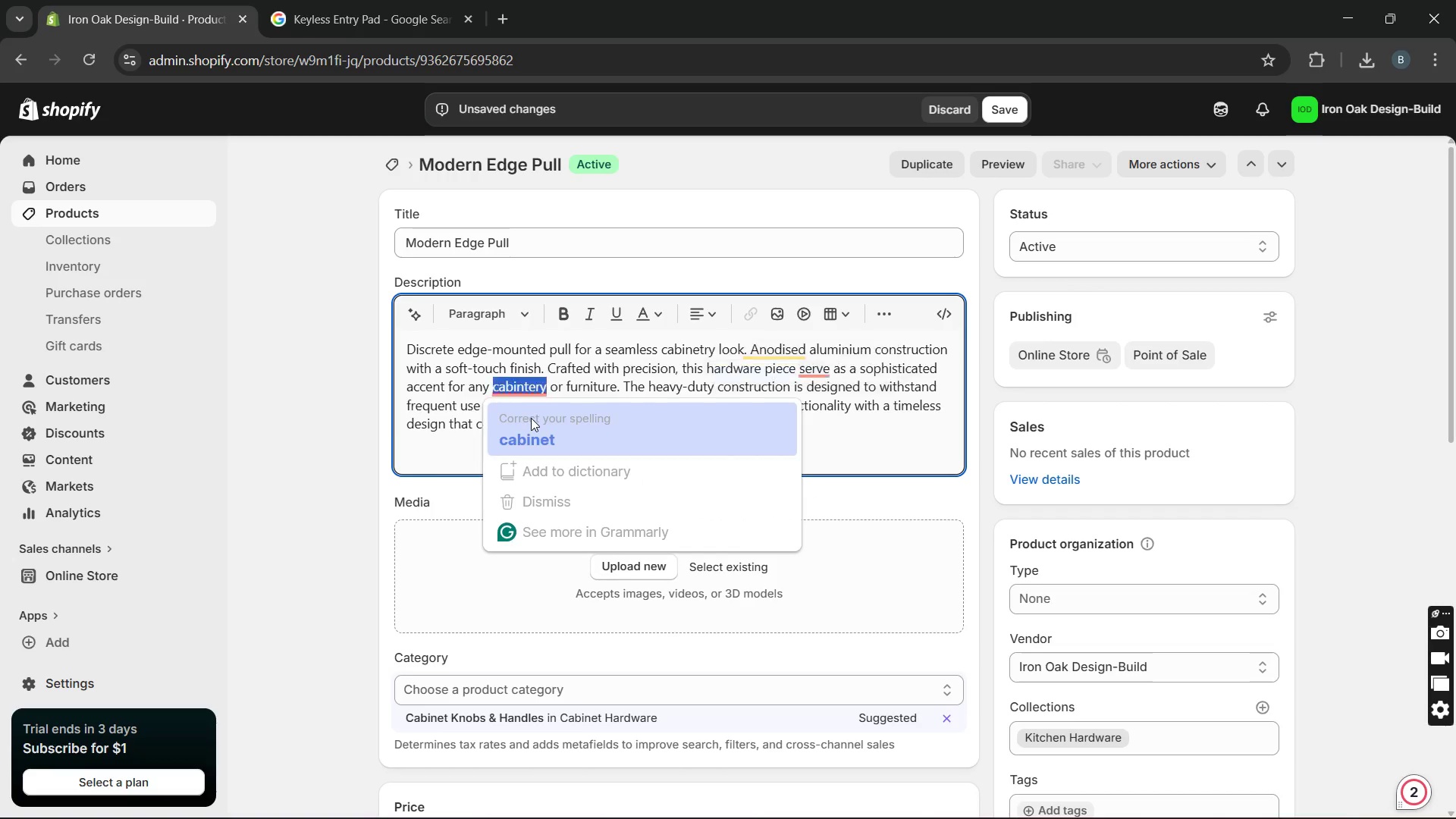 
key(Unknown)
 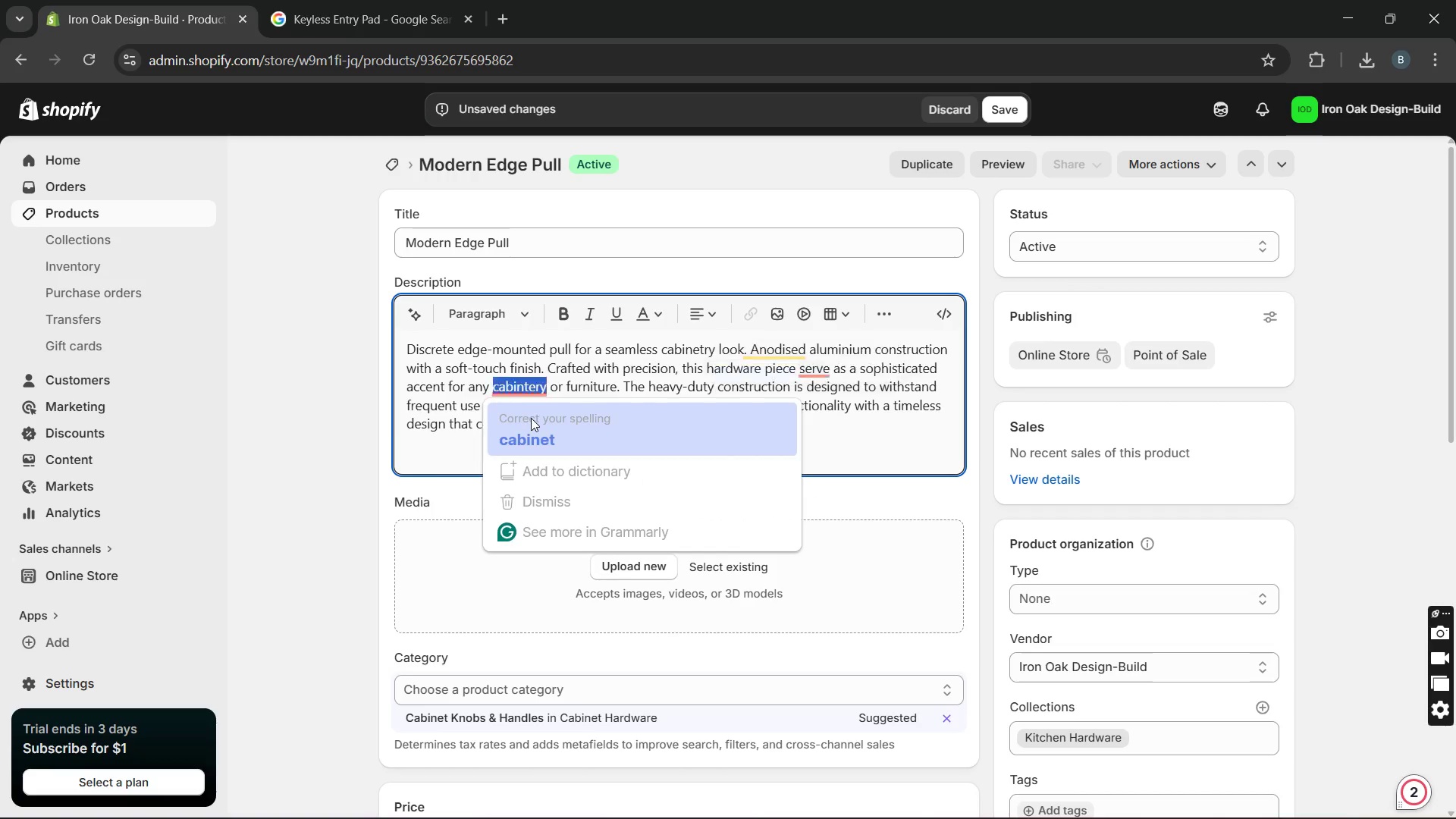 
key(Unknown)
 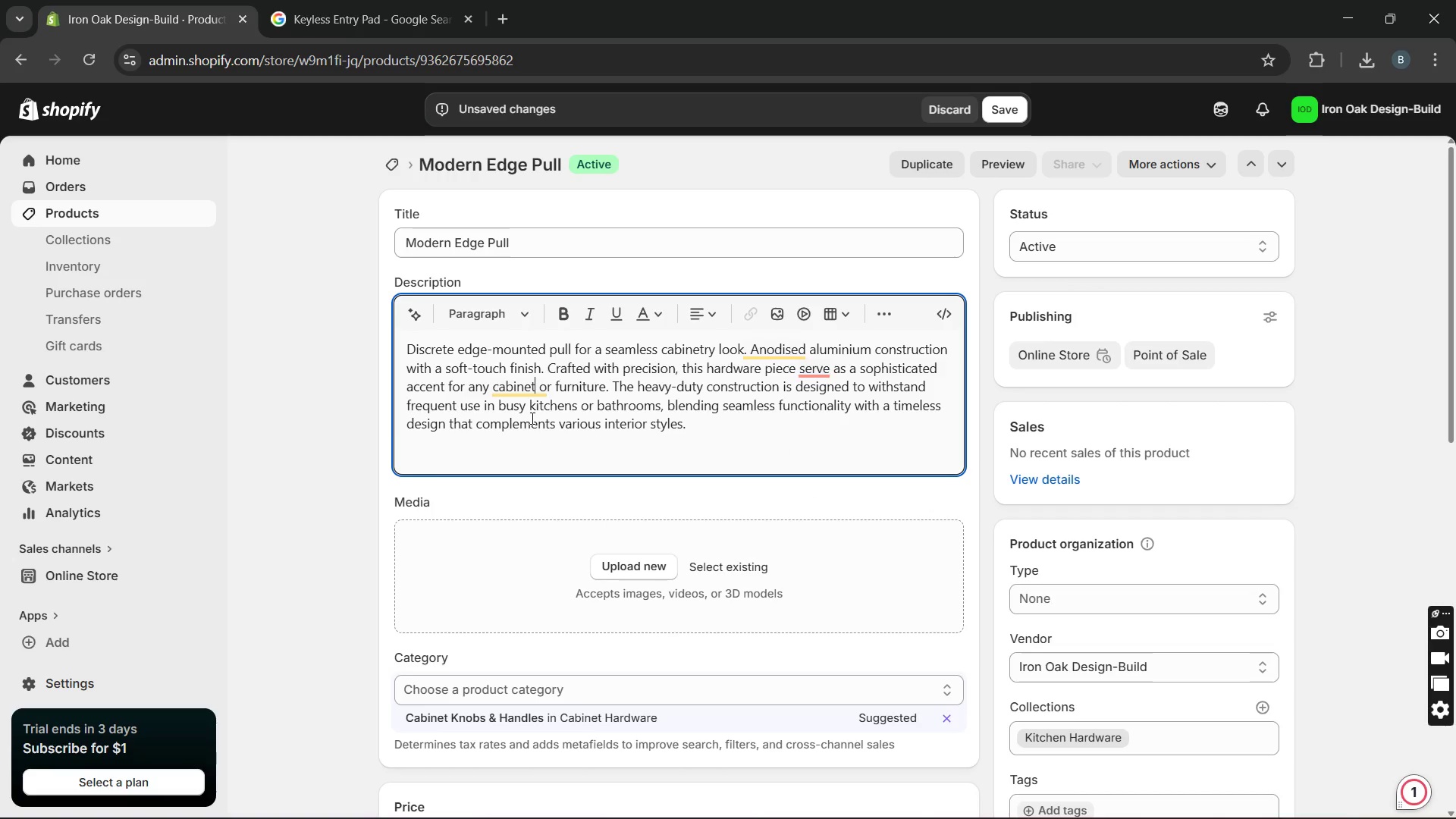 
key(Unknown)
 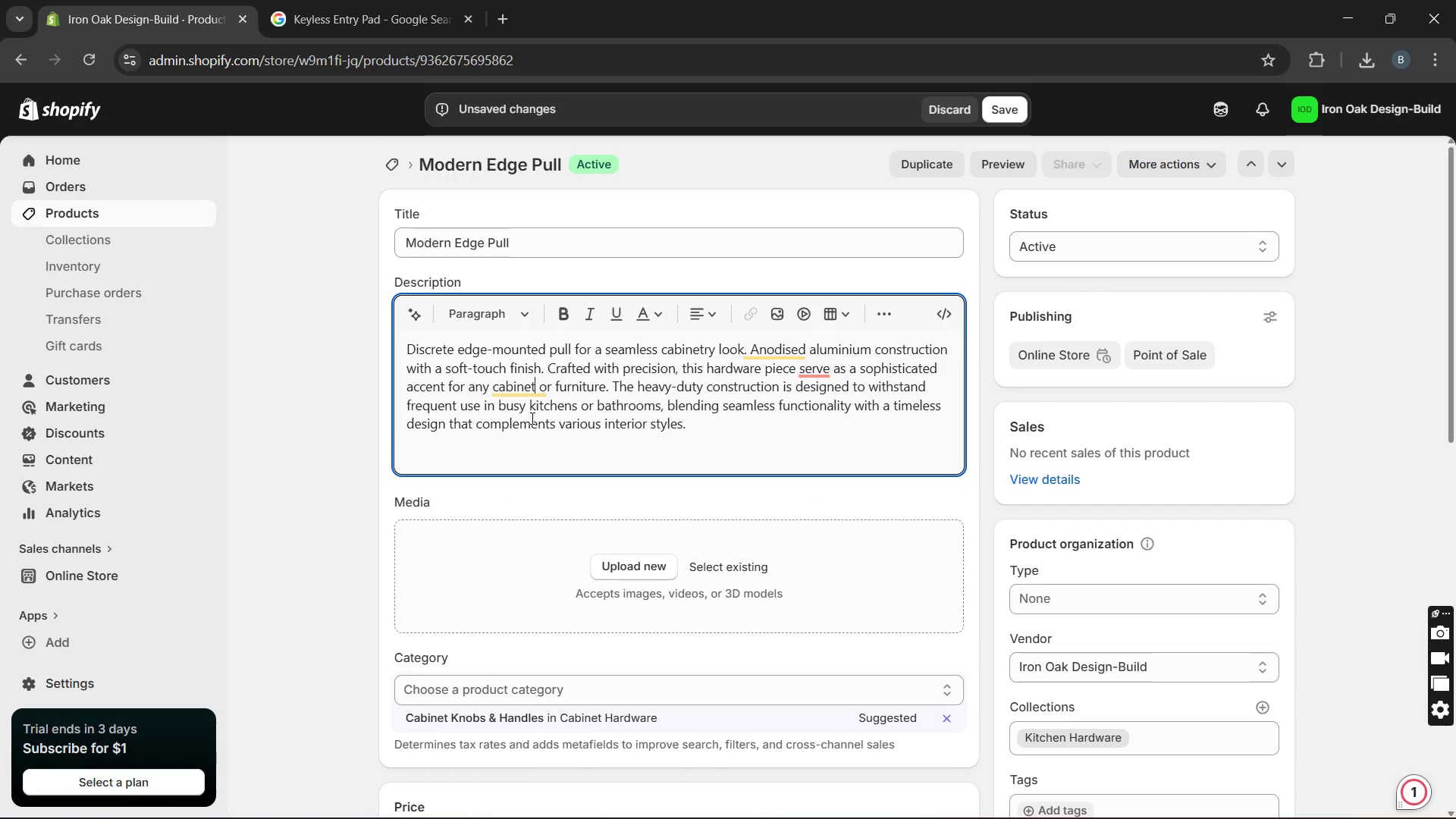 
key(Unknown)
 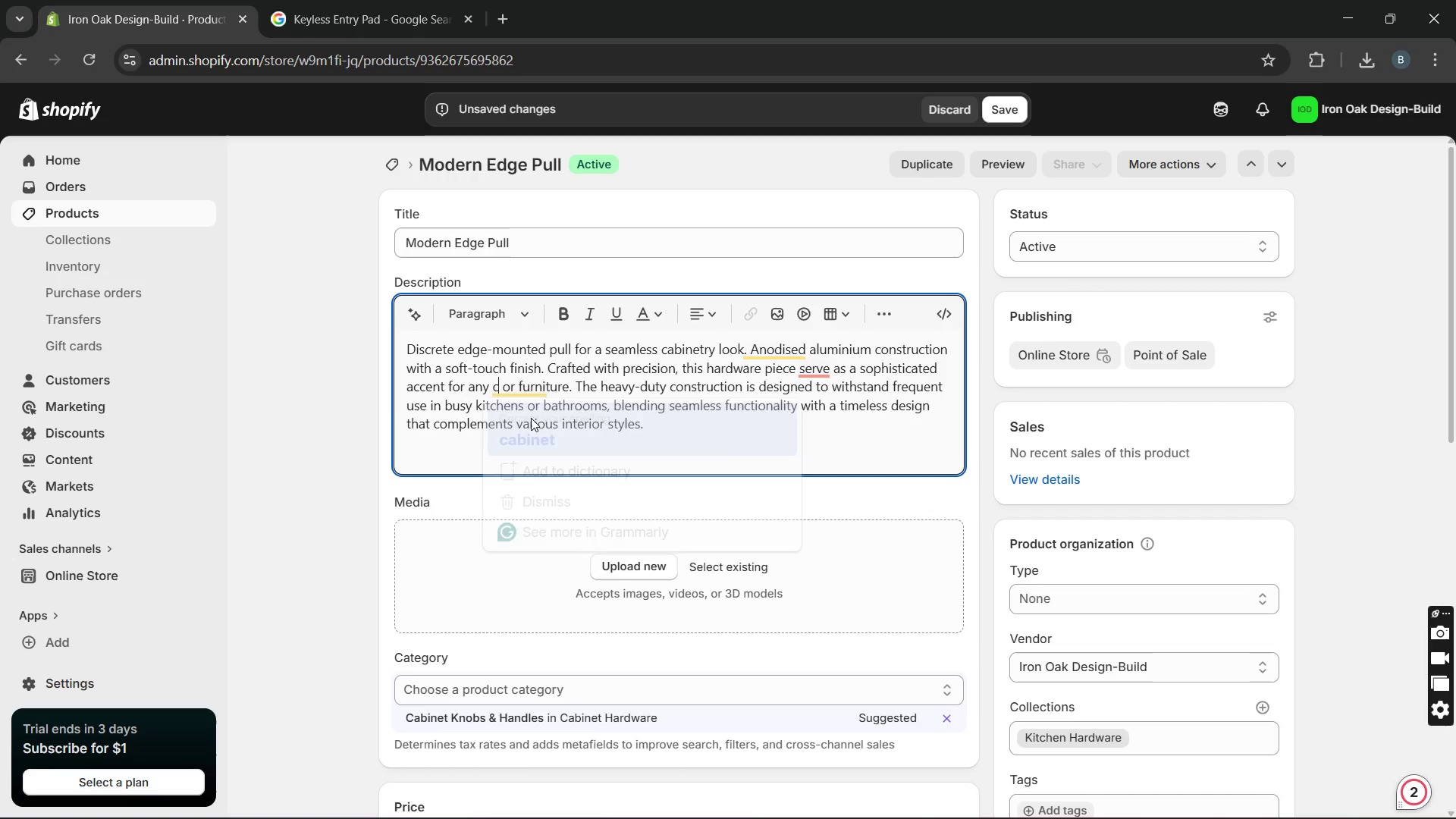 
key(Unknown)
 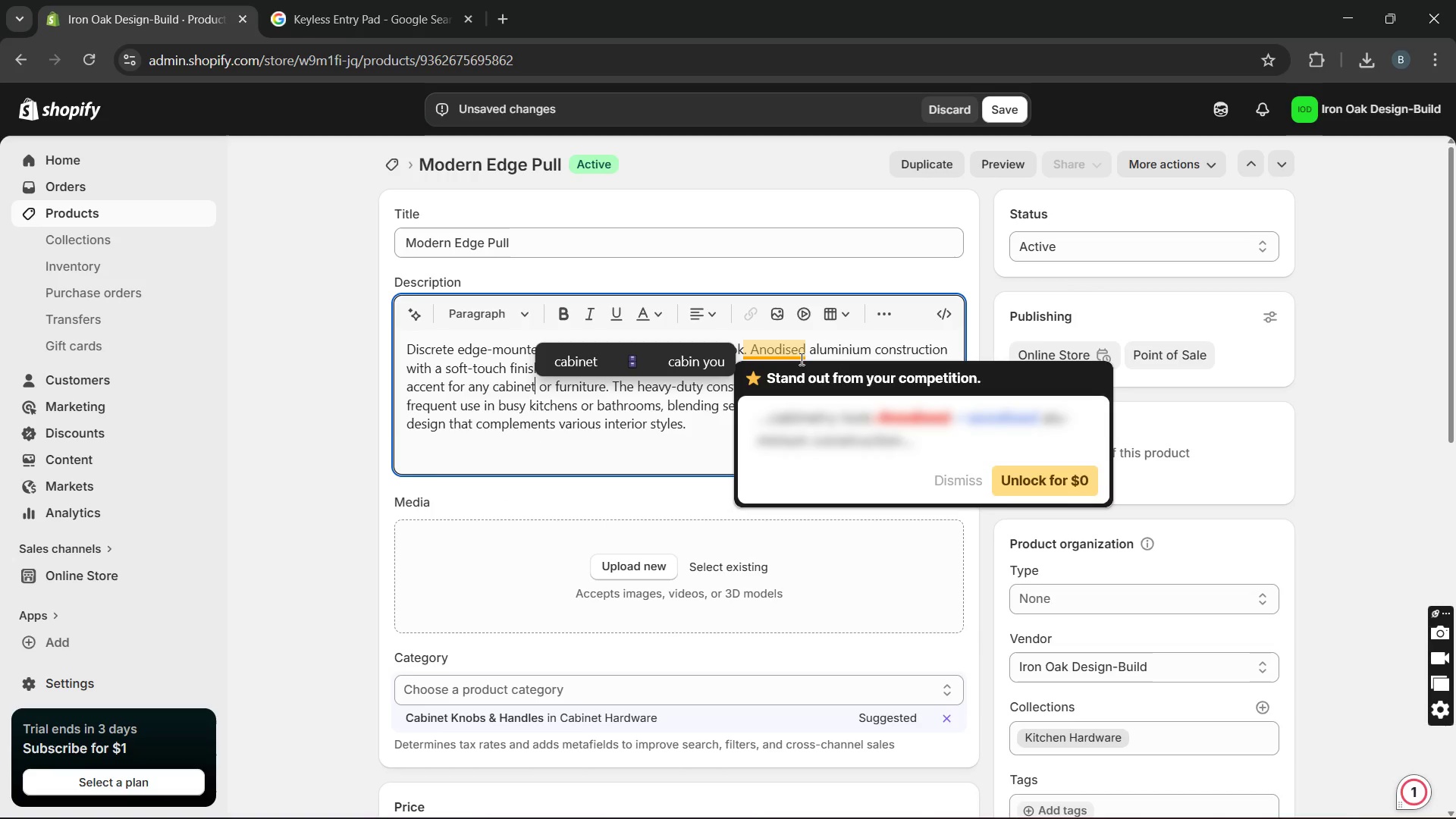 
left_click_drag(start_coordinate=[840, 337], to_coordinate=[807, 367])
 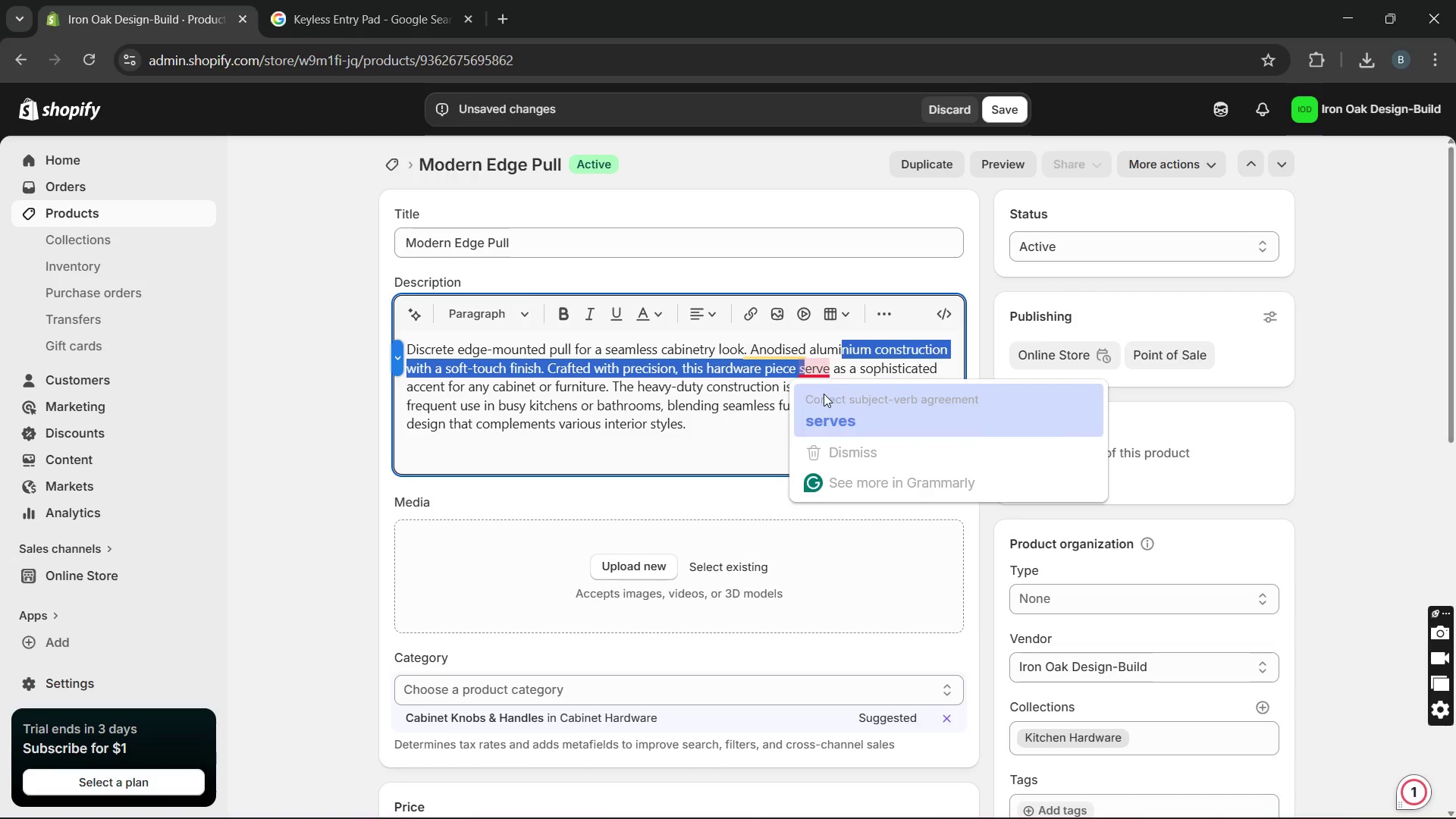 
left_click([824, 395])
 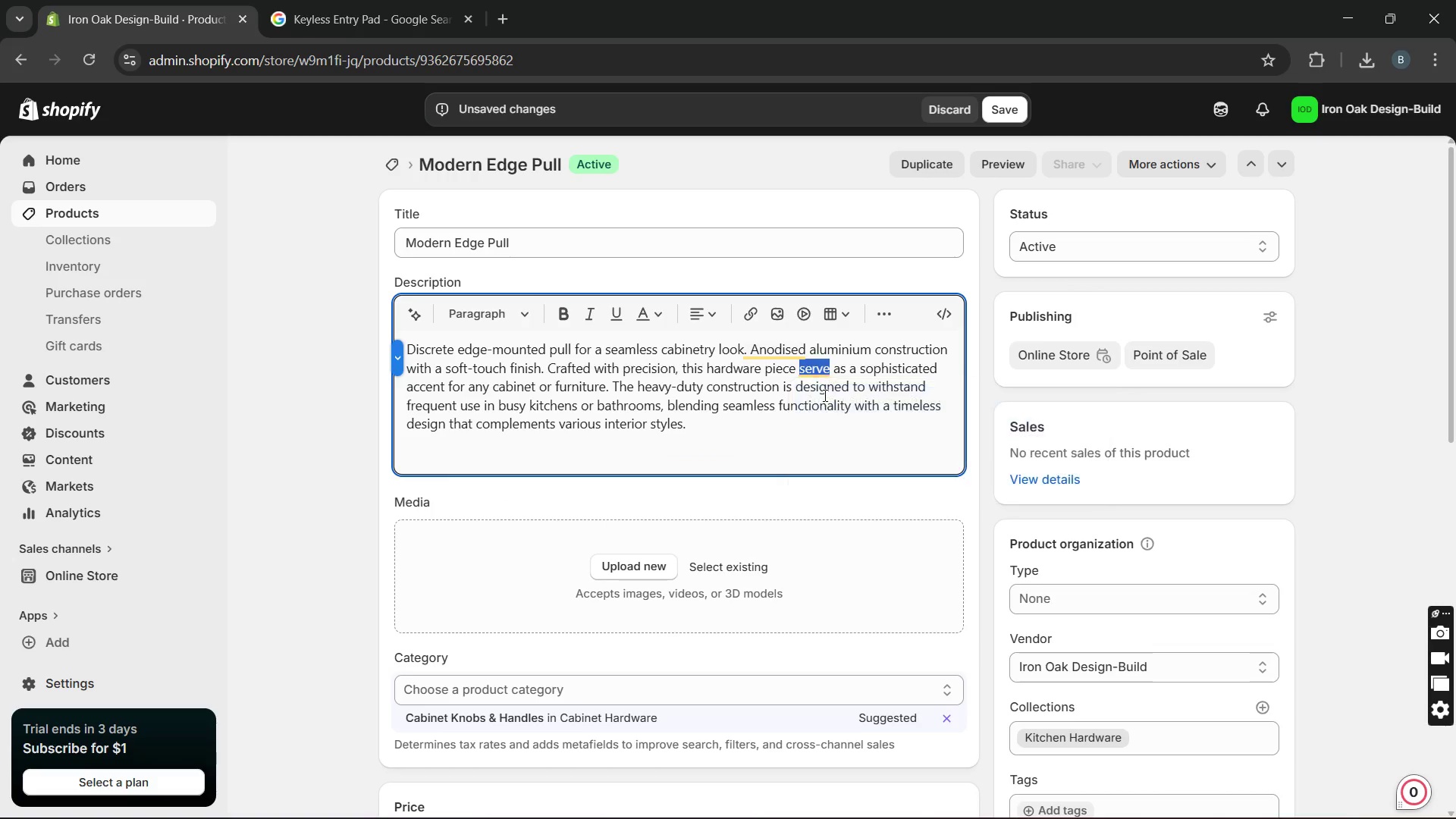 
key(Unknown)
 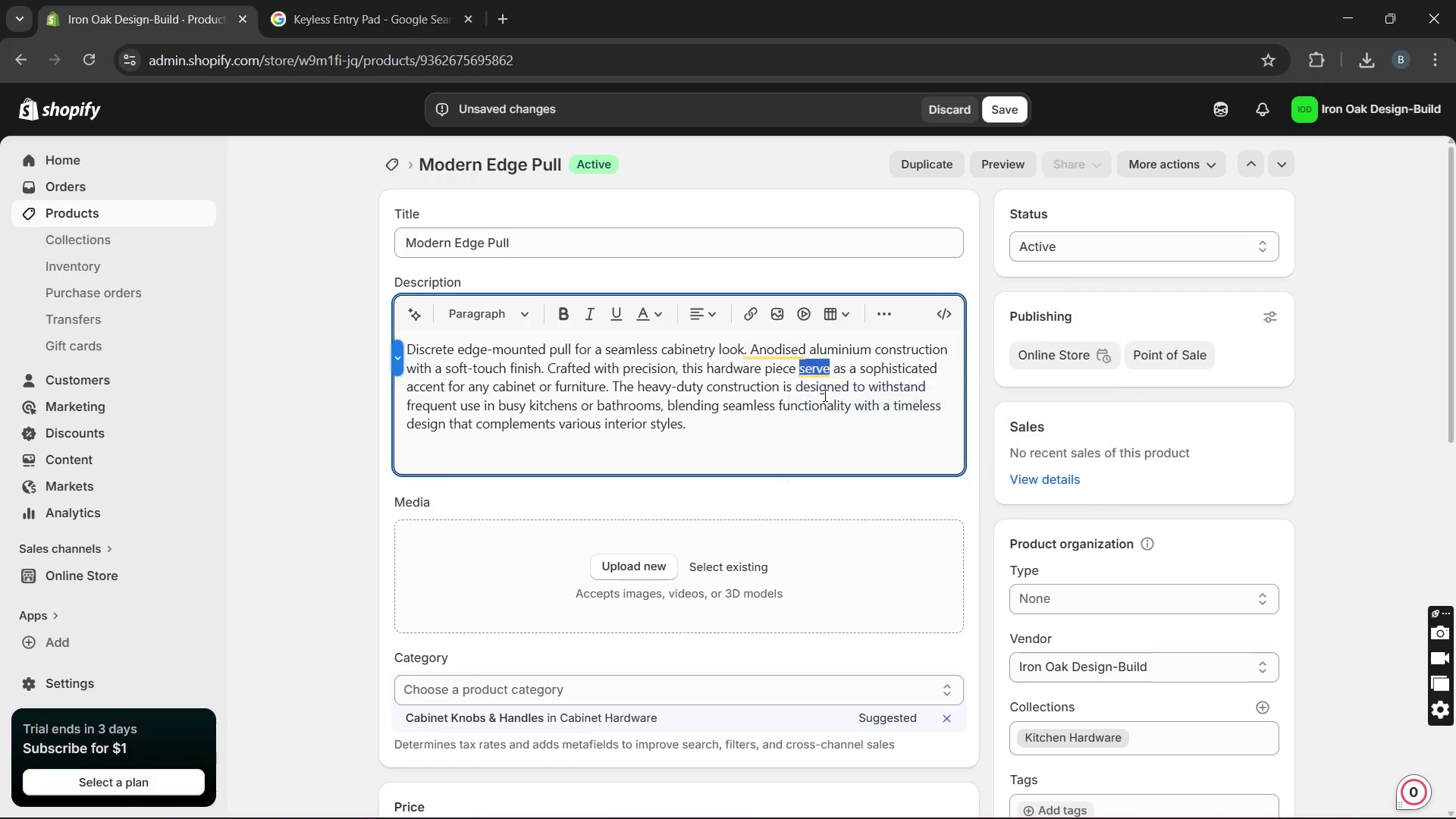 
key(Unknown)
 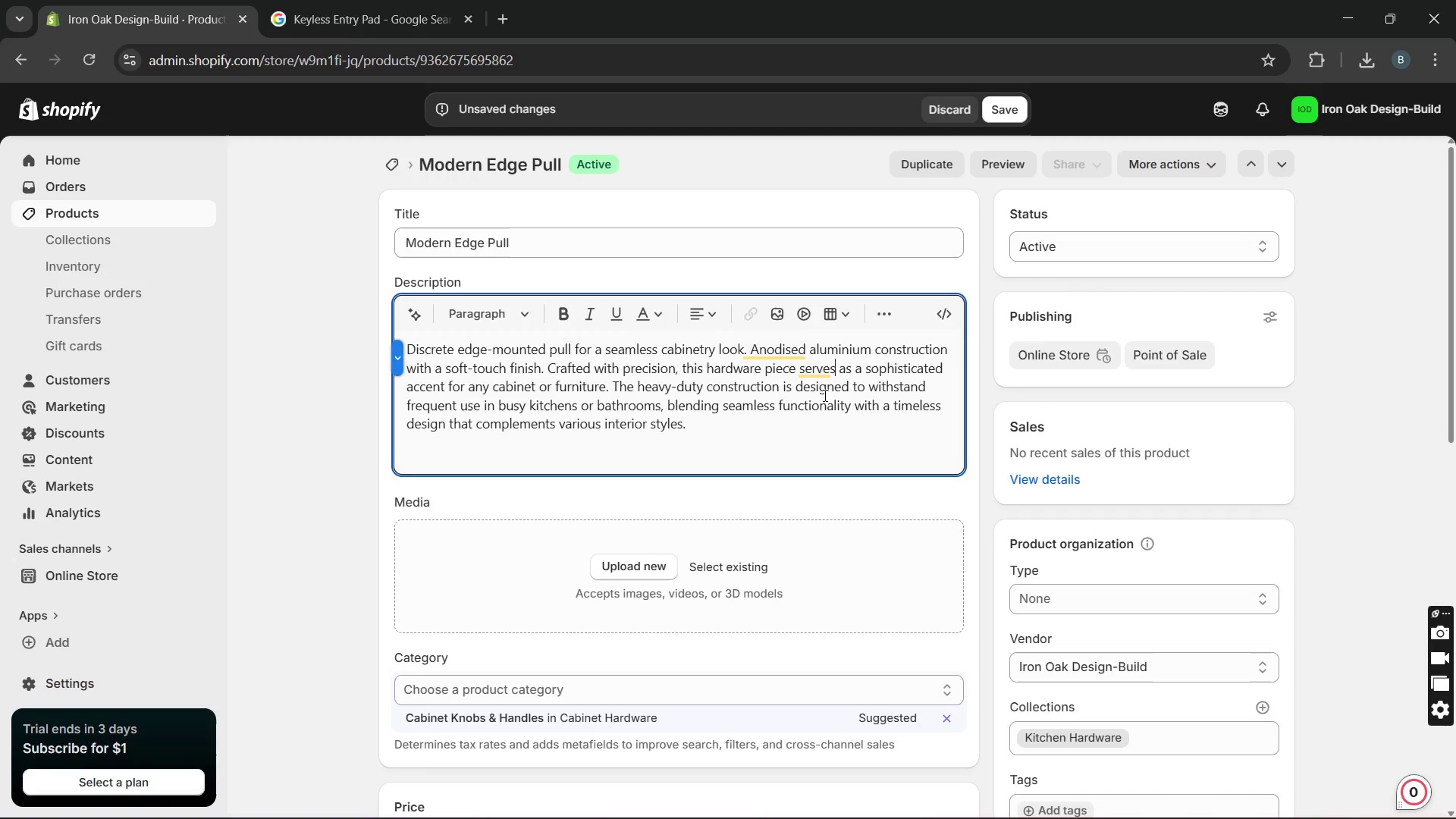 
key(Unknown)
 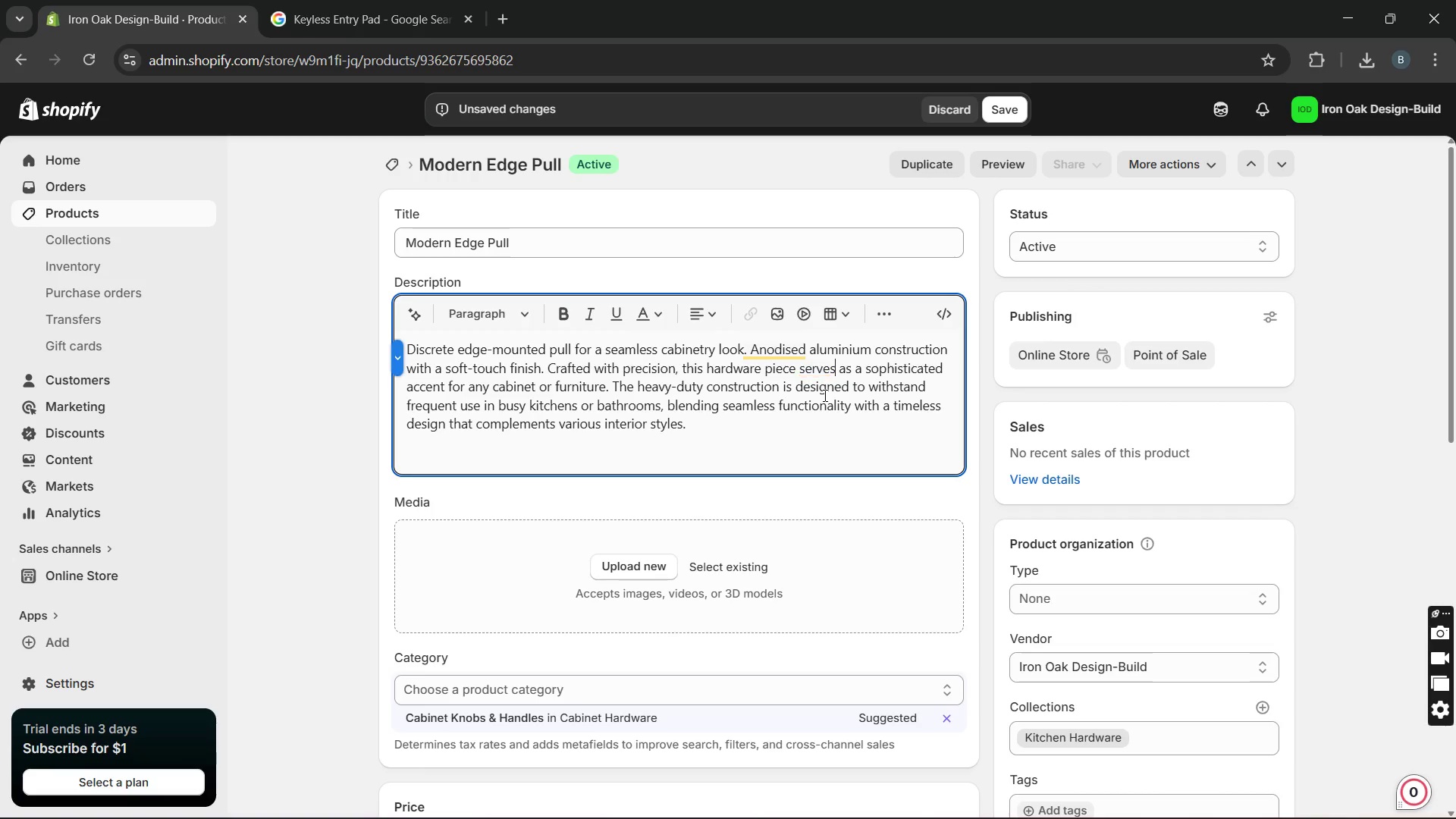 
key(Unknown)
 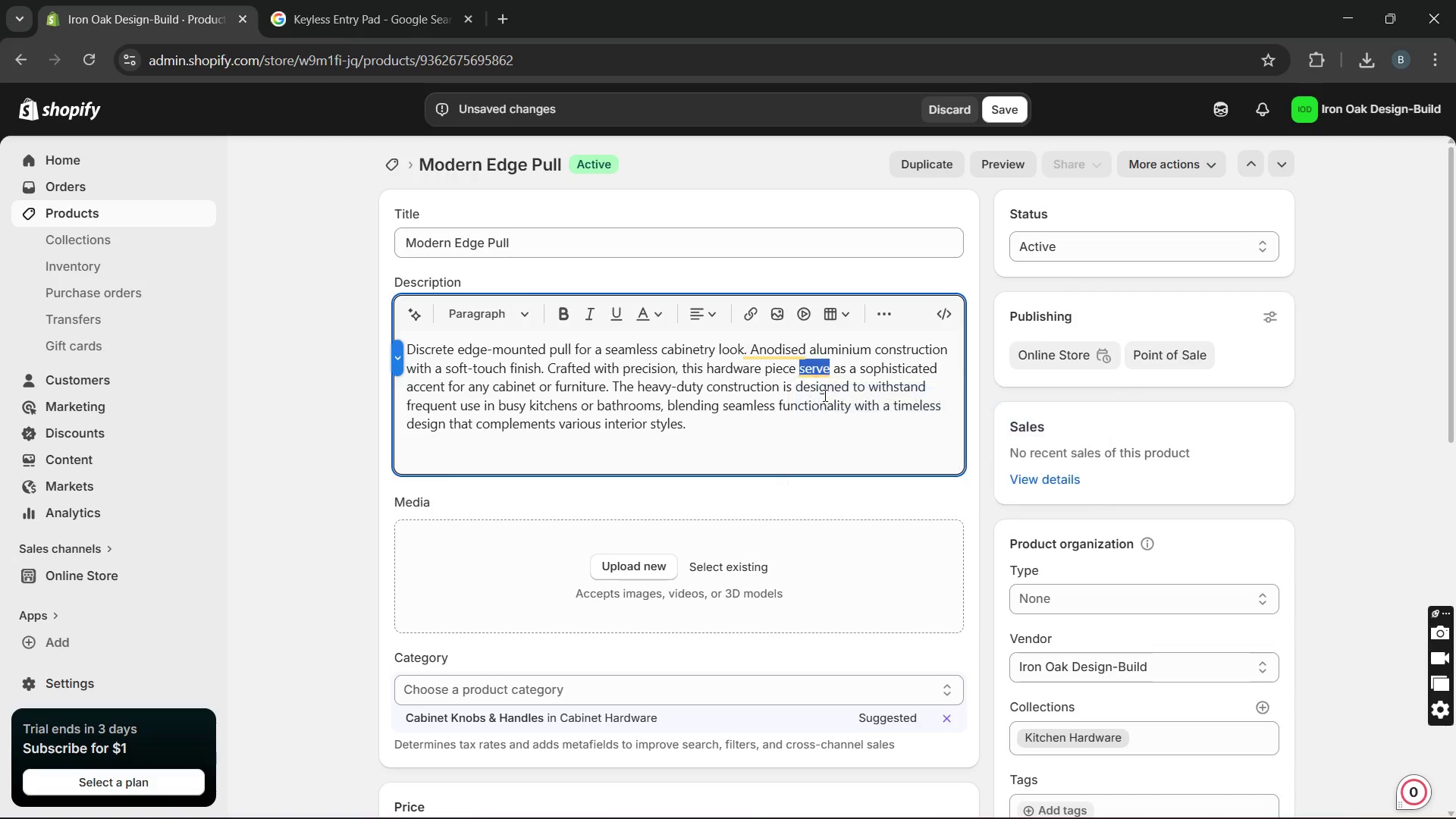 
key(Unknown)
 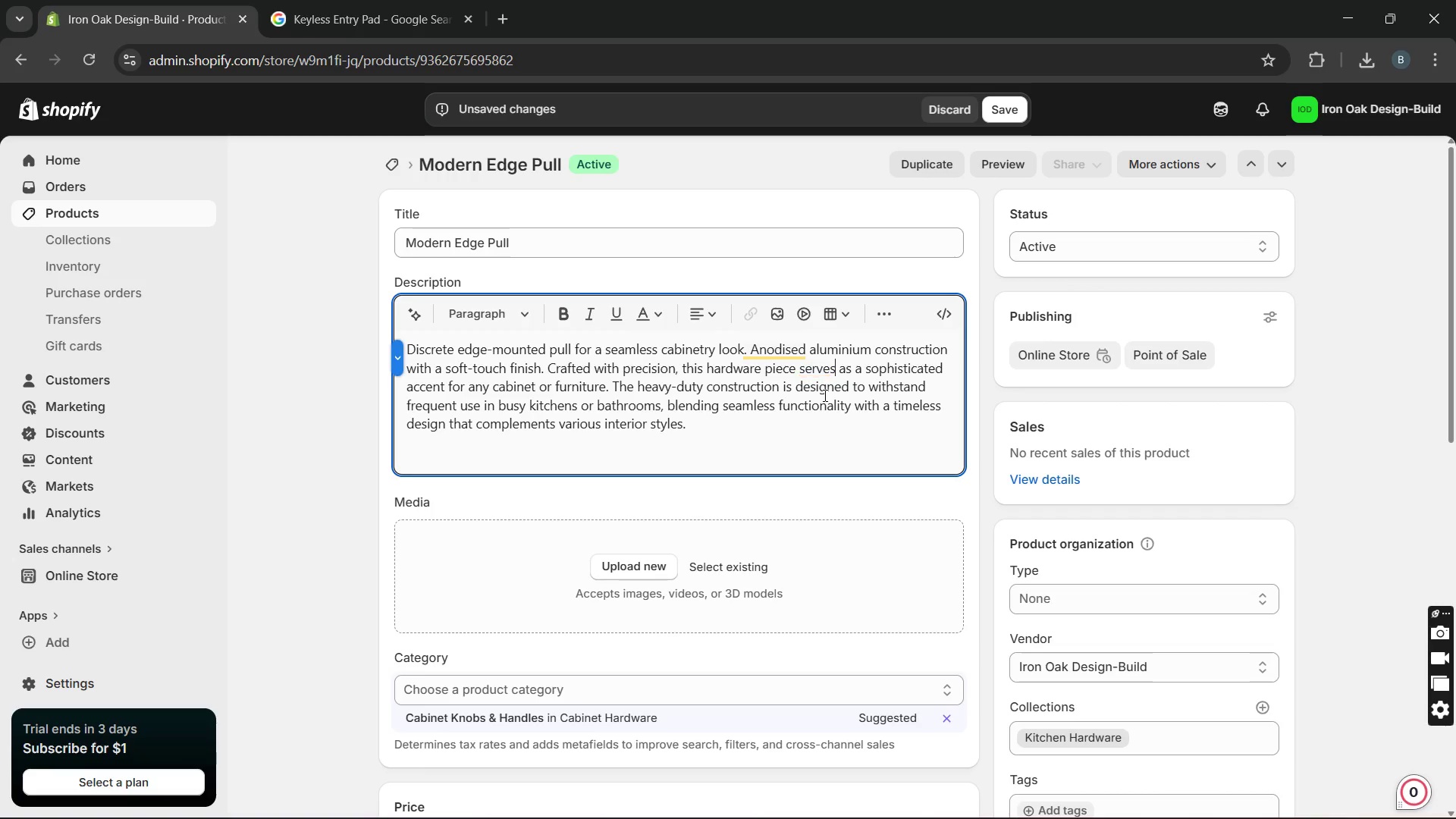 
key(Unknown)
 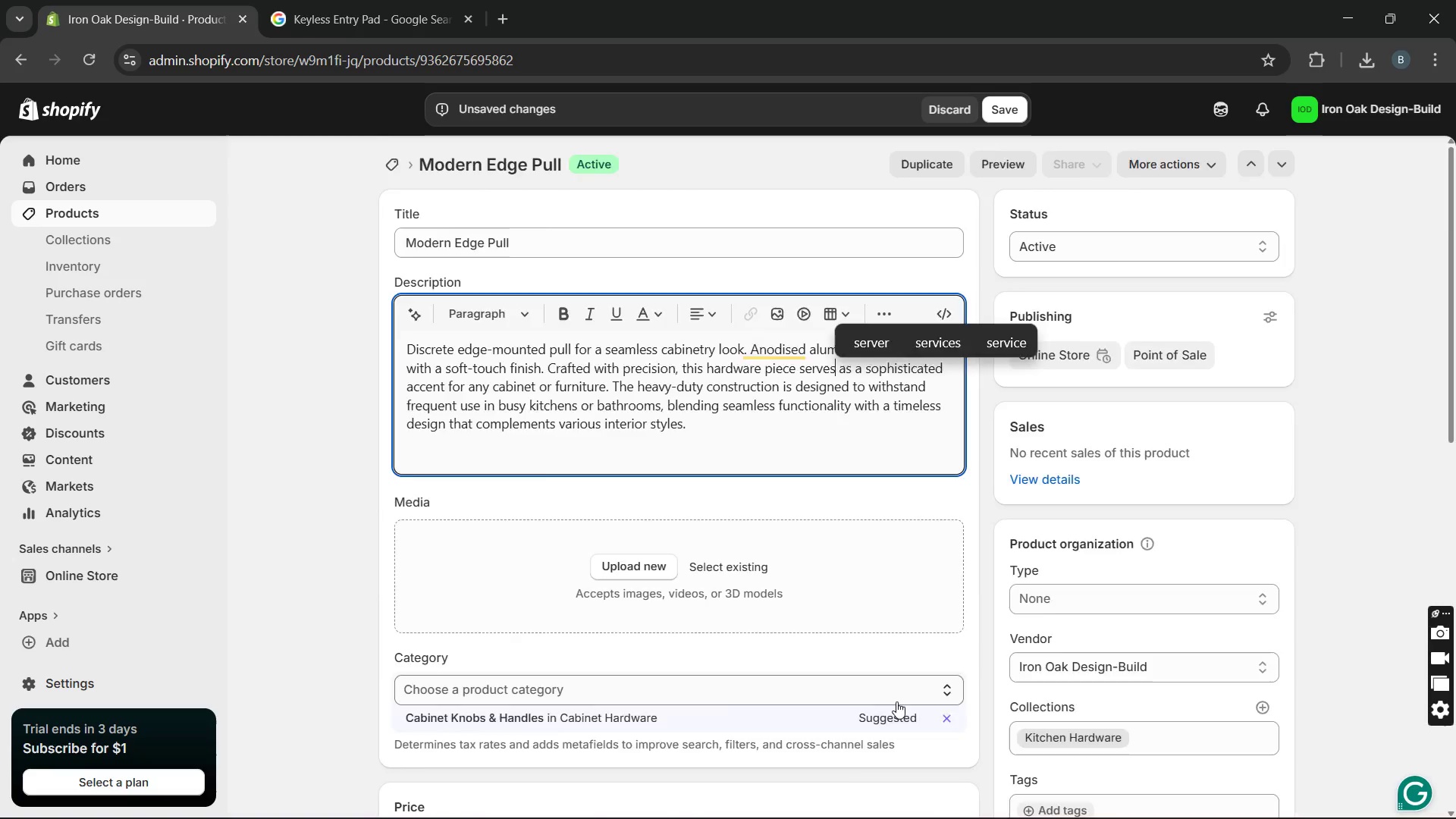 
left_click_drag(start_coordinate=[1048, 599], to_coordinate=[1048, 608])
 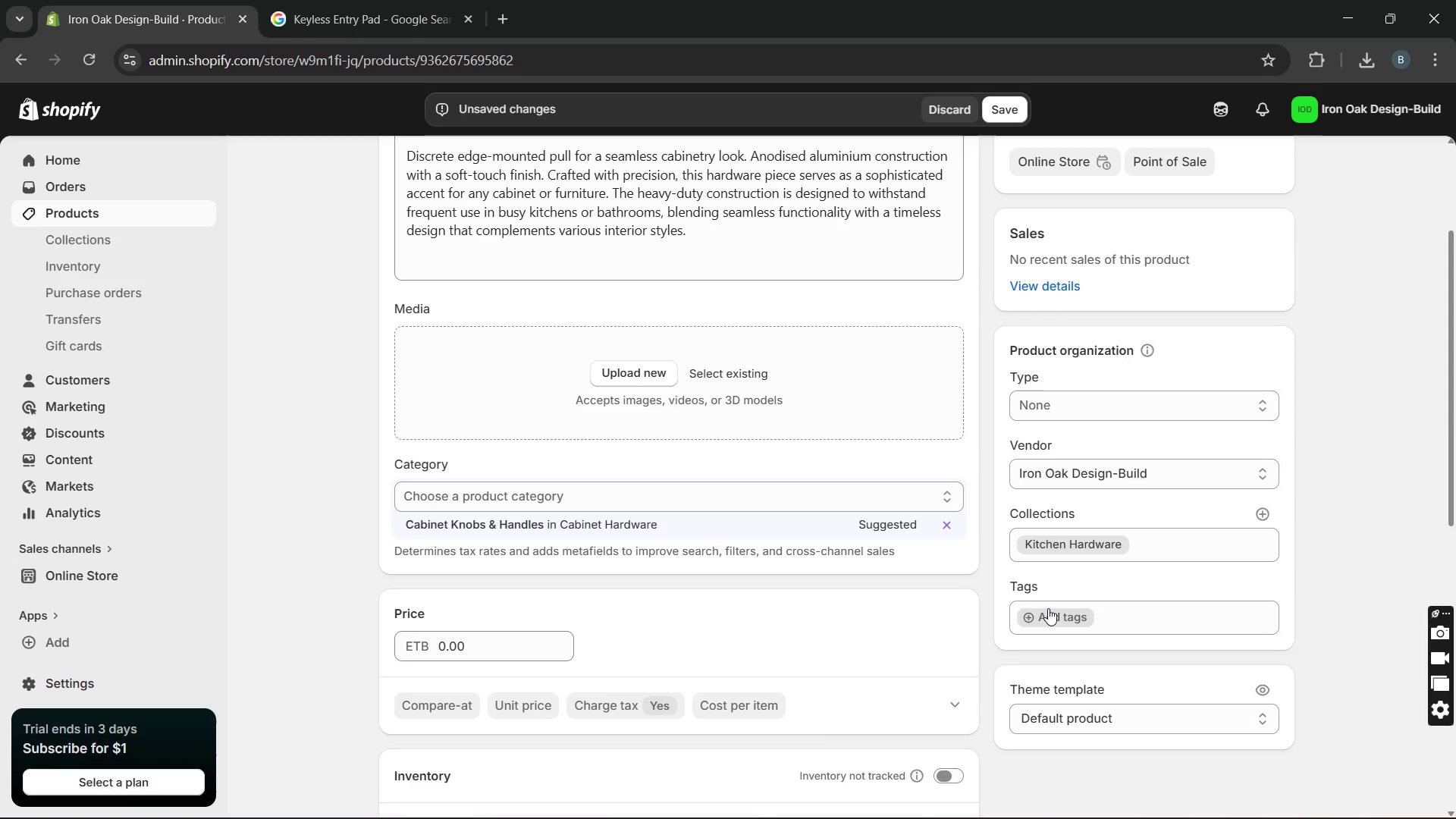 
left_click([1048, 608])
 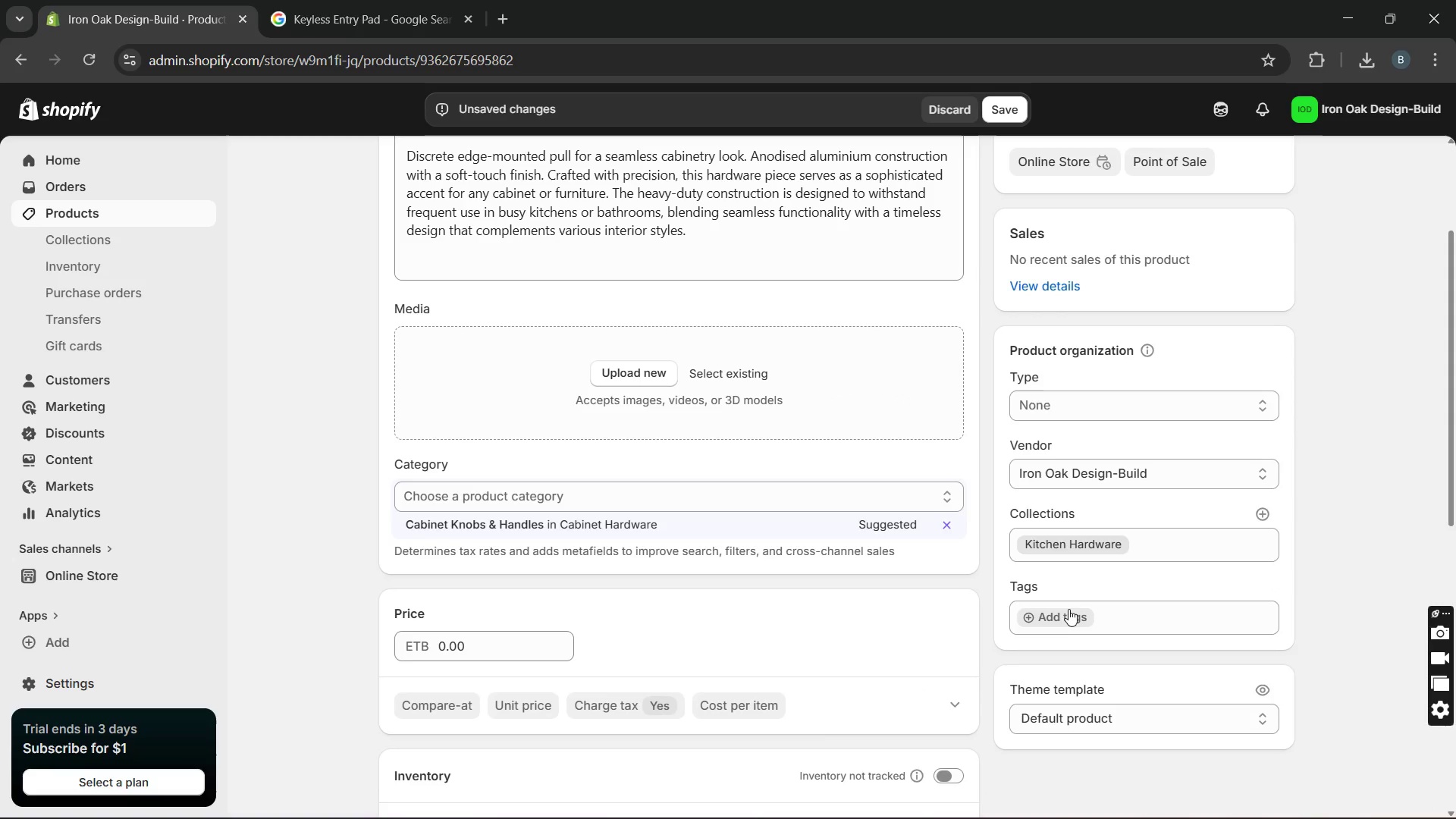 
left_click([1065, 616])
 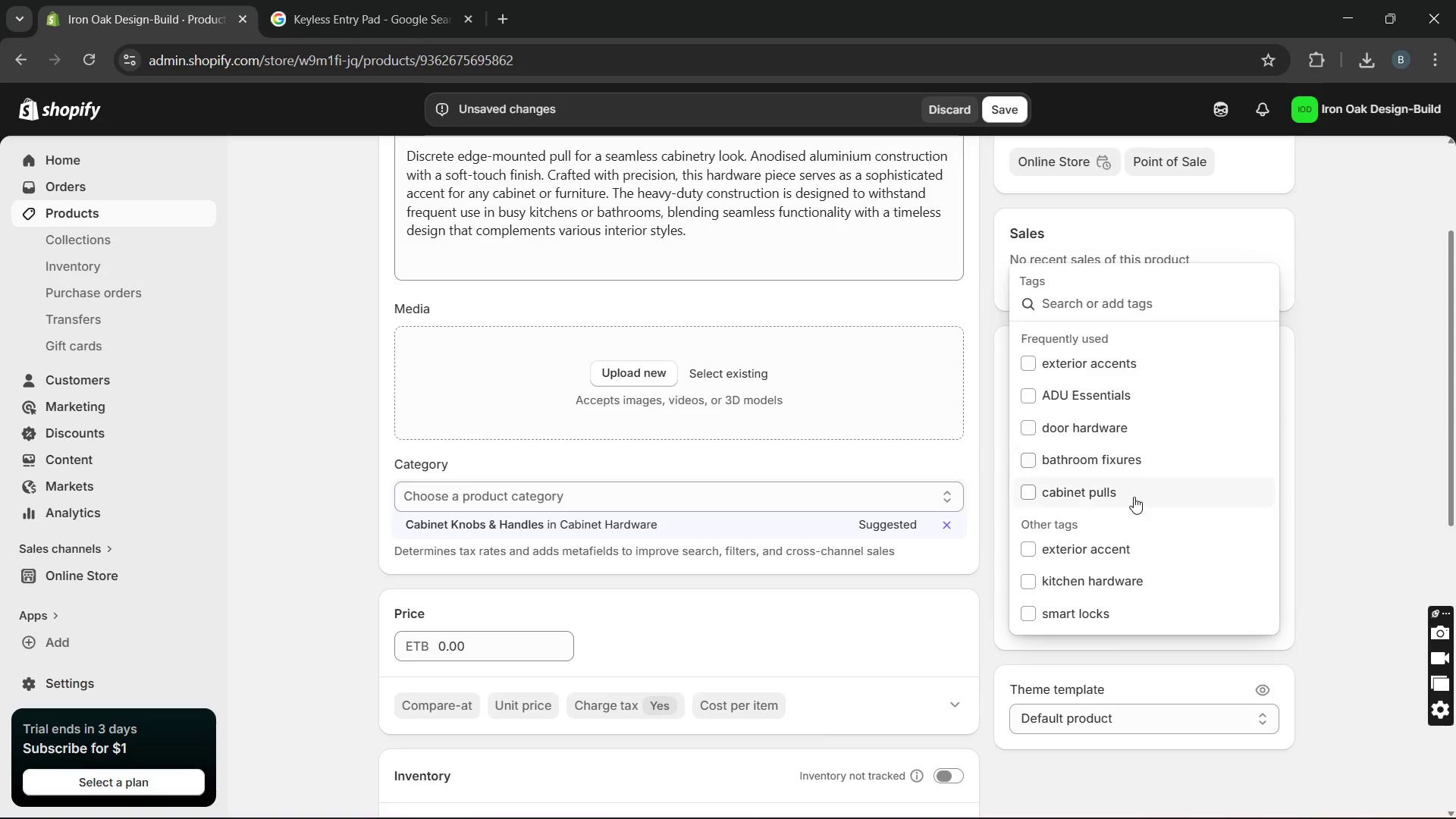 
left_click([1120, 583])
 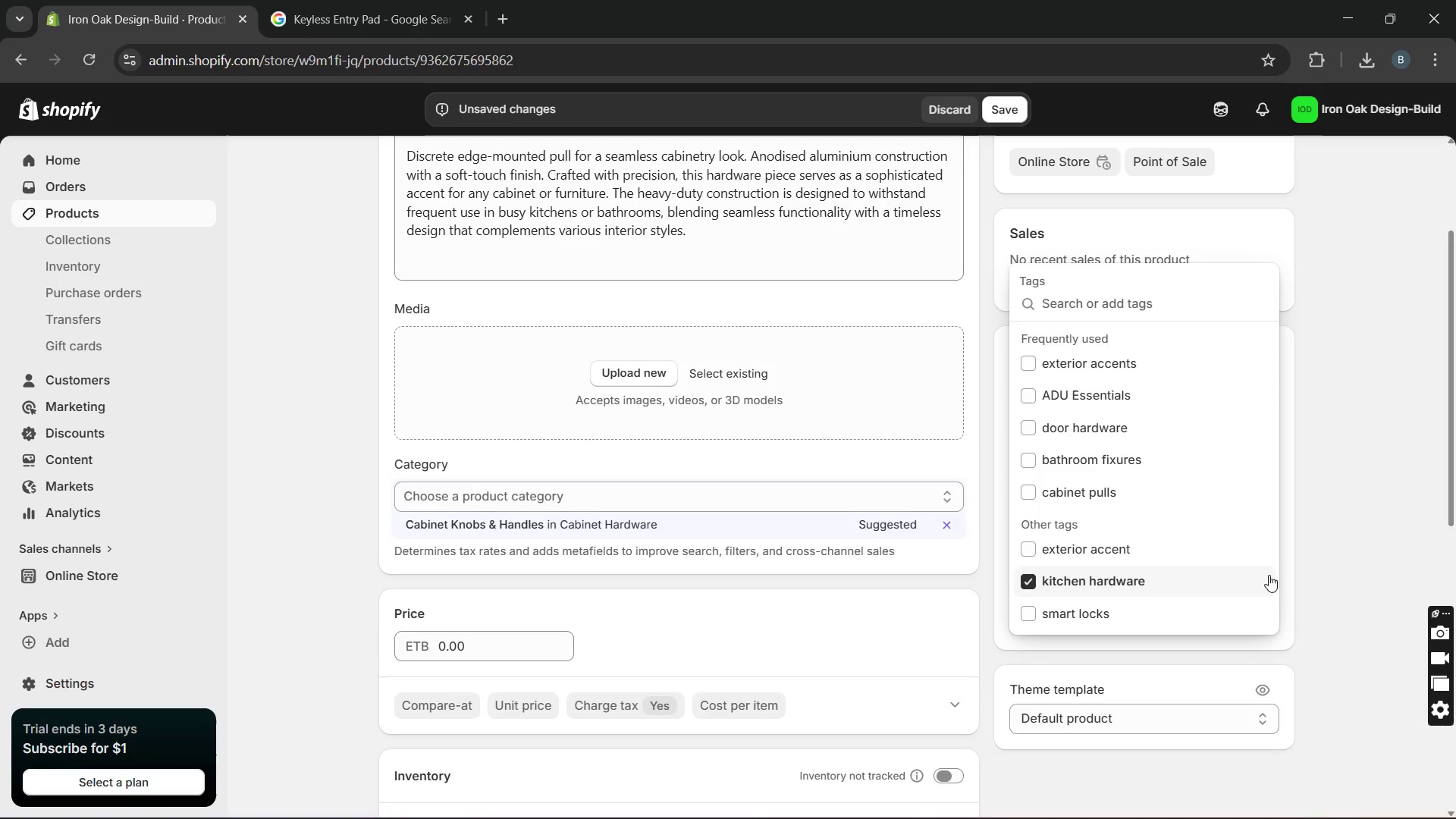 
left_click([1324, 576])
 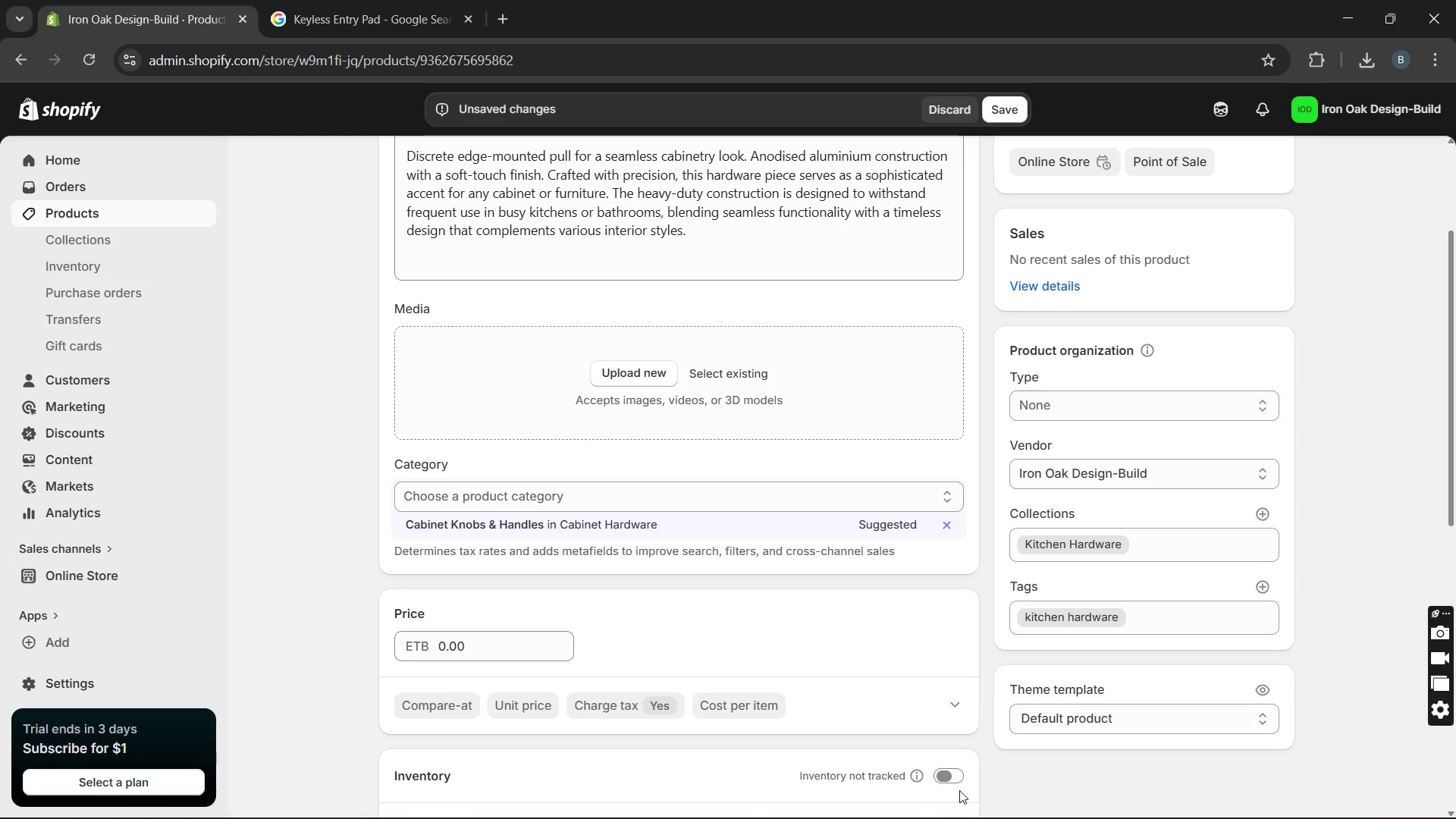 
left_click([953, 777])
 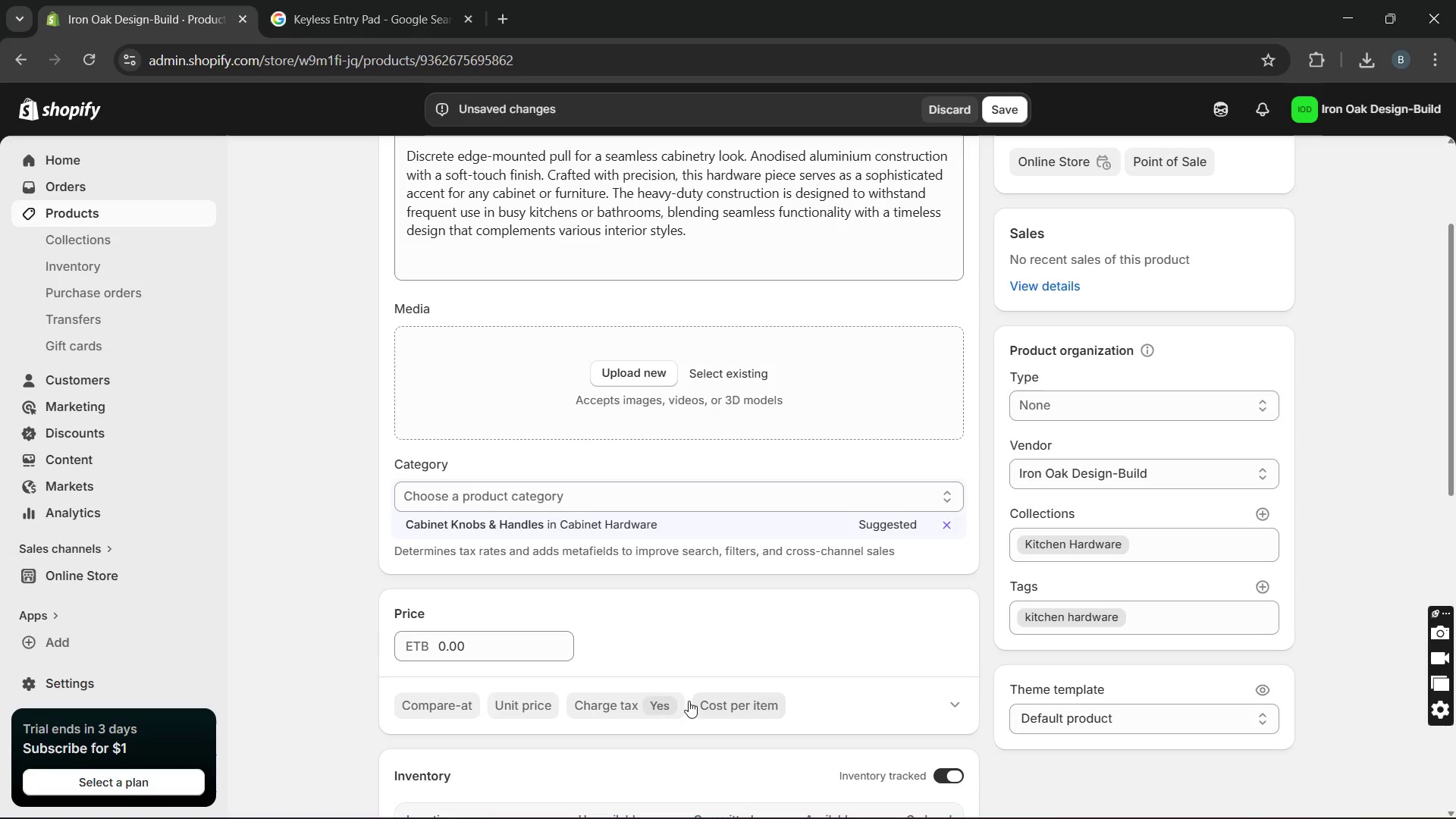 
left_click_drag(start_coordinate=[528, 656], to_coordinate=[366, 655])
 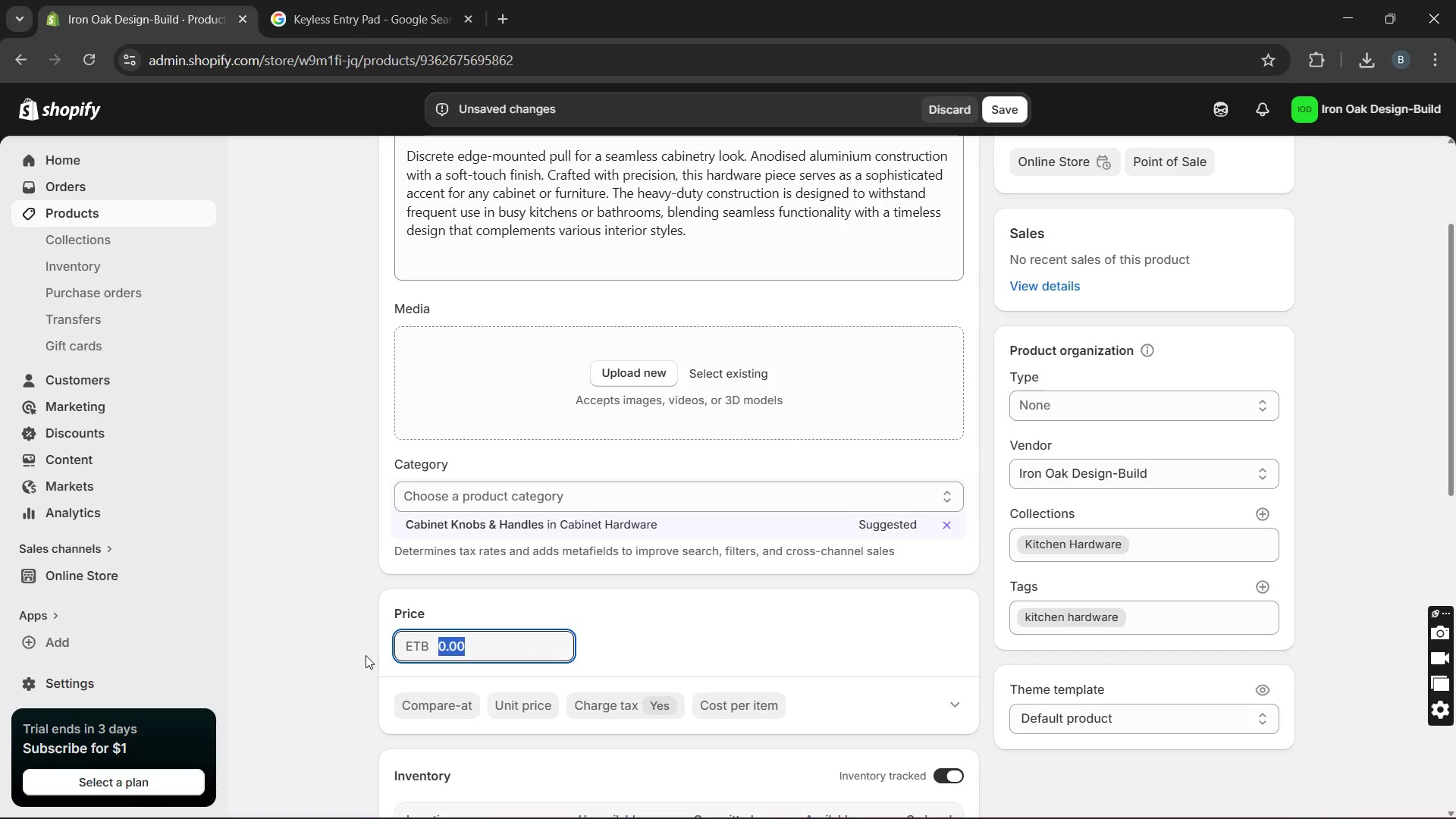 
type(22)
 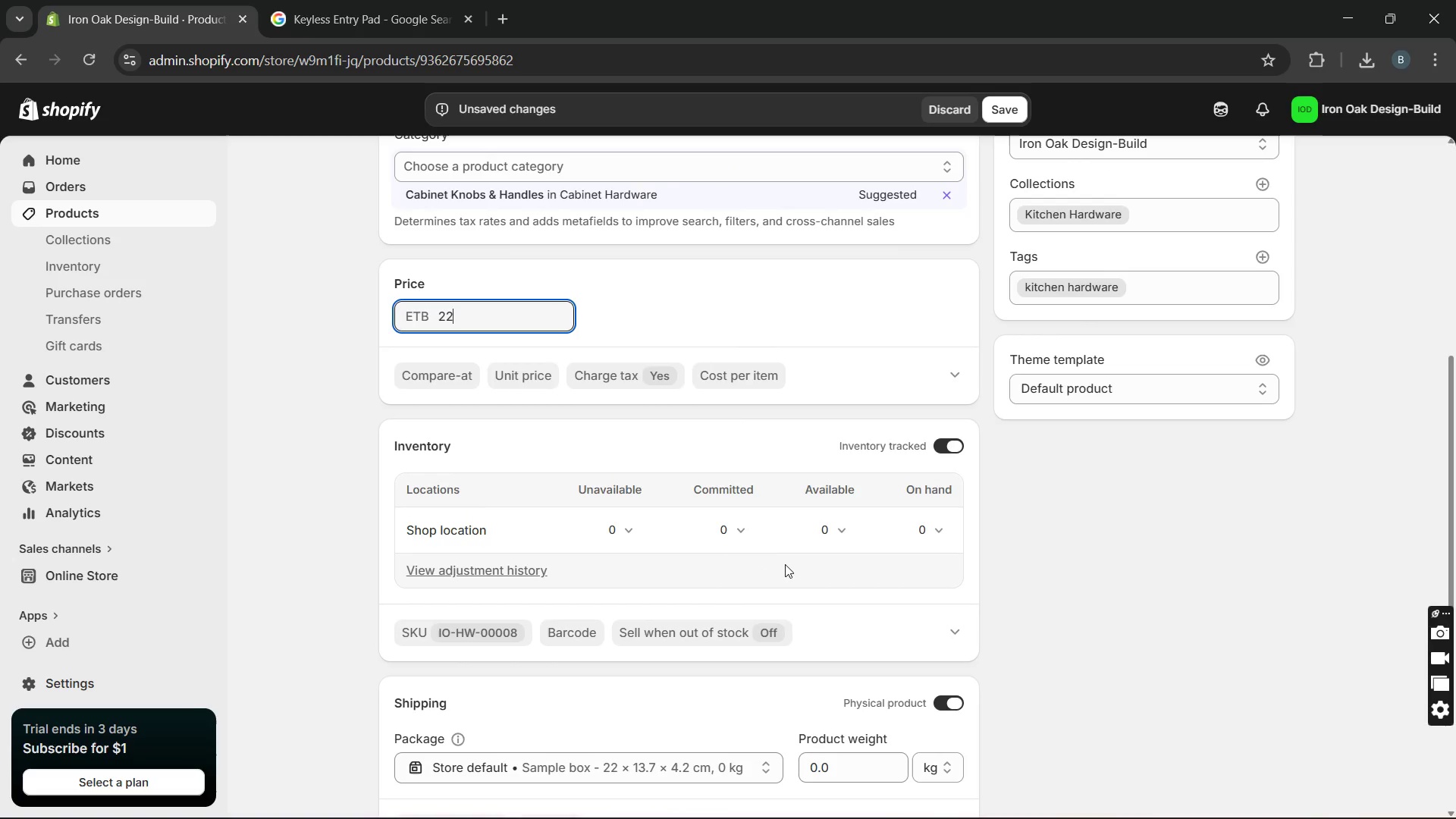 
left_click([827, 528])
 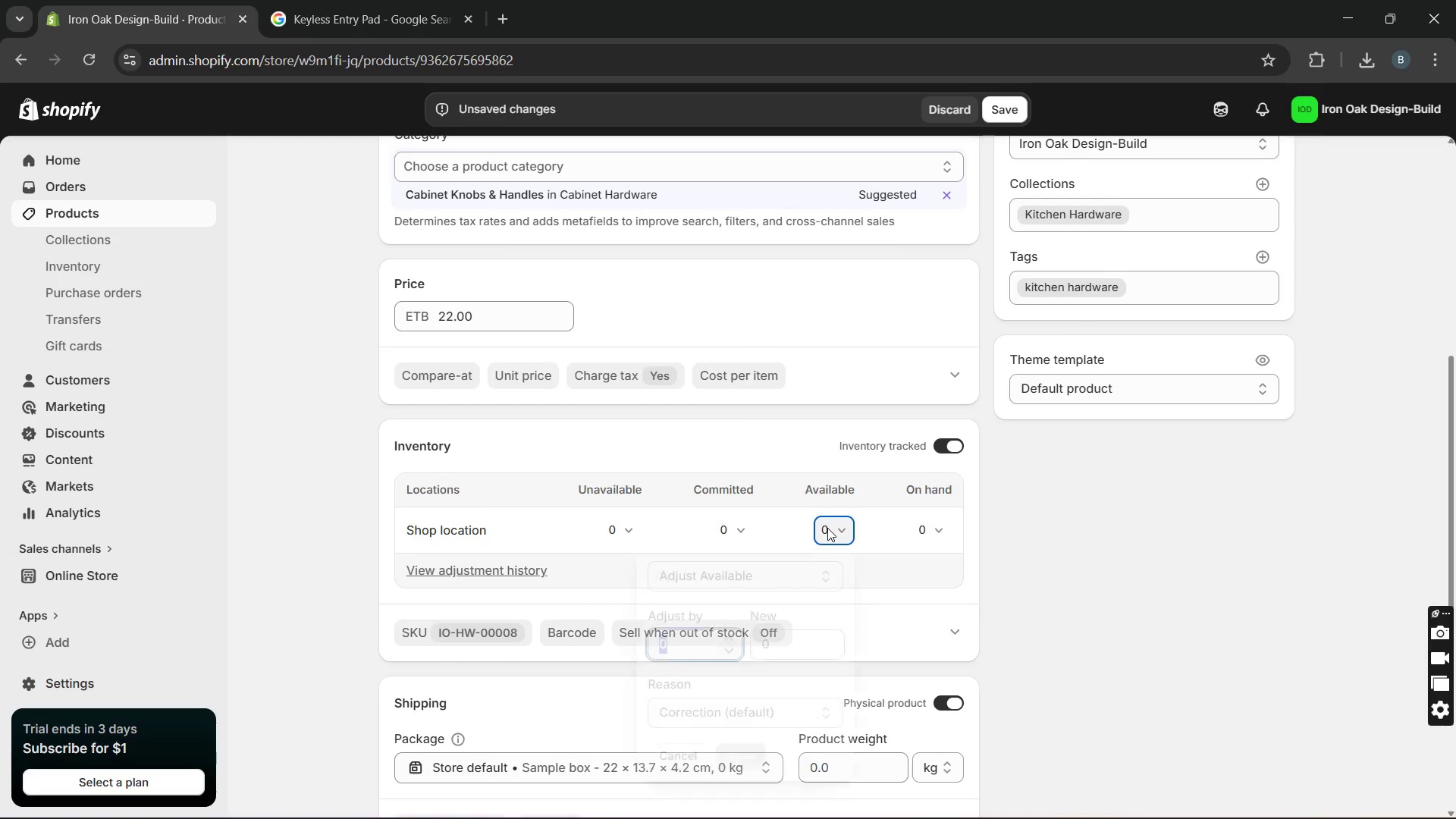 
type(15)
 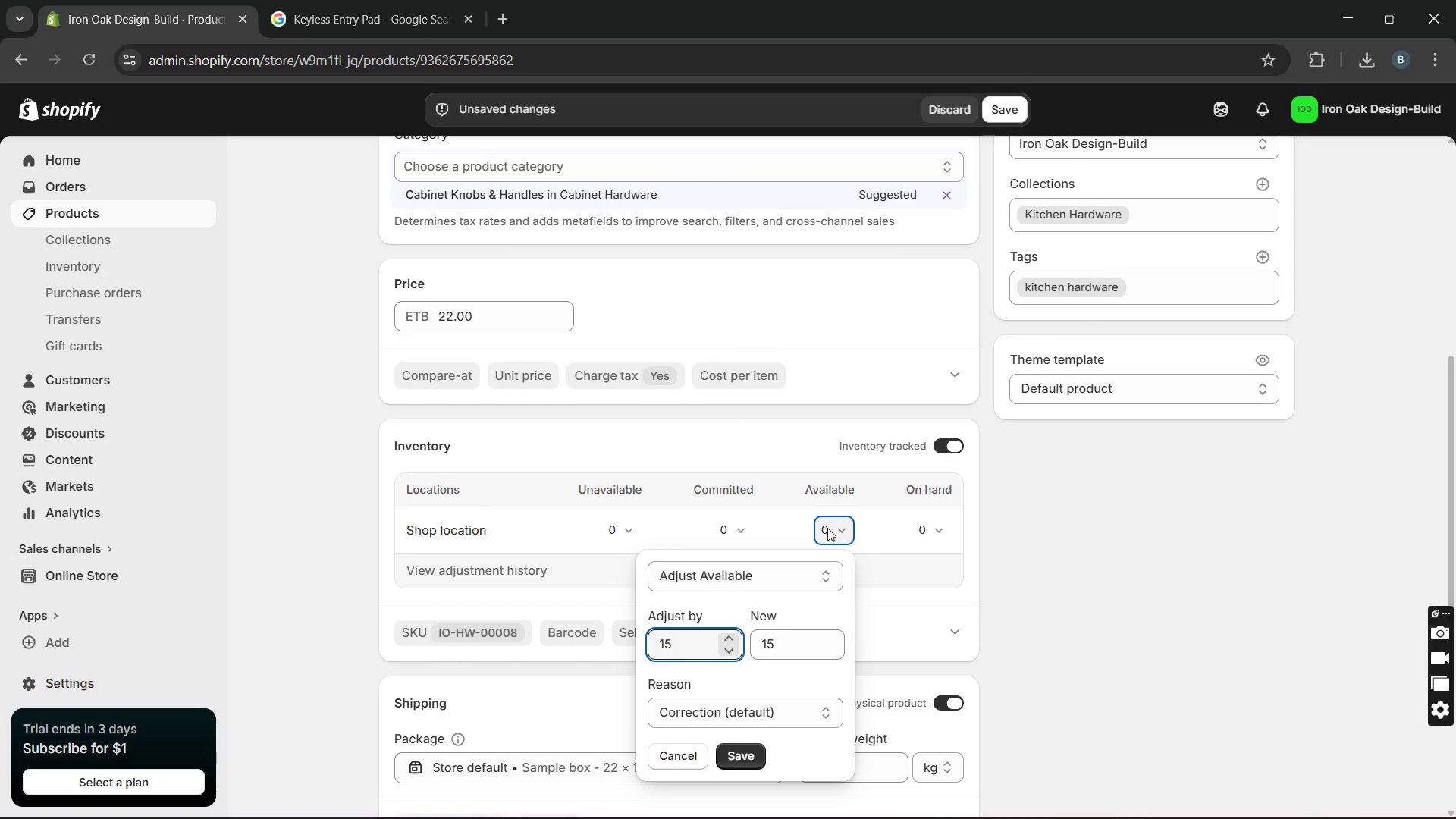 
key(Enter)
 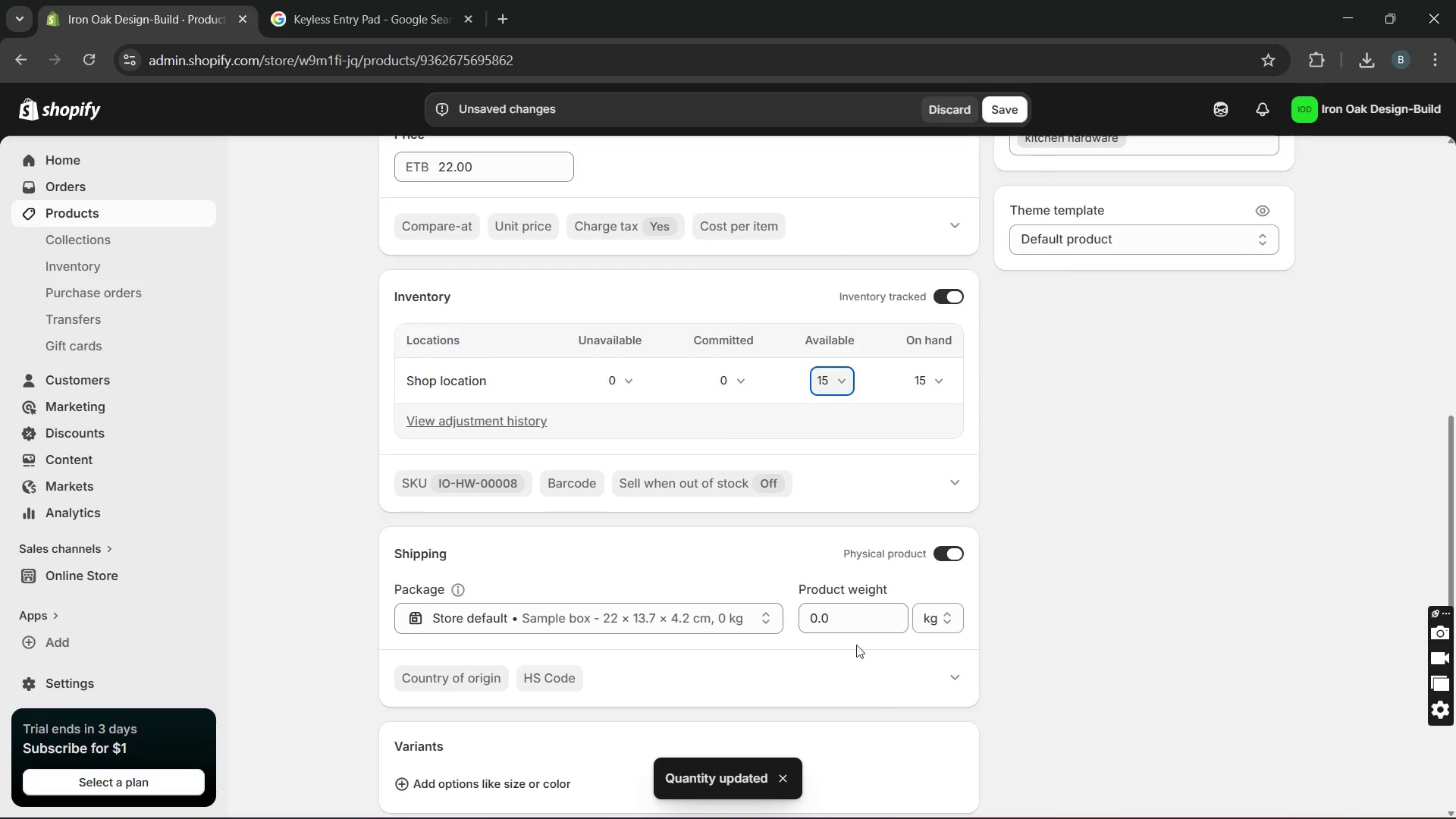 
left_click_drag(start_coordinate=[848, 623], to_coordinate=[697, 636])
 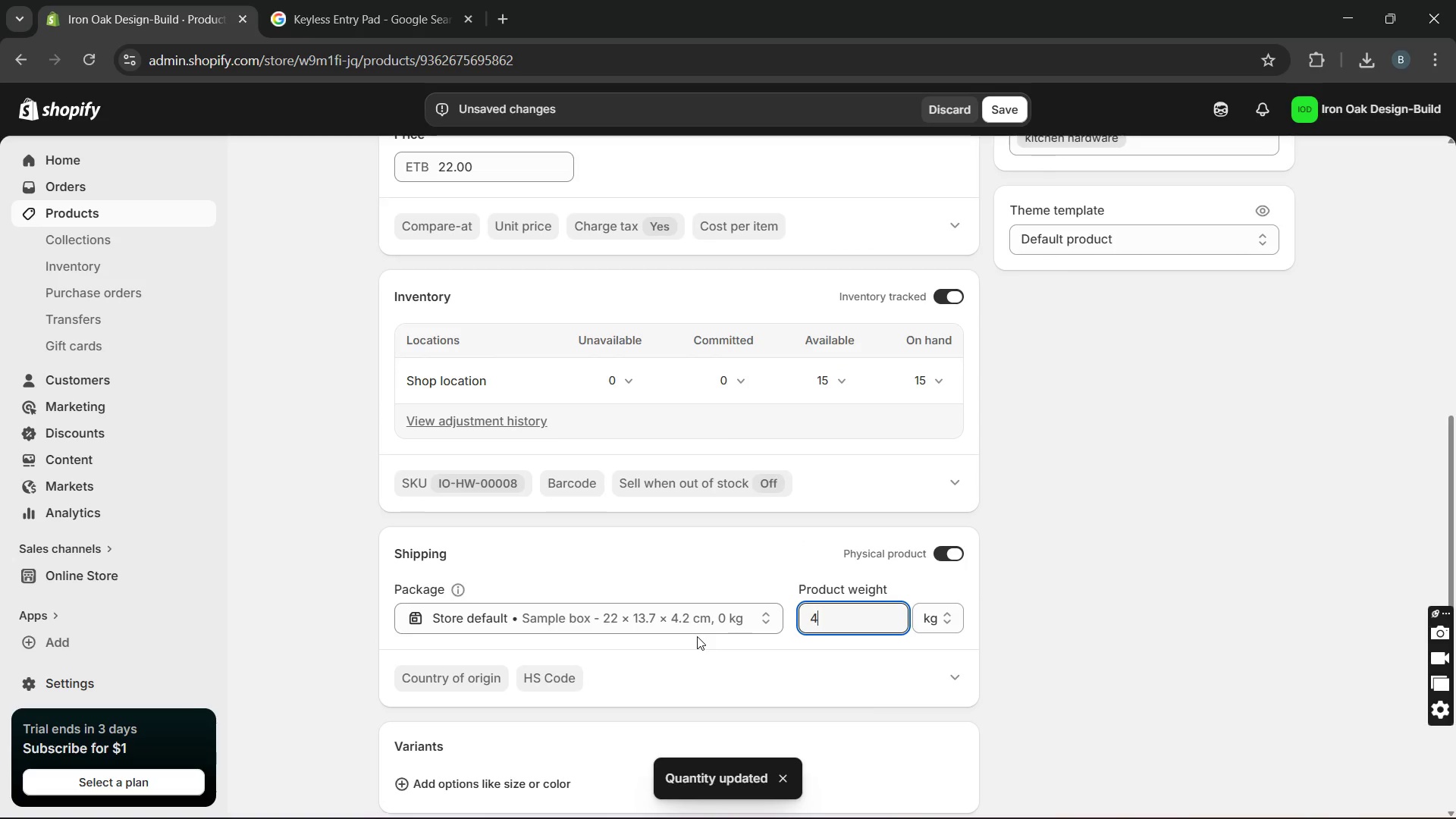 
key(4)
 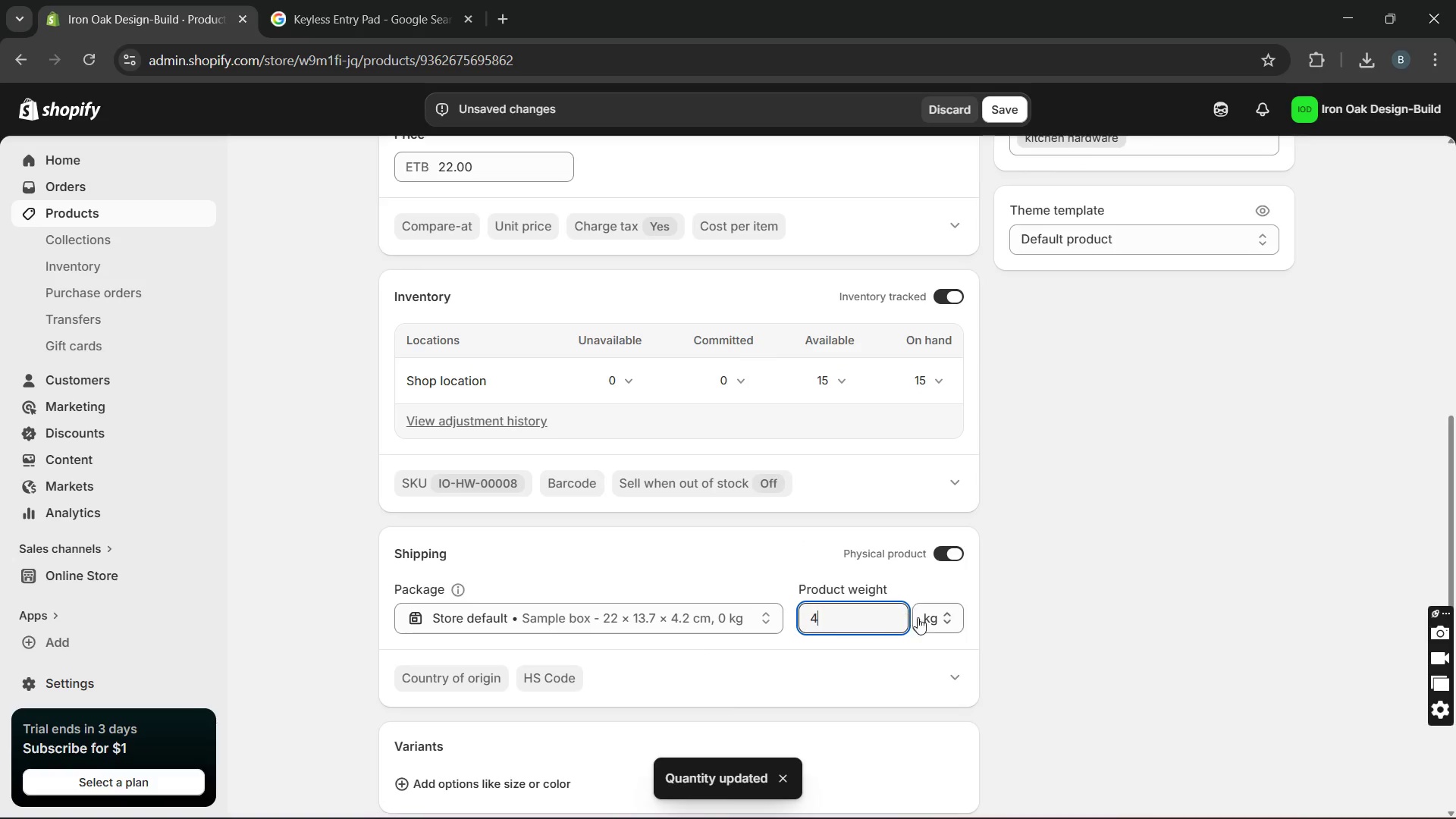 
left_click([927, 612])
 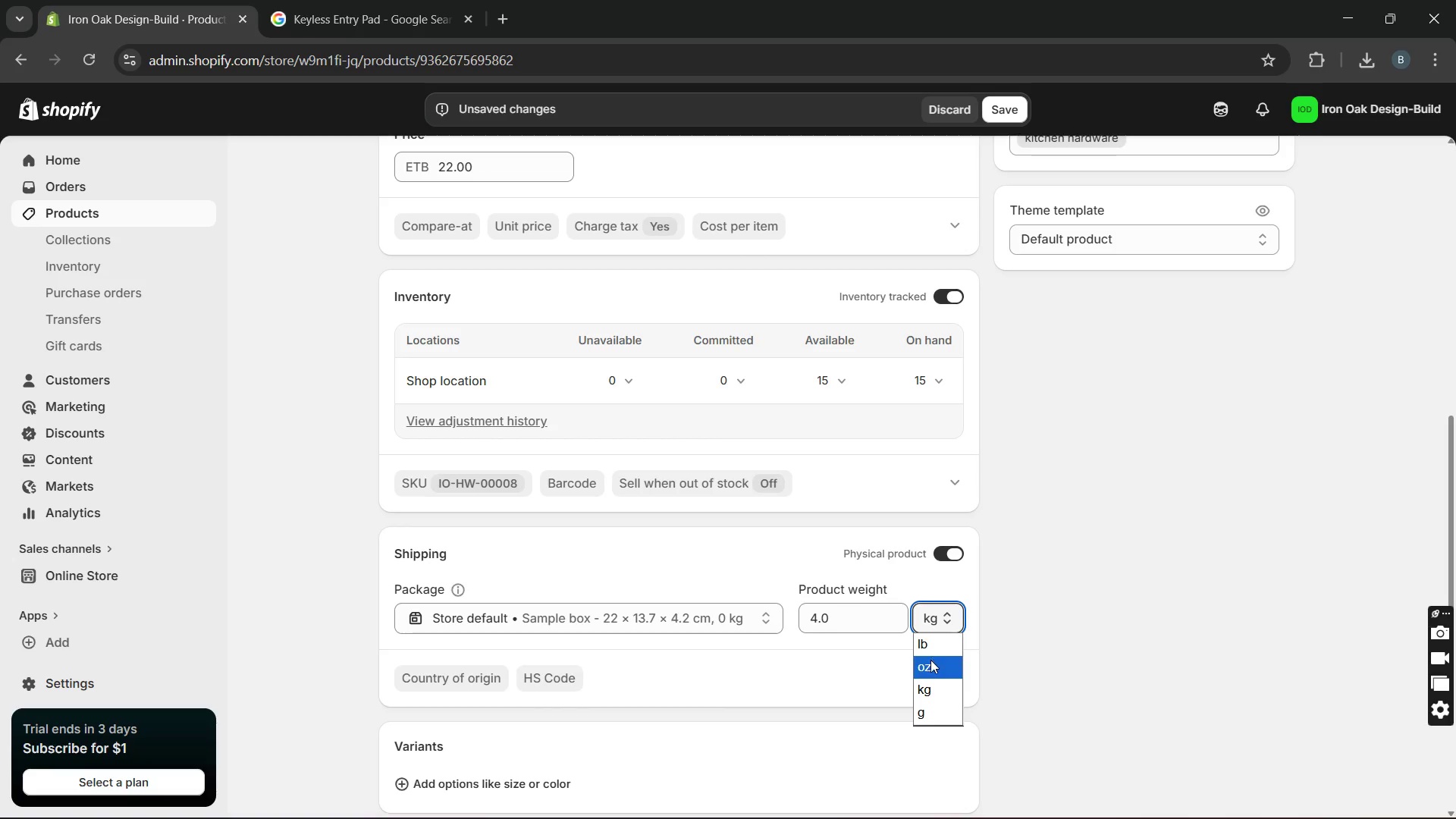 
left_click([930, 661])
 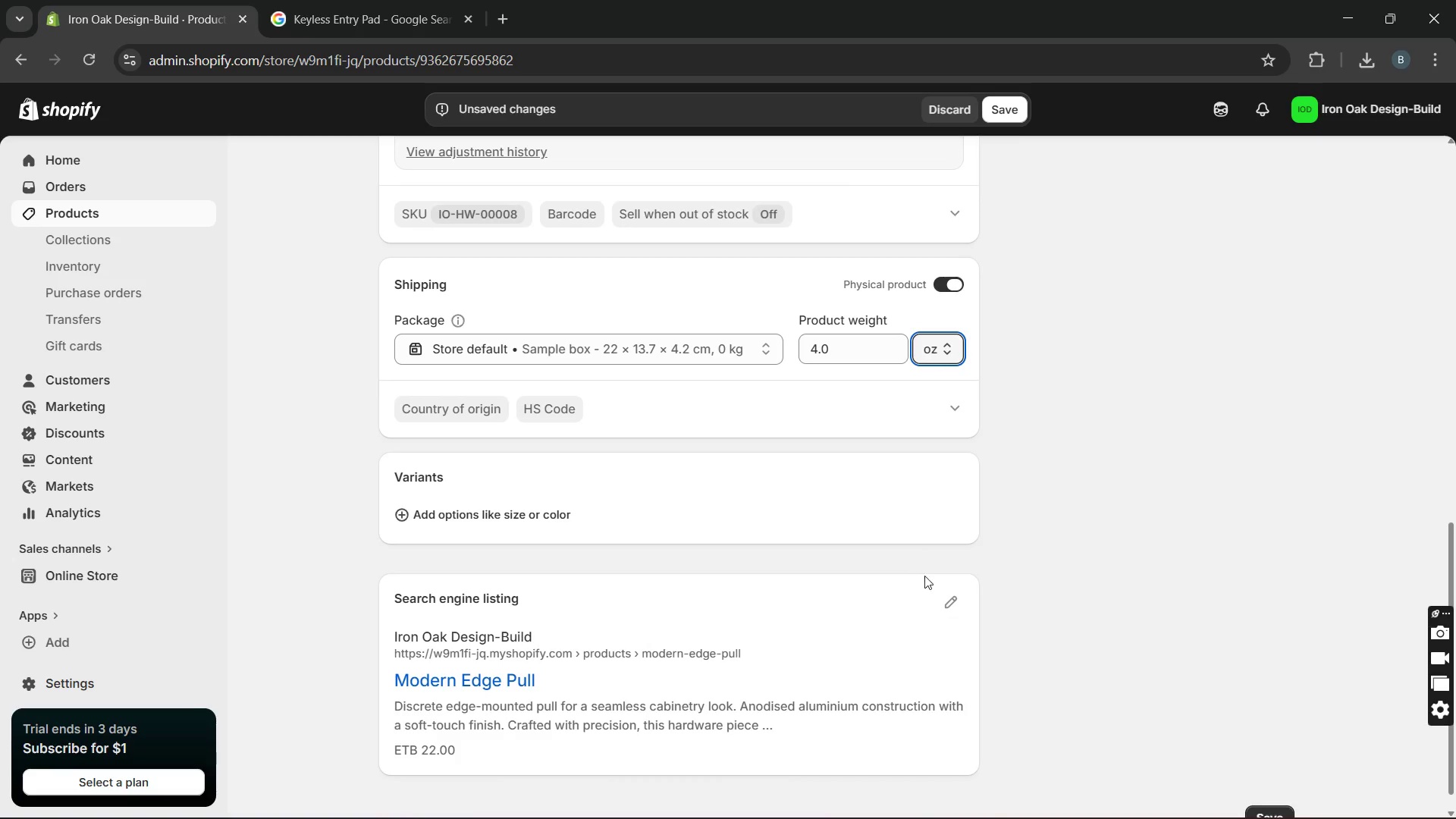 
left_click([940, 595])
 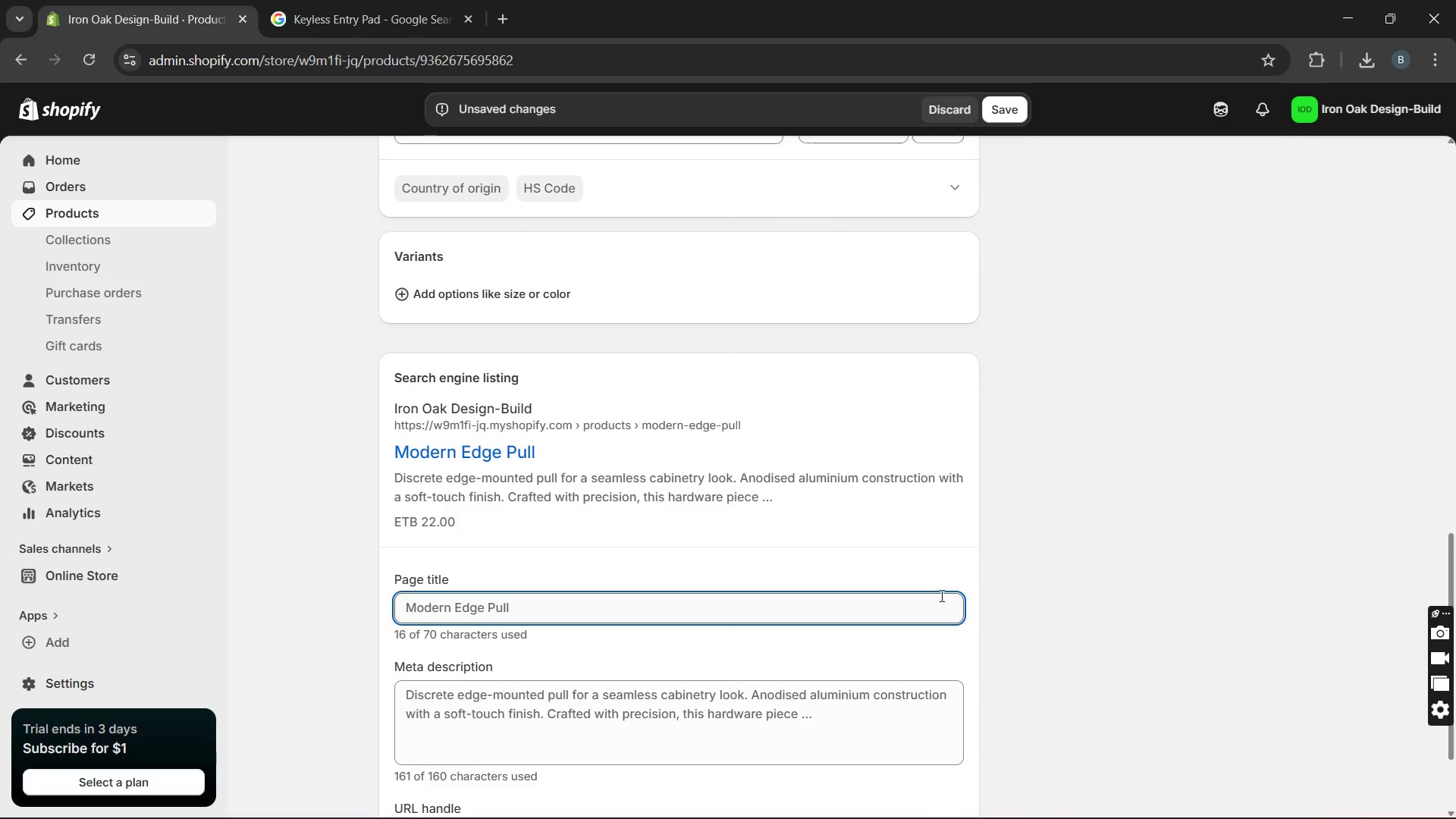 
wait(6.47)
 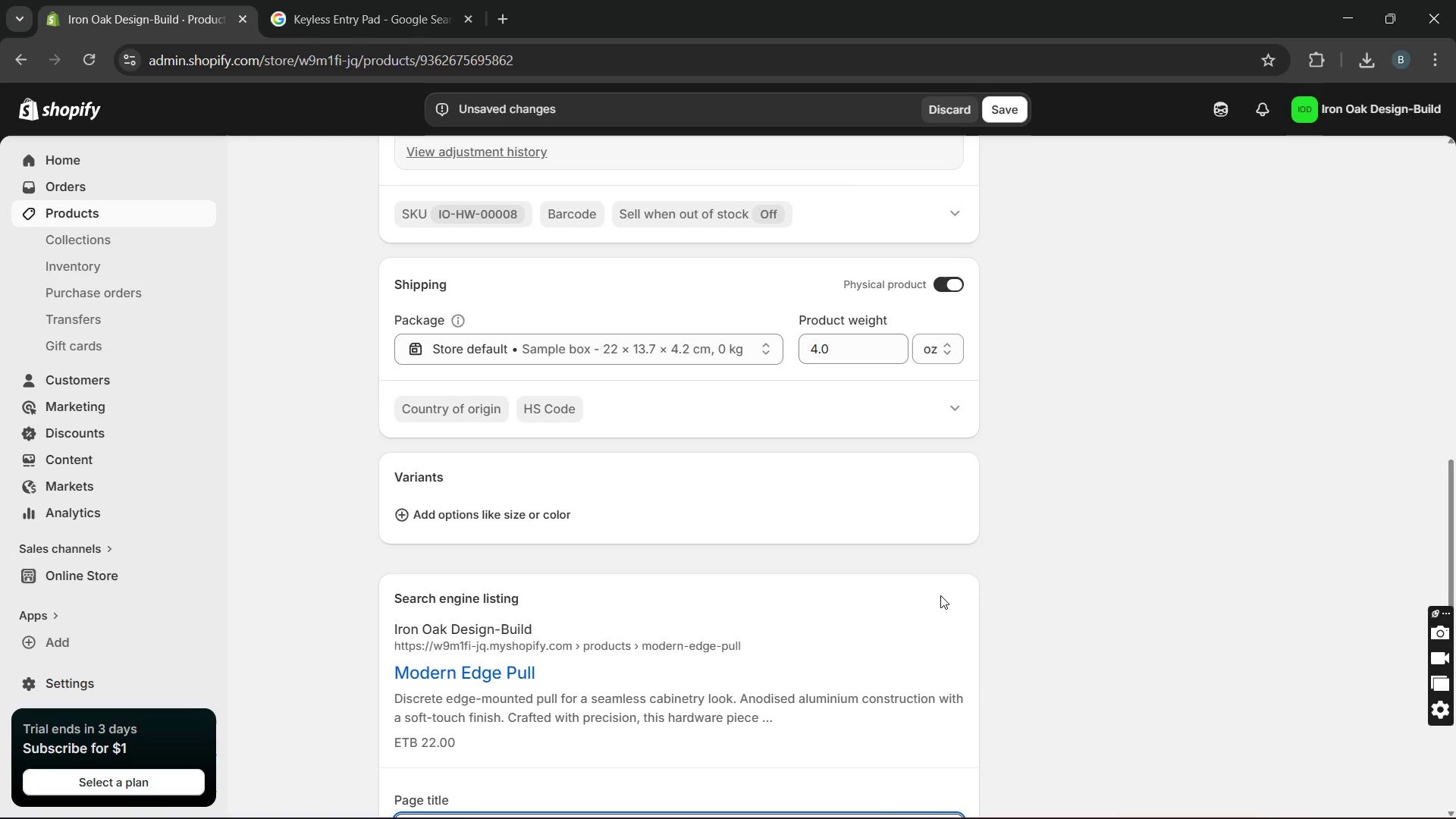 
double_click([821, 714])
 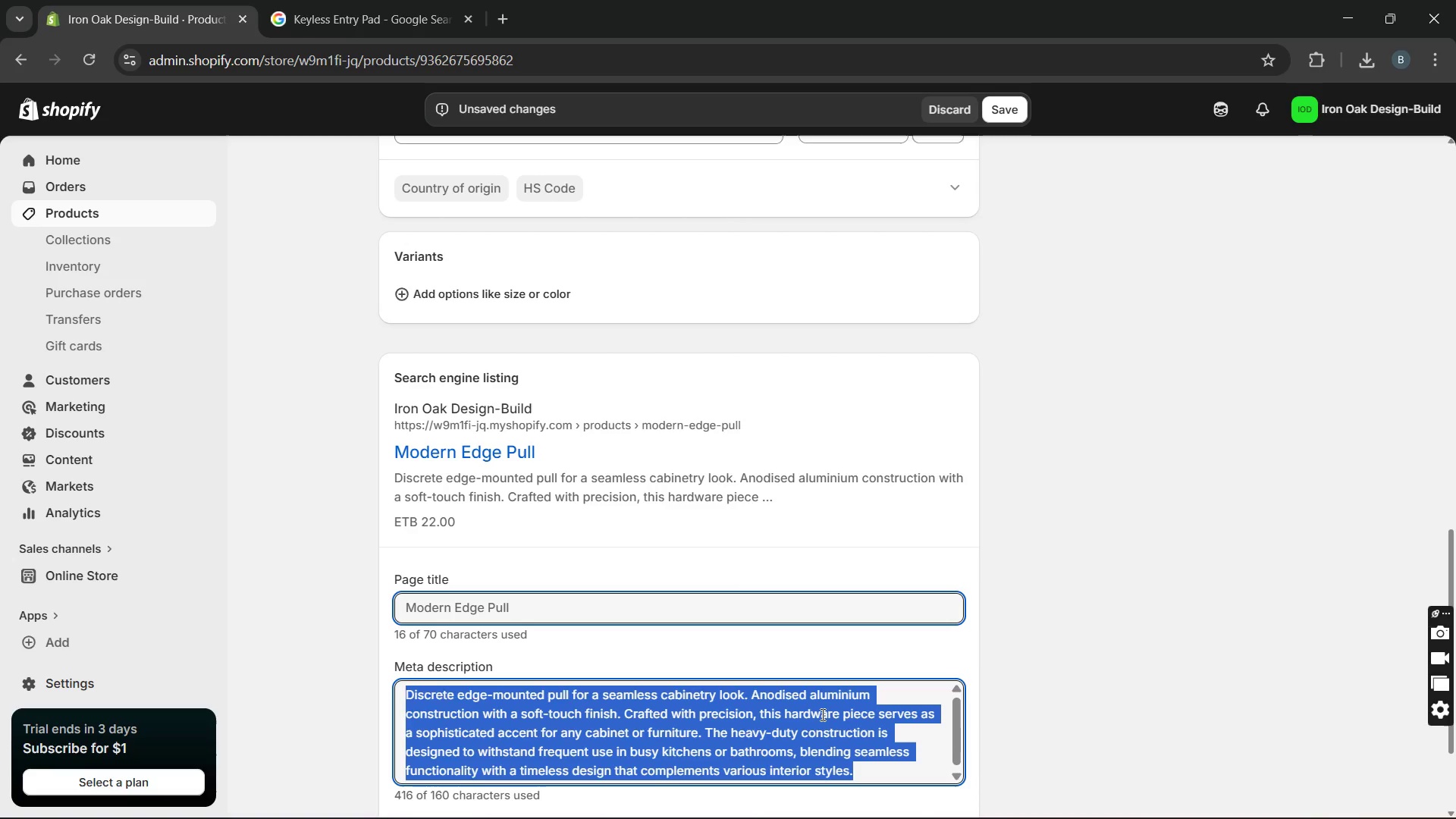 
triple_click([821, 714])
 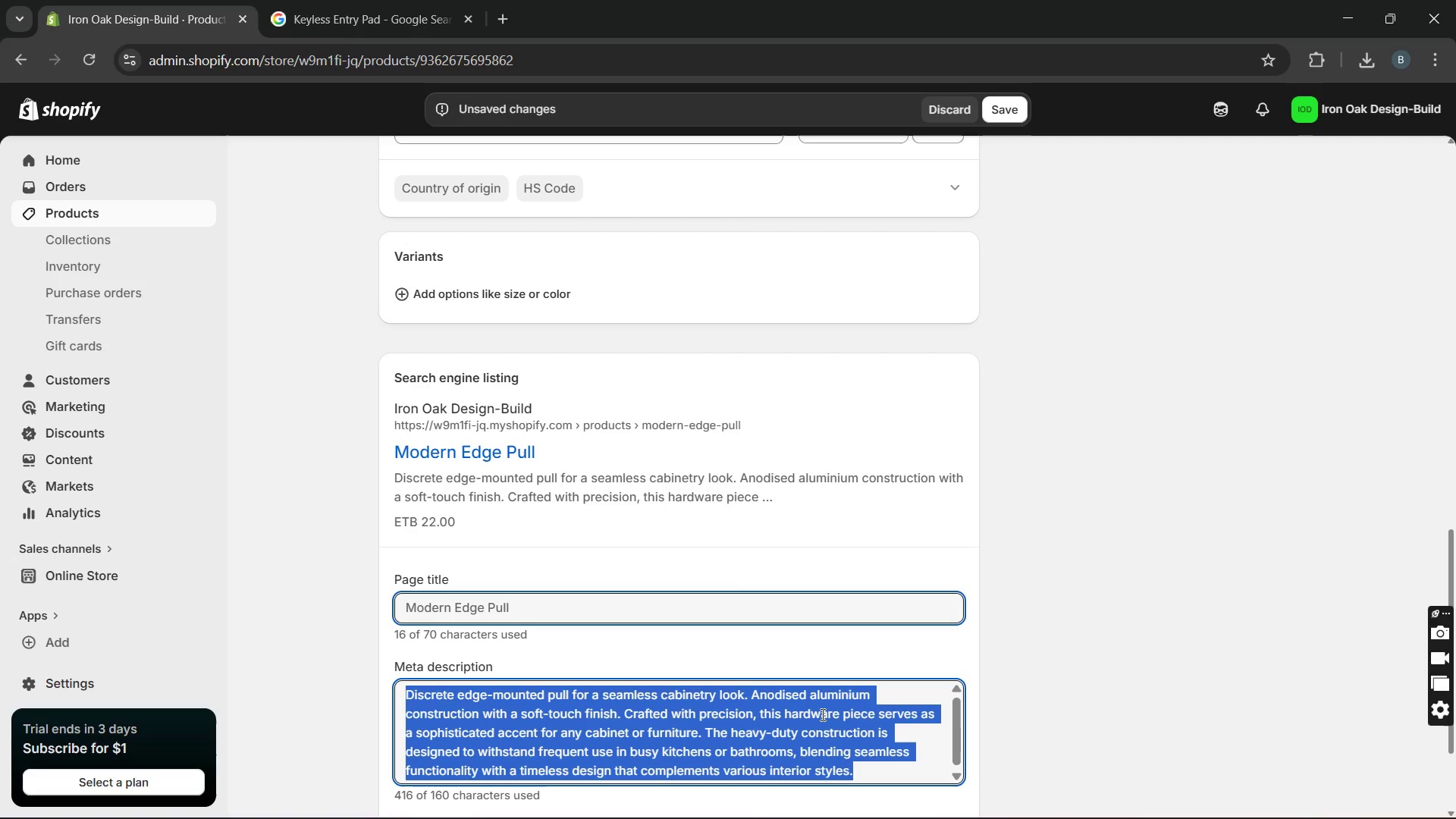 
triple_click([821, 714])
 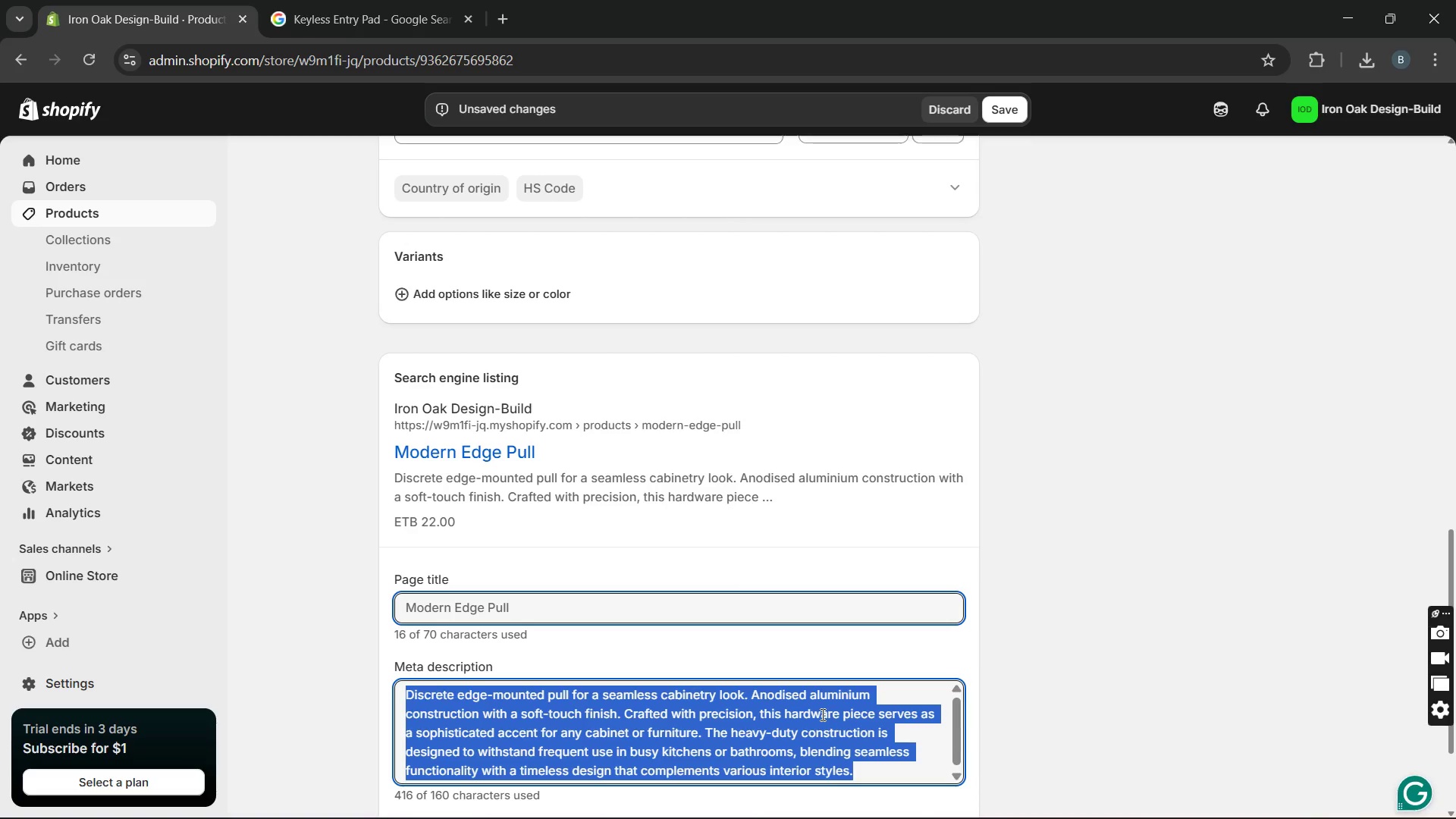 
type(Aci)
key(Backspace)
type(hieb)
key(Backspace)
type(ve a seamless look with modernedge pull. Discrete mounting and durable almunium construction make it perfect for minimalist l)
key(Backspace)
type(kitchen designs)
 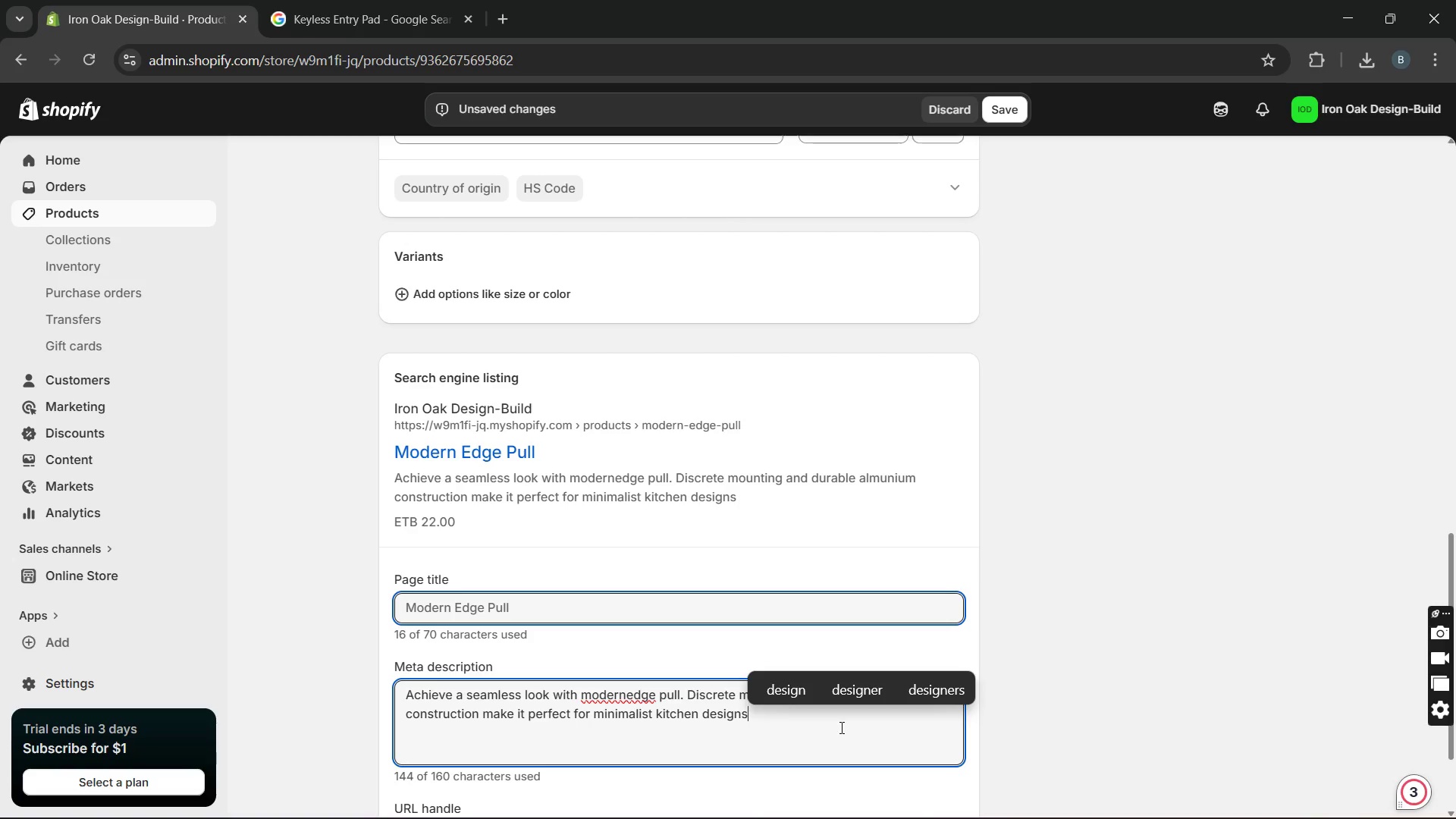 
key(Period)
 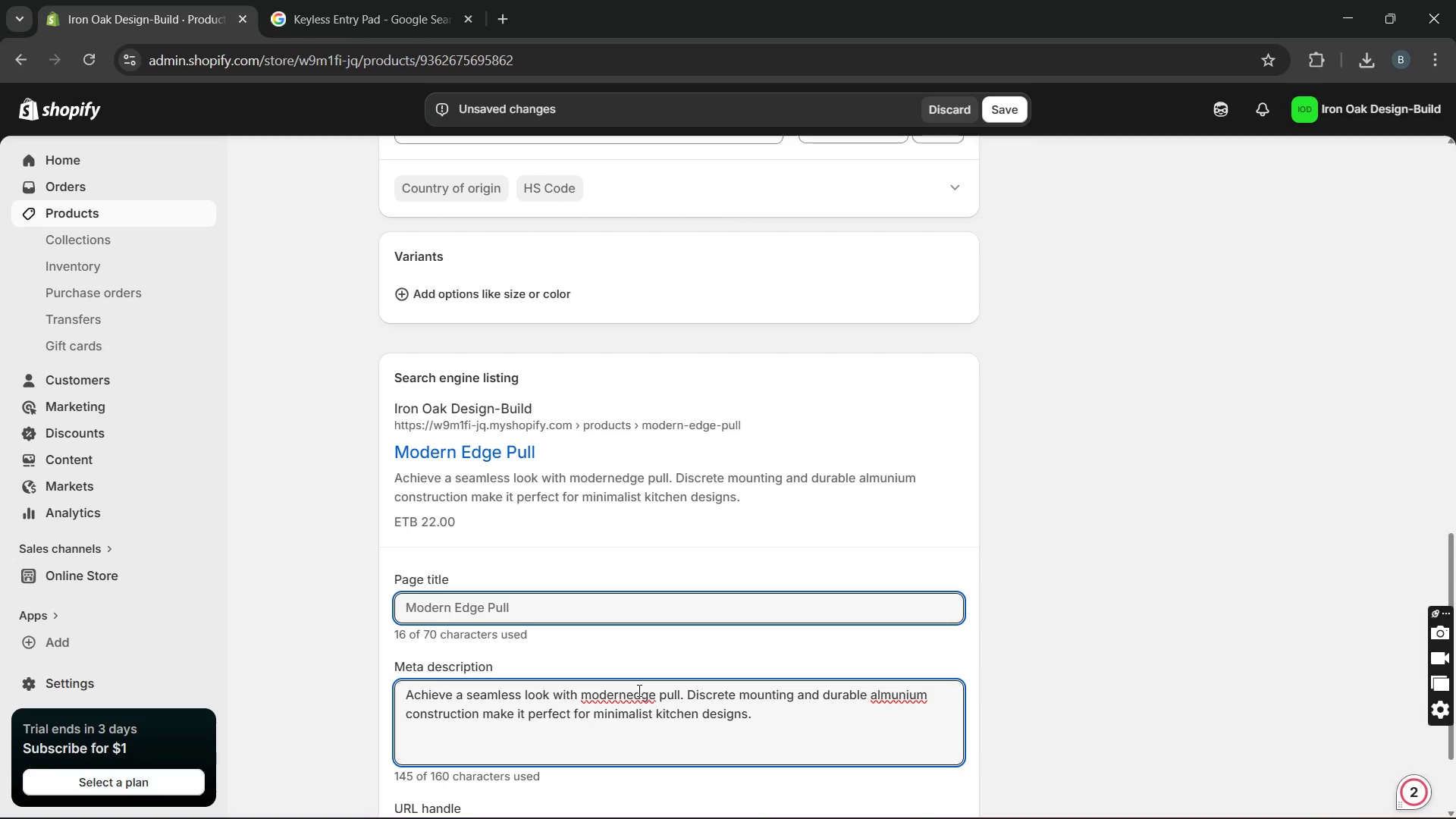 
left_click([626, 695])
 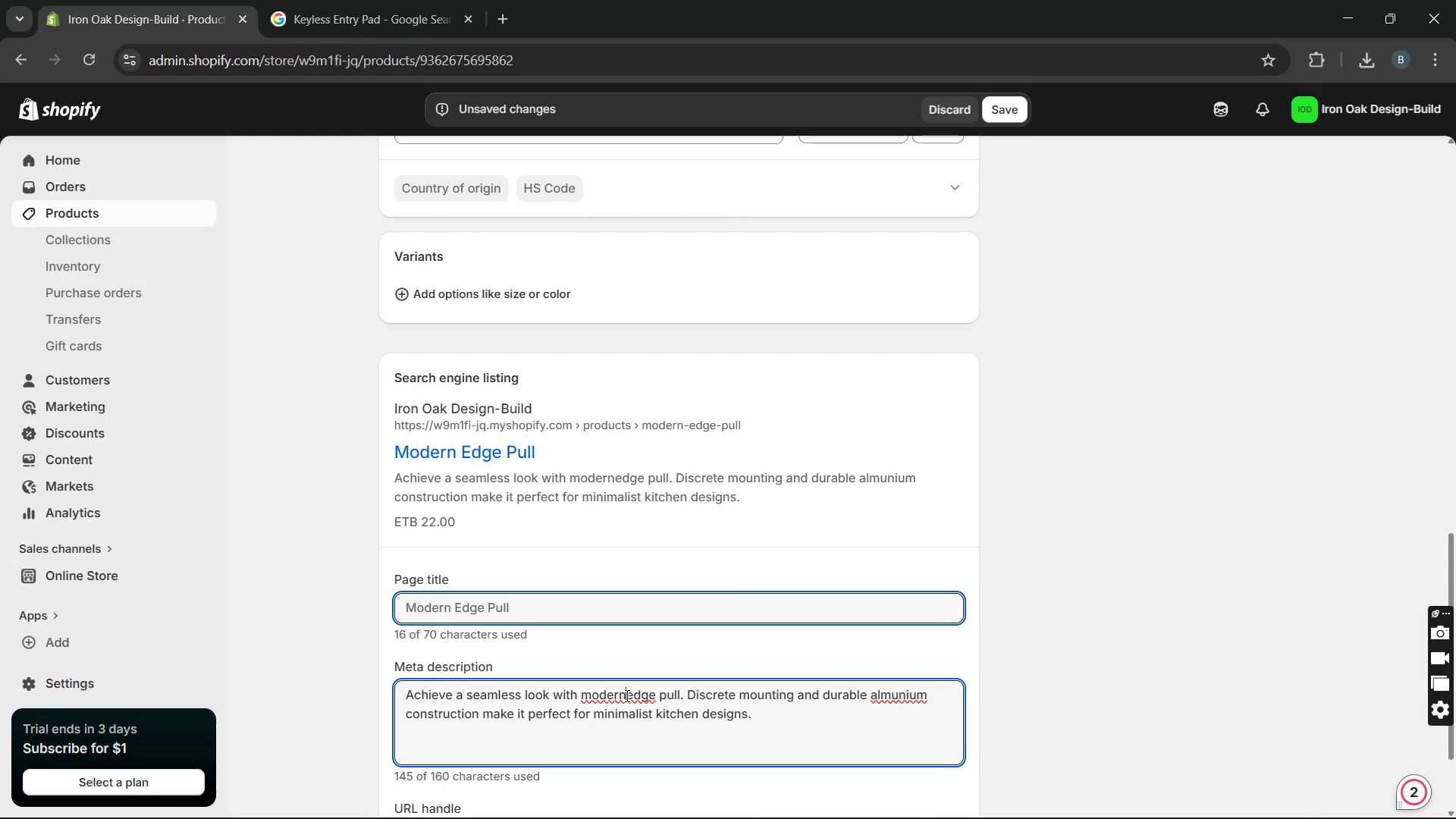 
key(Space)
 